 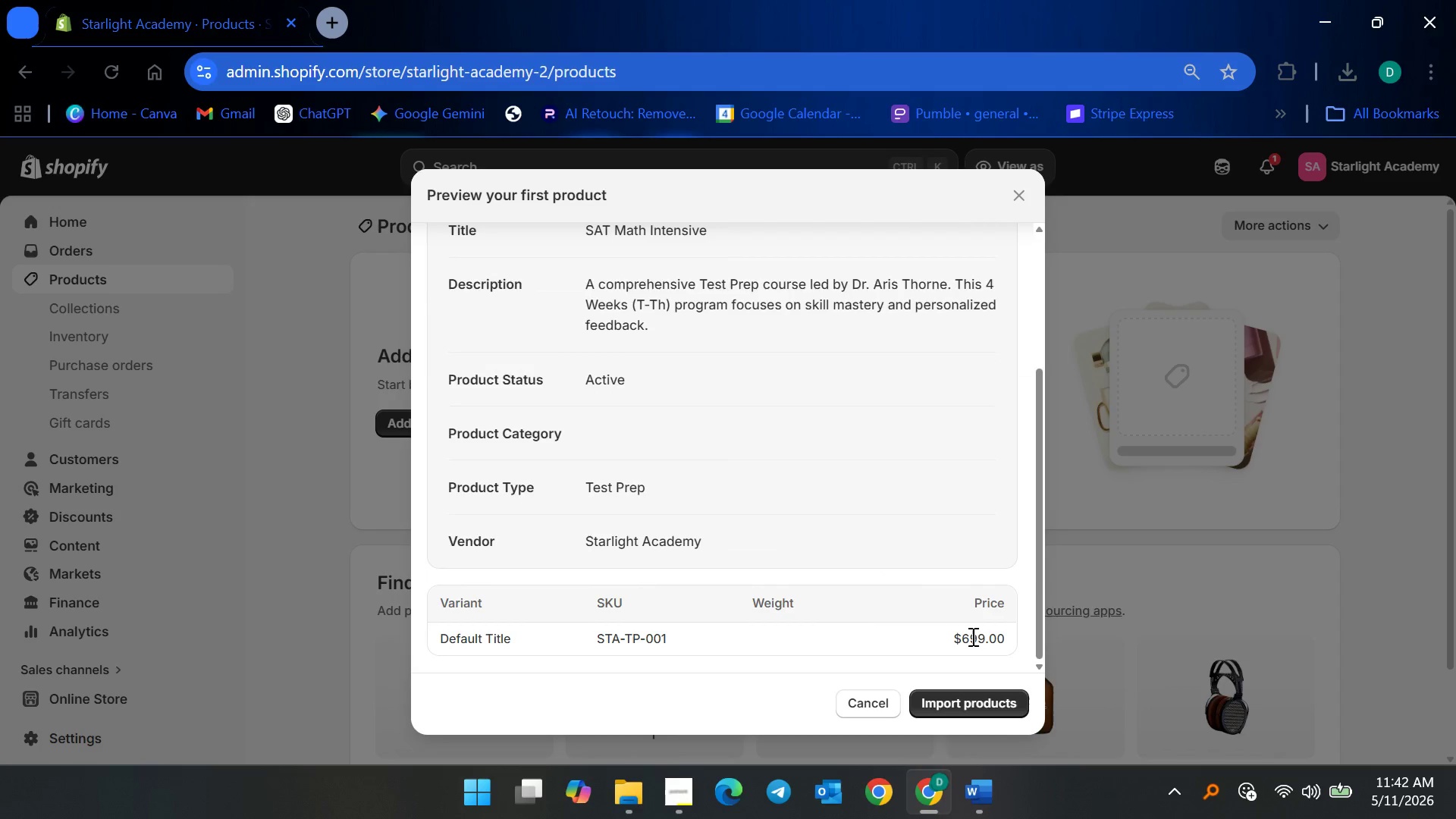 
left_click([981, 697])
 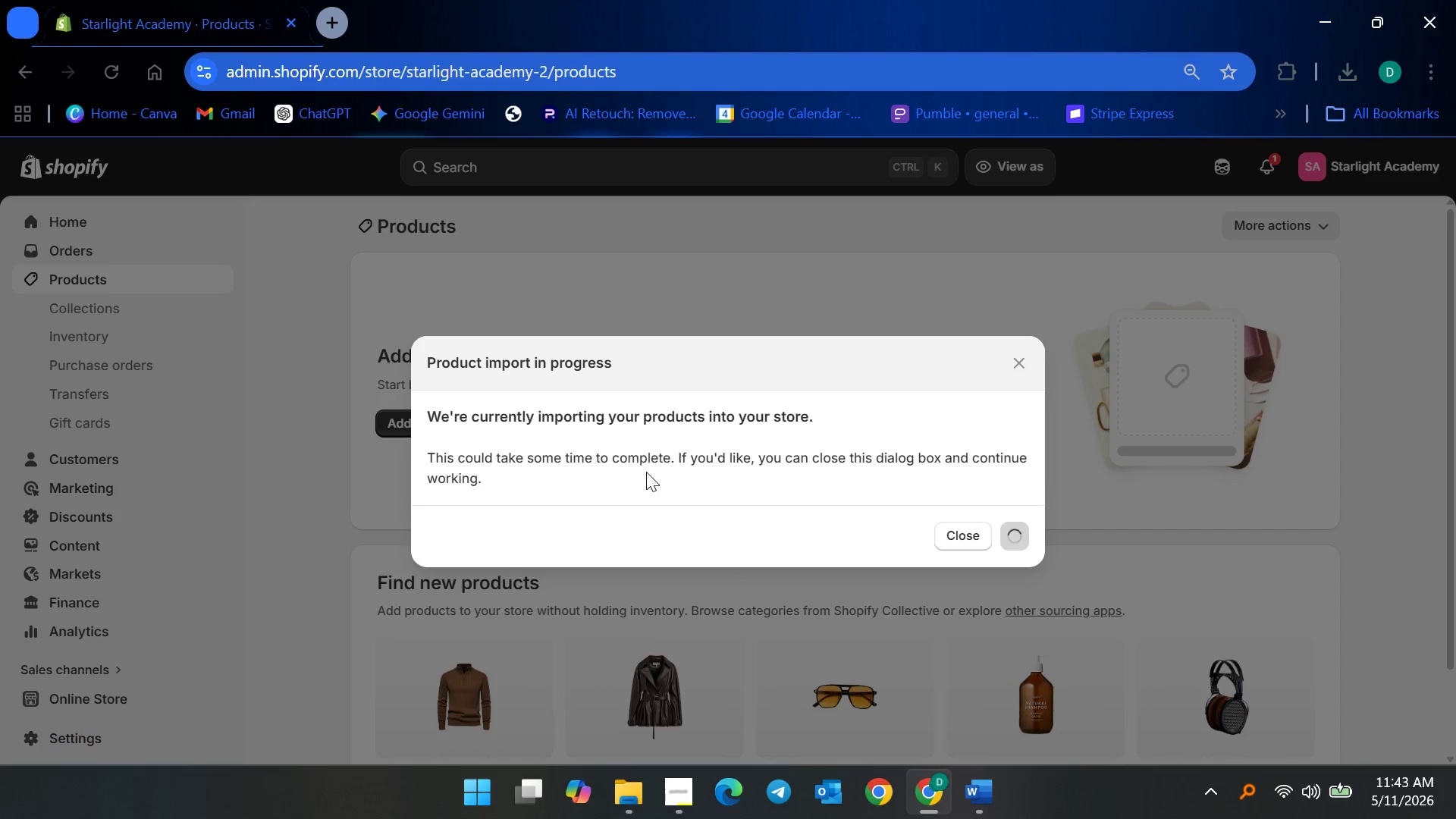 
wait(25.8)
 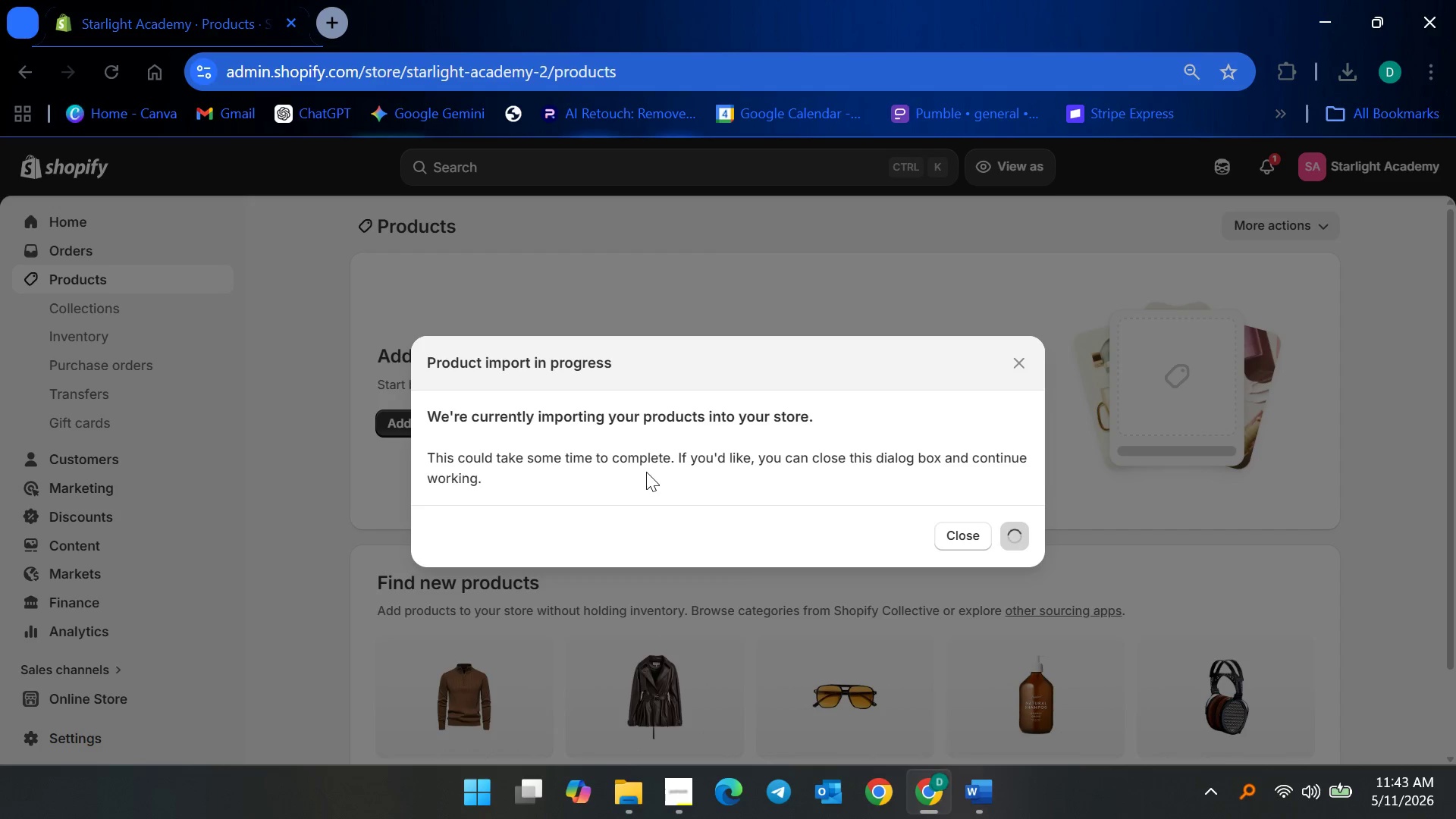 
scroll: coordinate [622, 535], scroll_direction: down, amount: 18.0
 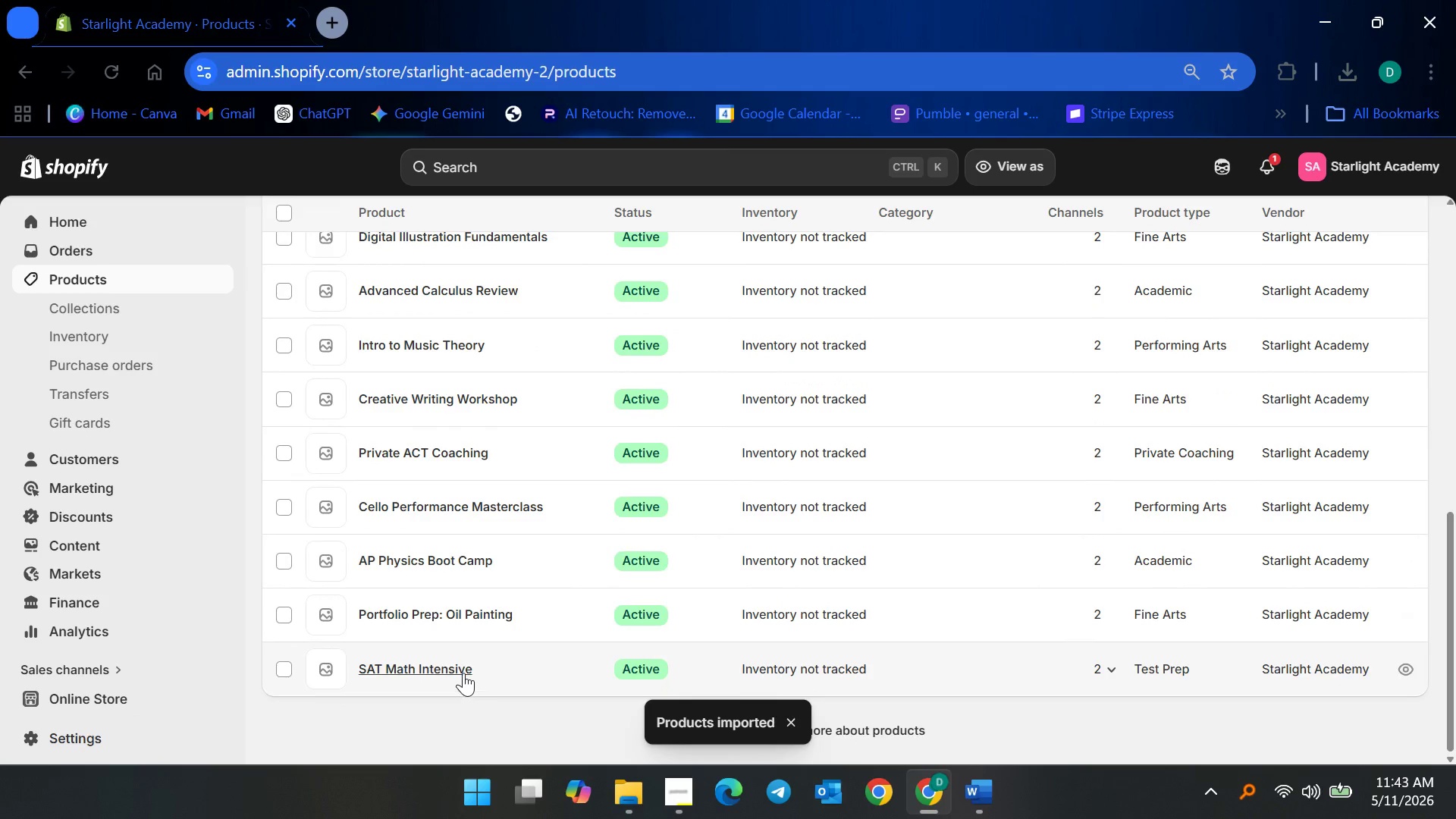 
left_click([463, 672])
 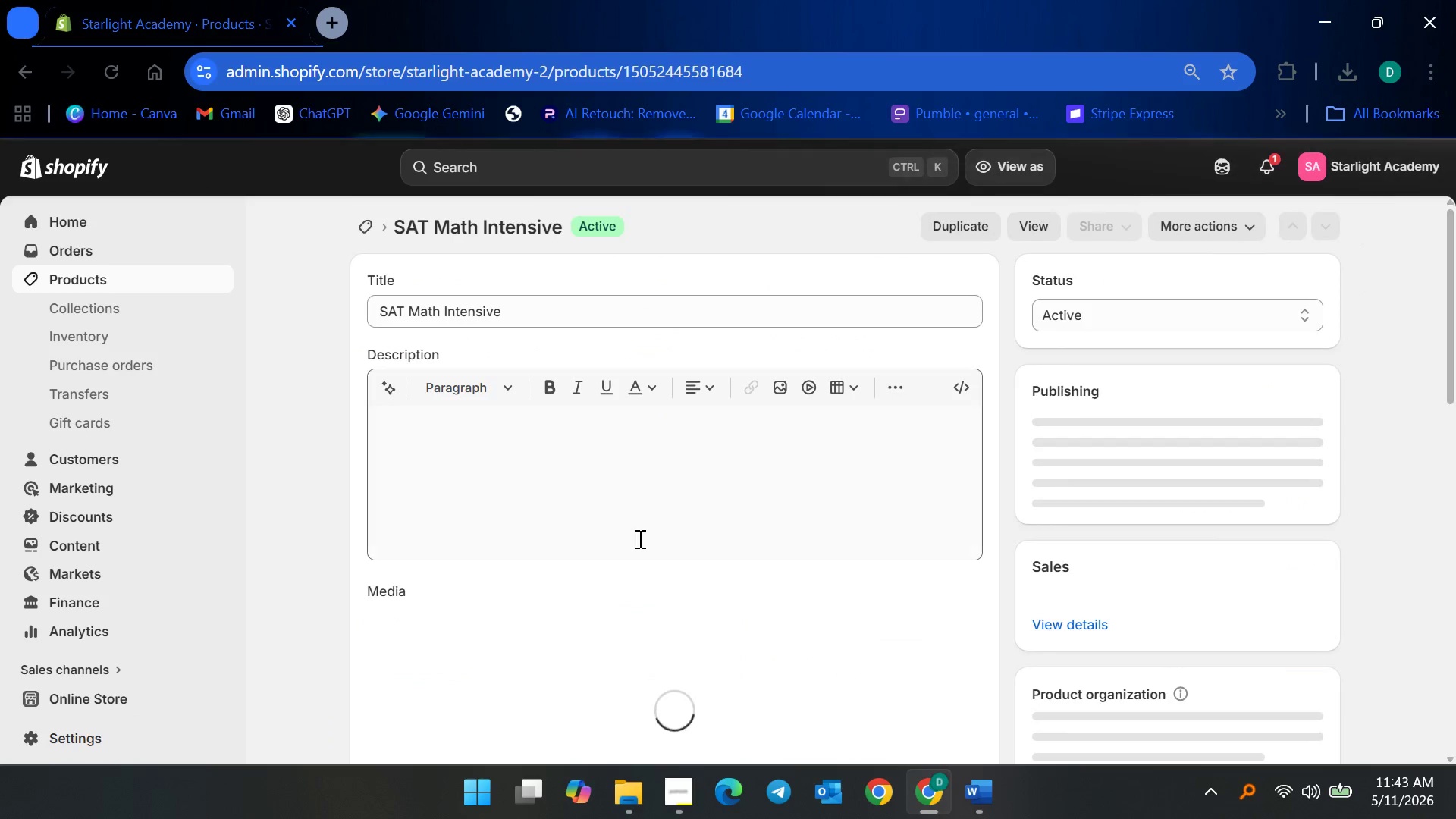 
scroll: coordinate [643, 563], scroll_direction: down, amount: 12.0
 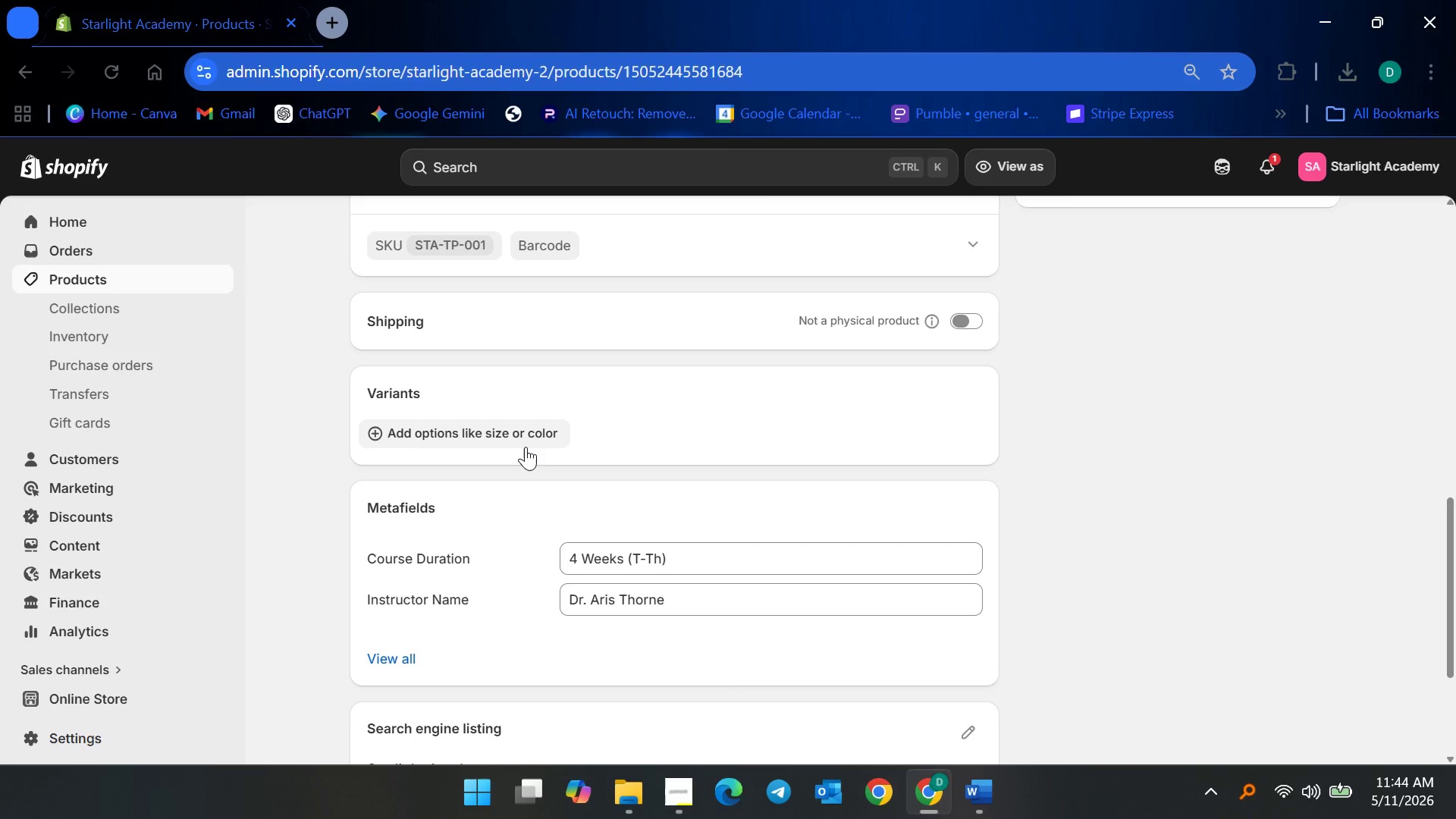 
wait(74.87)
 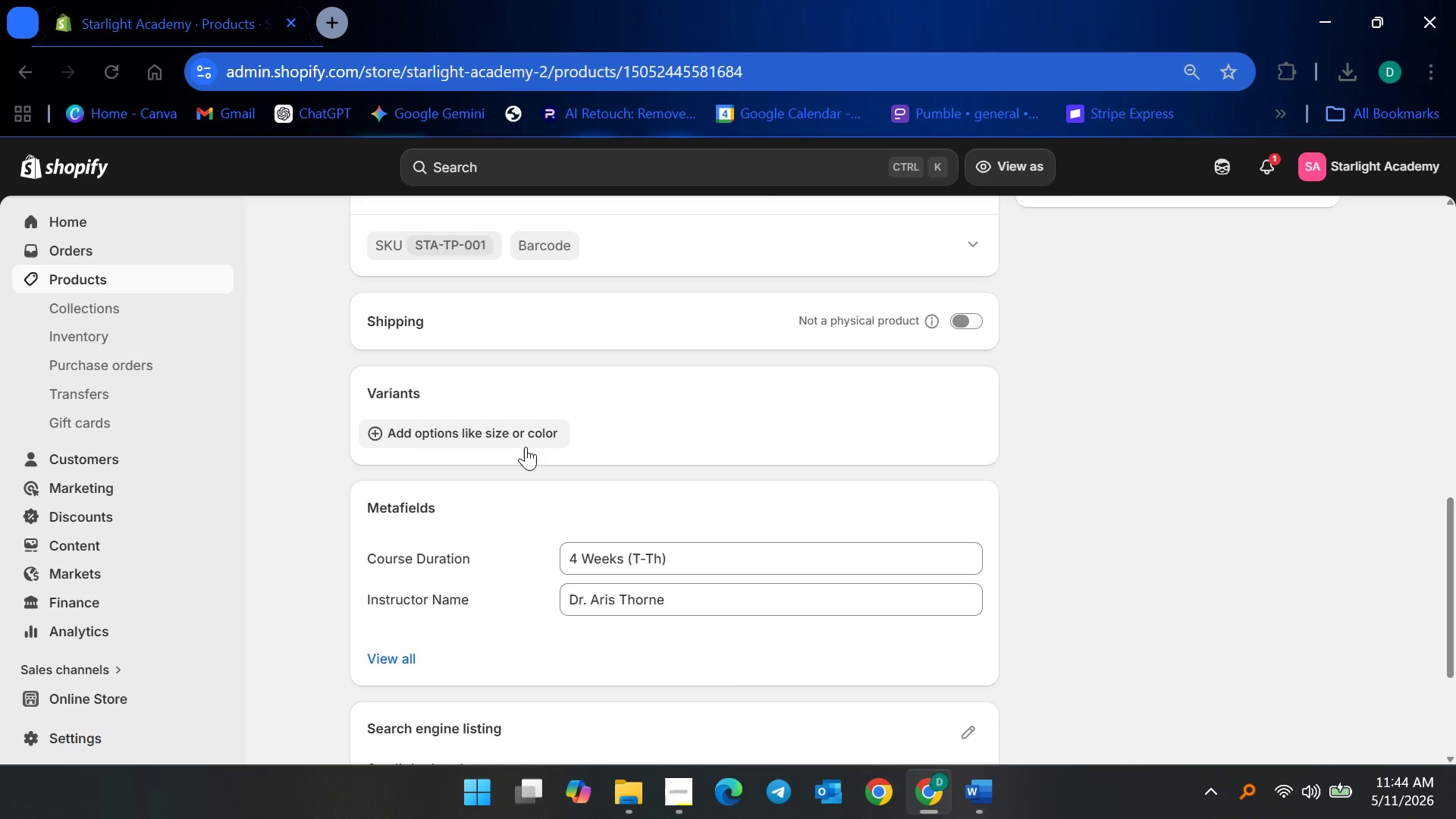 
scroll: coordinate [551, 451], scroll_direction: up, amount: 18.0
 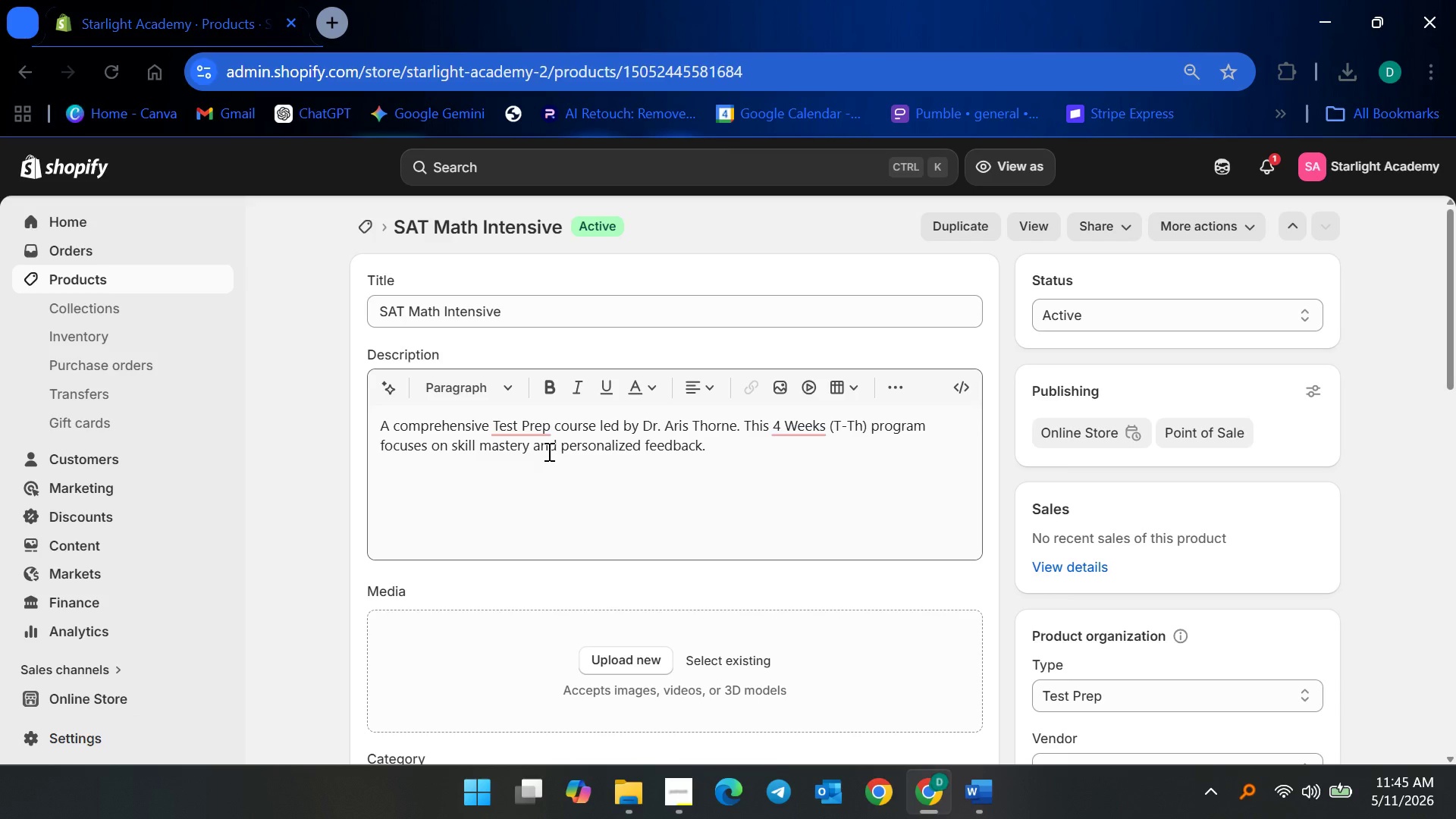 
wait(35.1)
 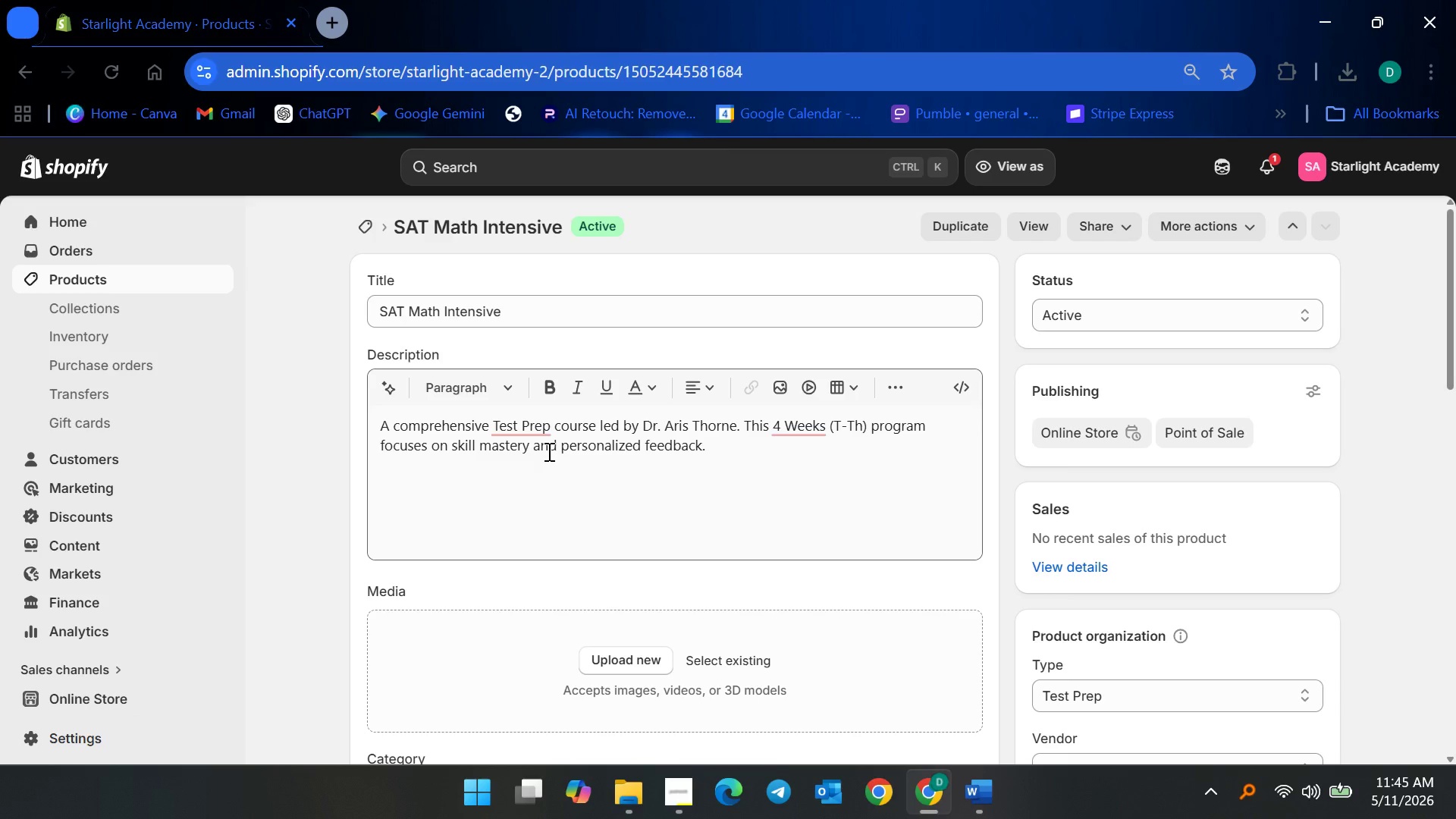 
double_click([434, 632])
 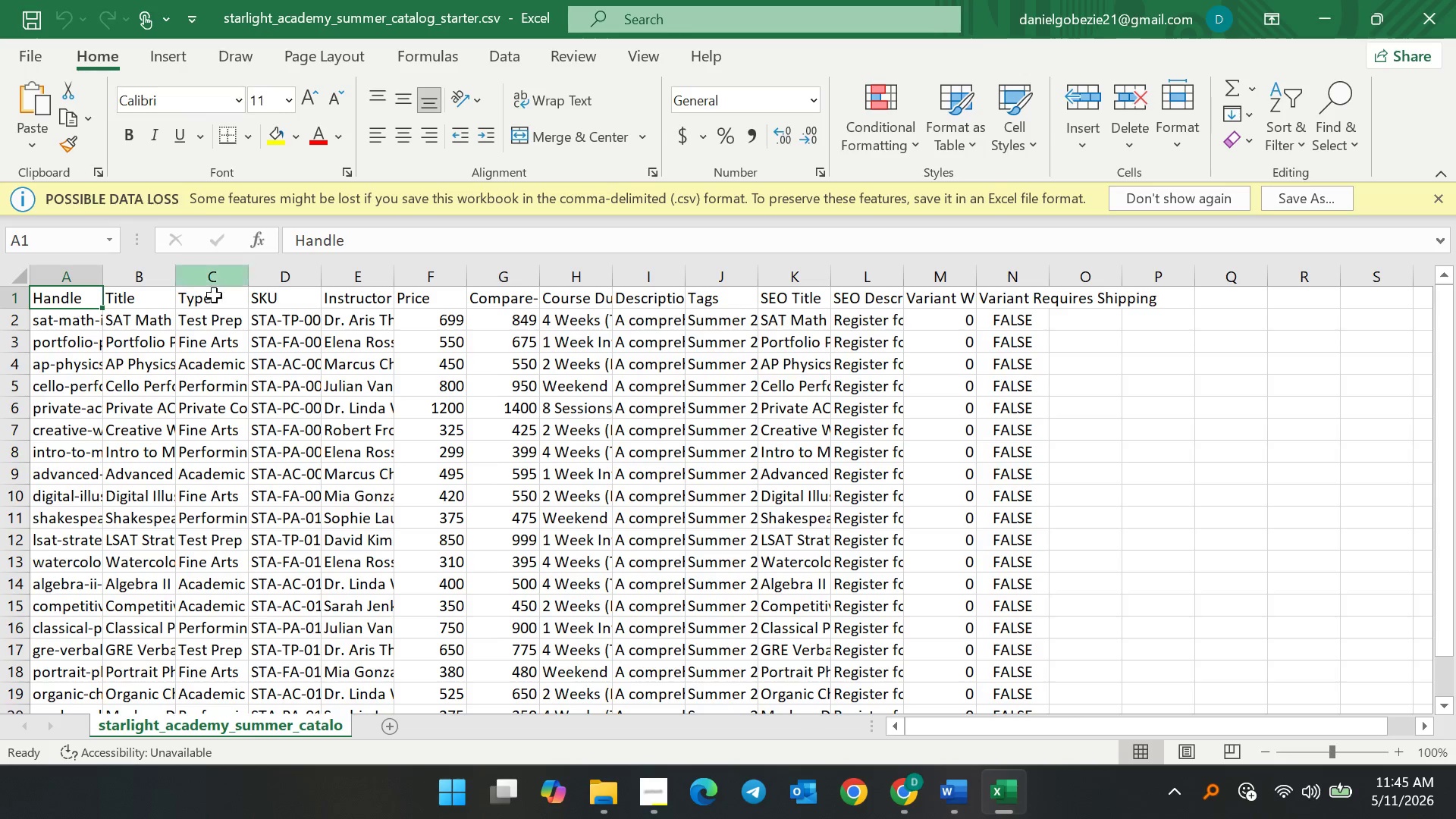 
double_click([346, 304])
 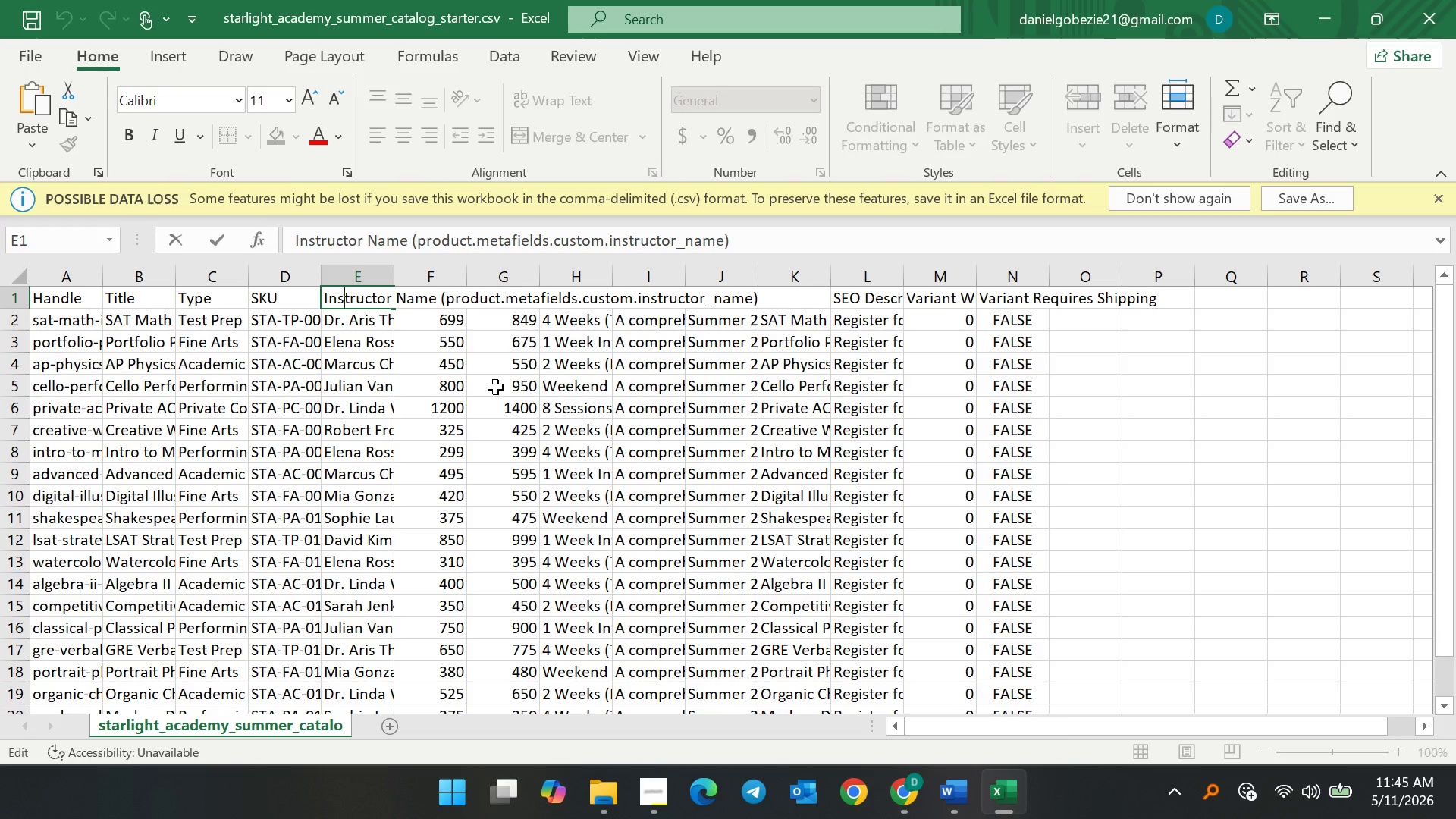 
wait(33.61)
 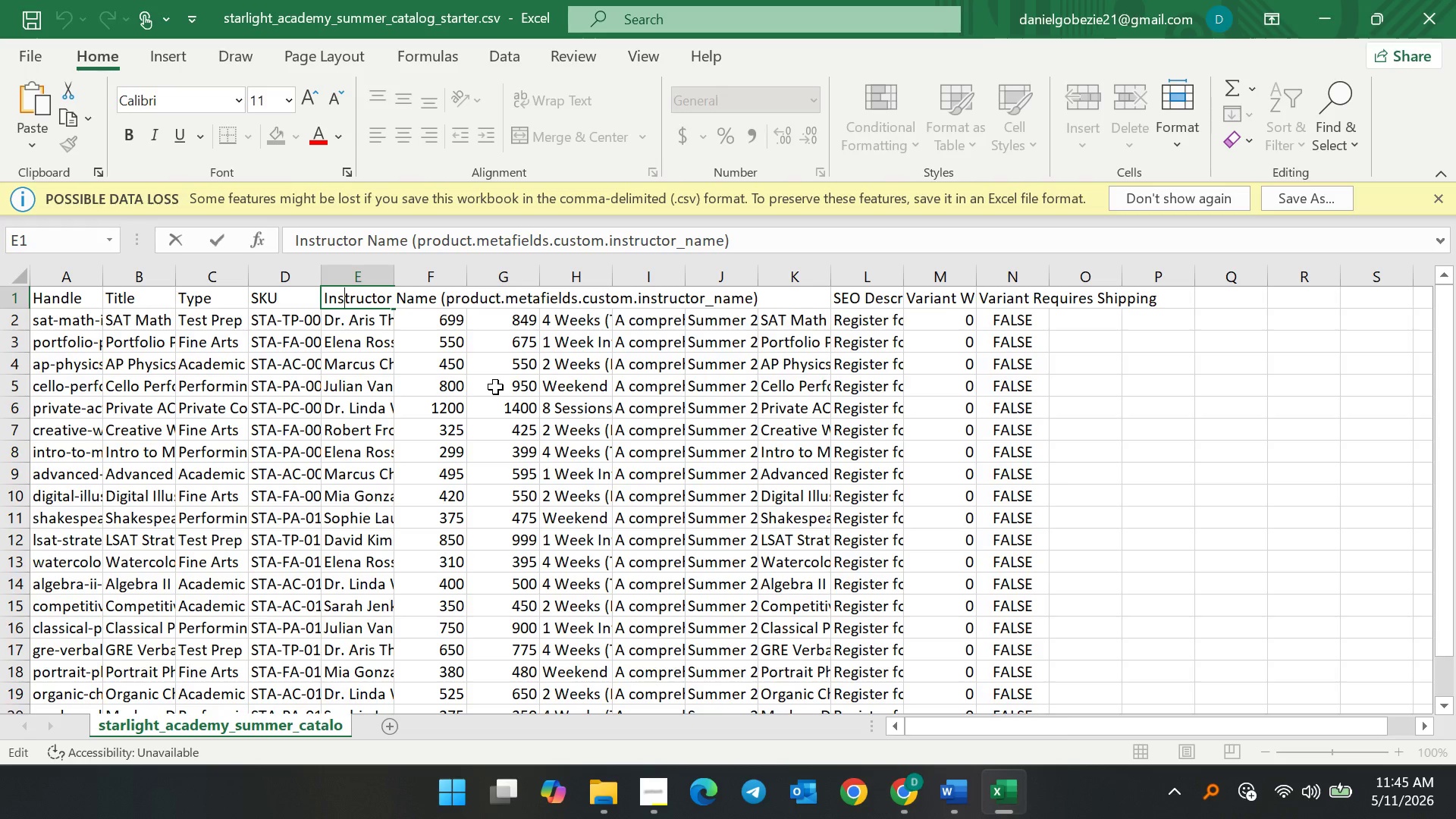 
scroll: coordinate [621, 556], scroll_direction: up, amount: 3.0
 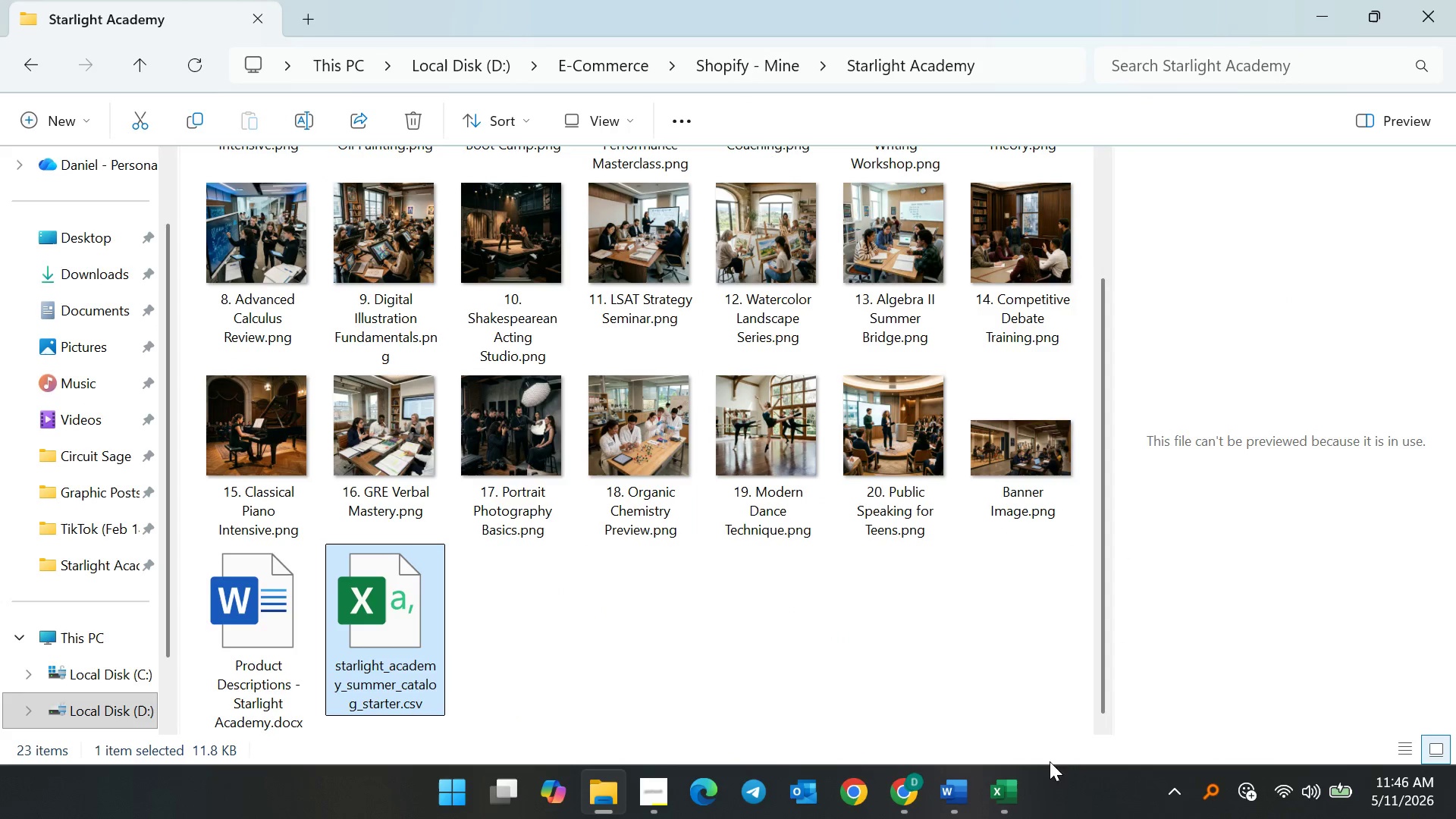 
left_click([893, 788])
 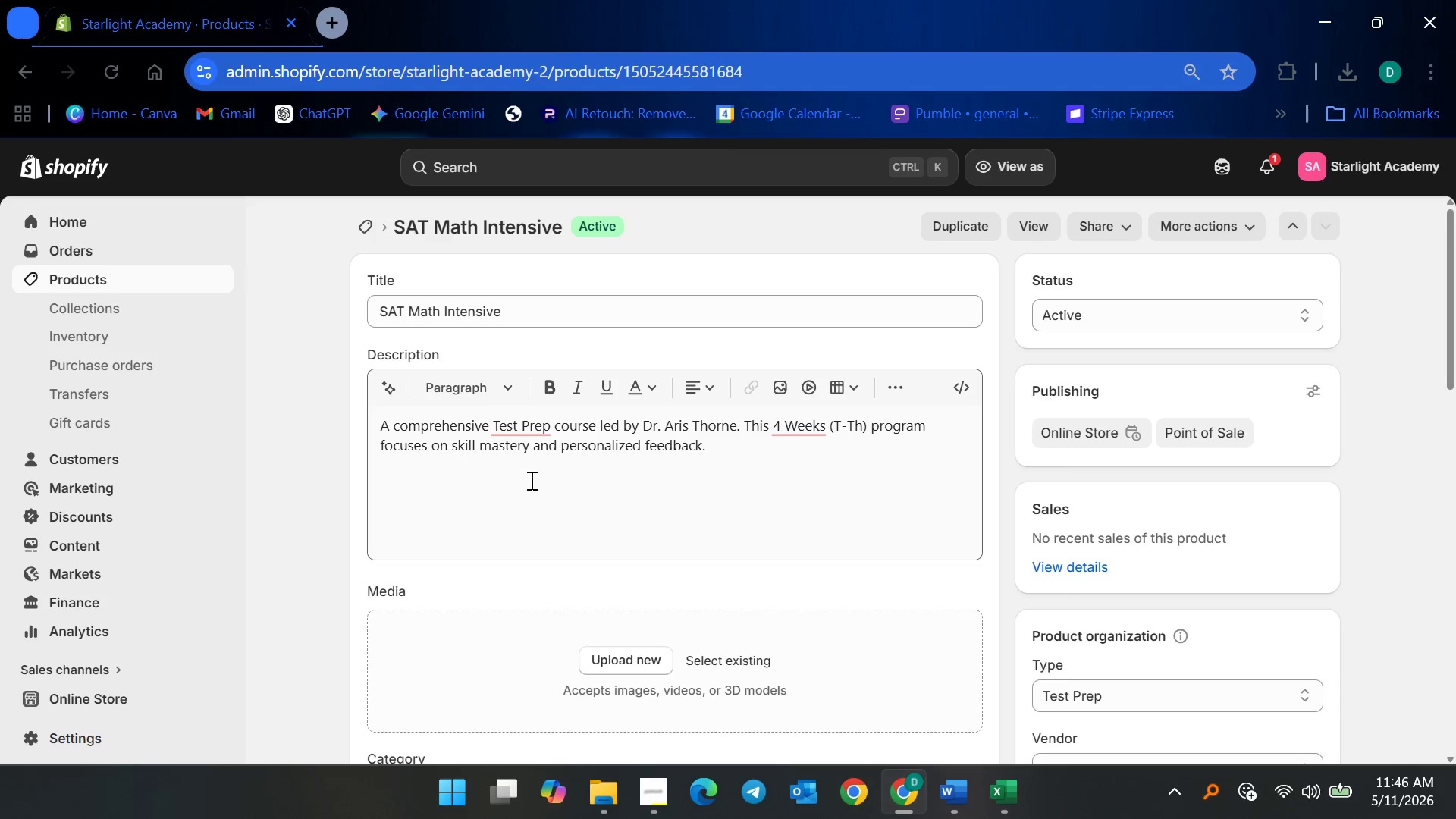 
scroll: coordinate [569, 576], scroll_direction: down, amount: 21.0
 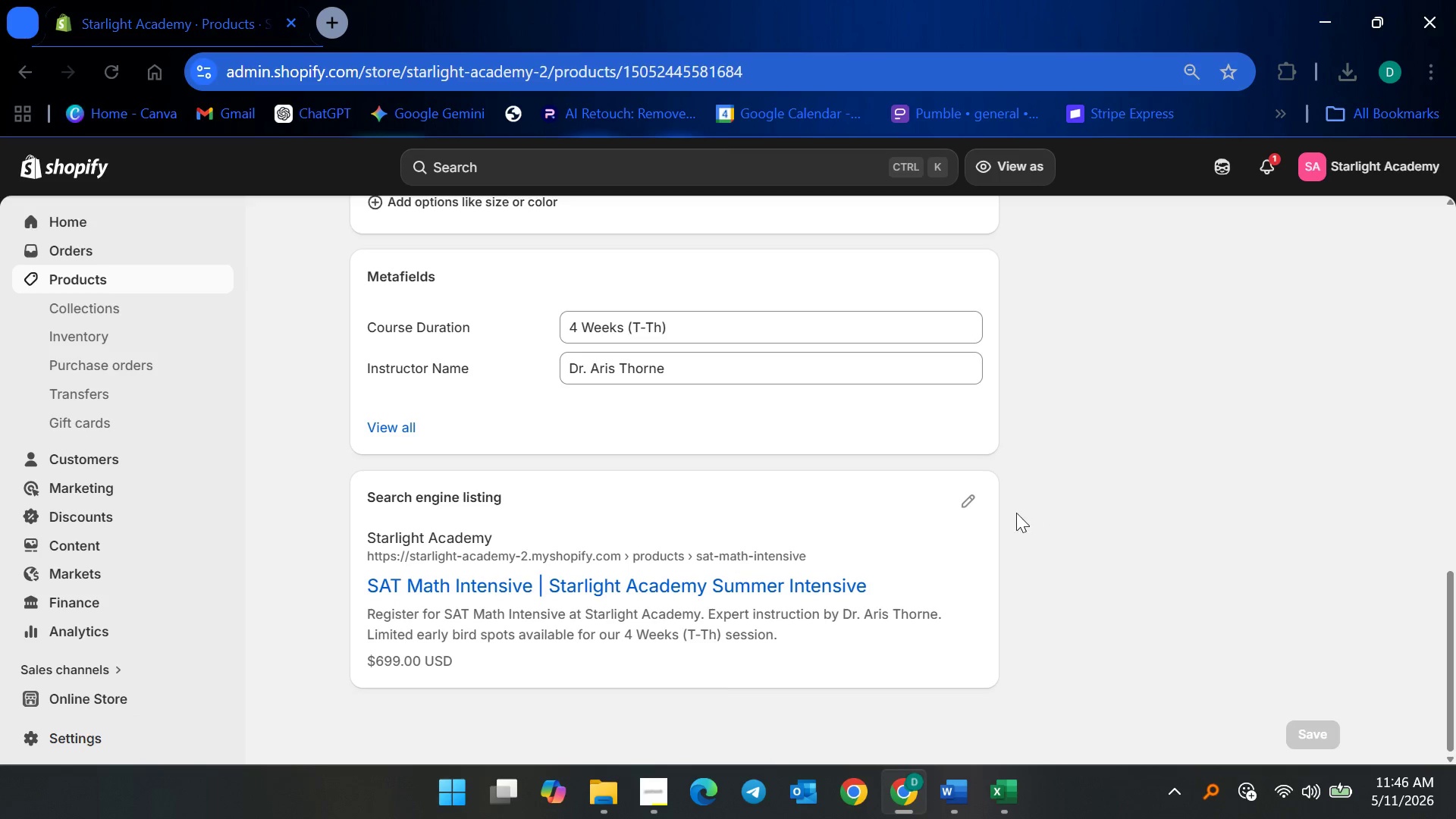 
left_click([978, 500])
 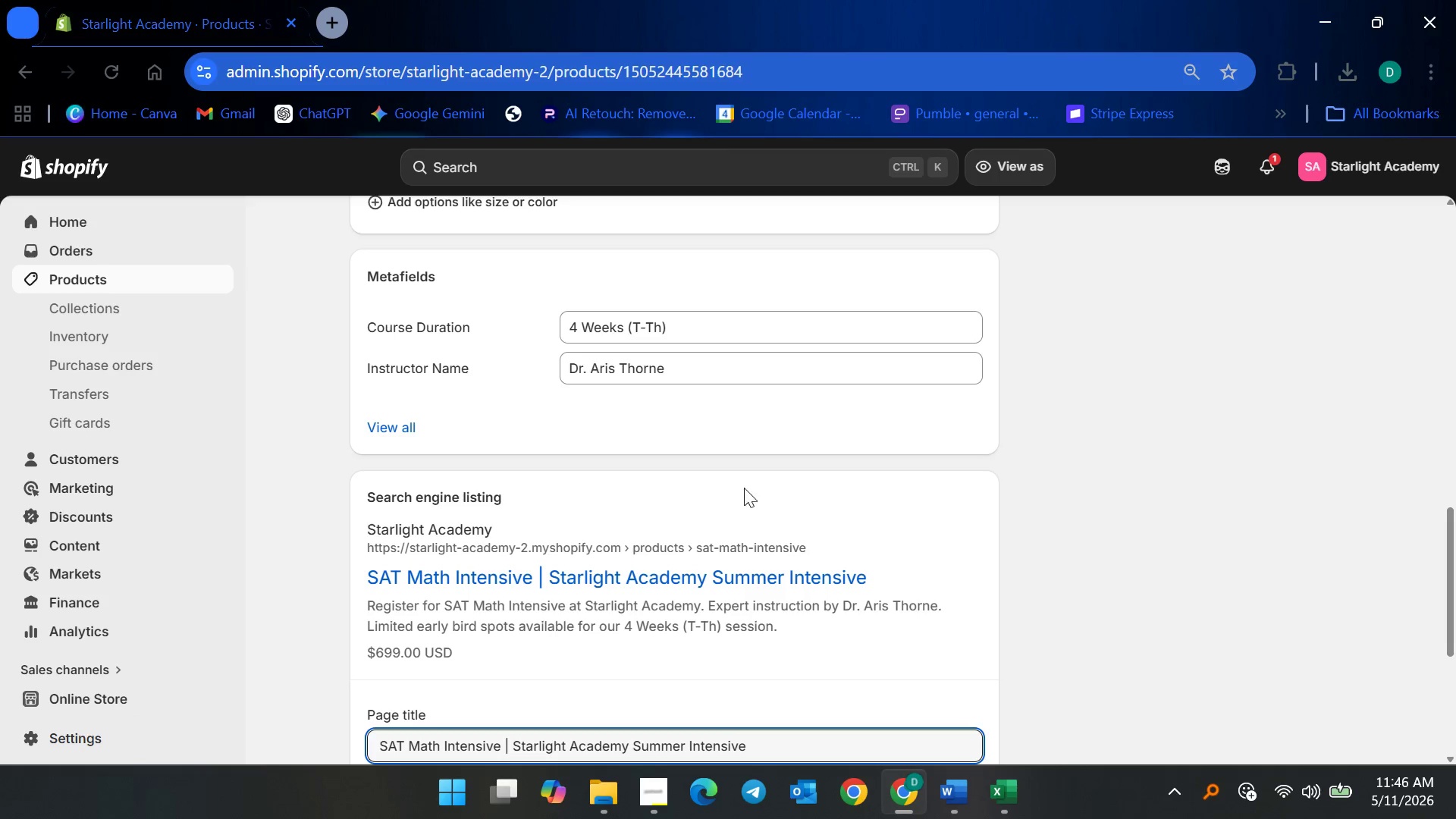 
scroll: coordinate [674, 516], scroll_direction: down, amount: 4.0
 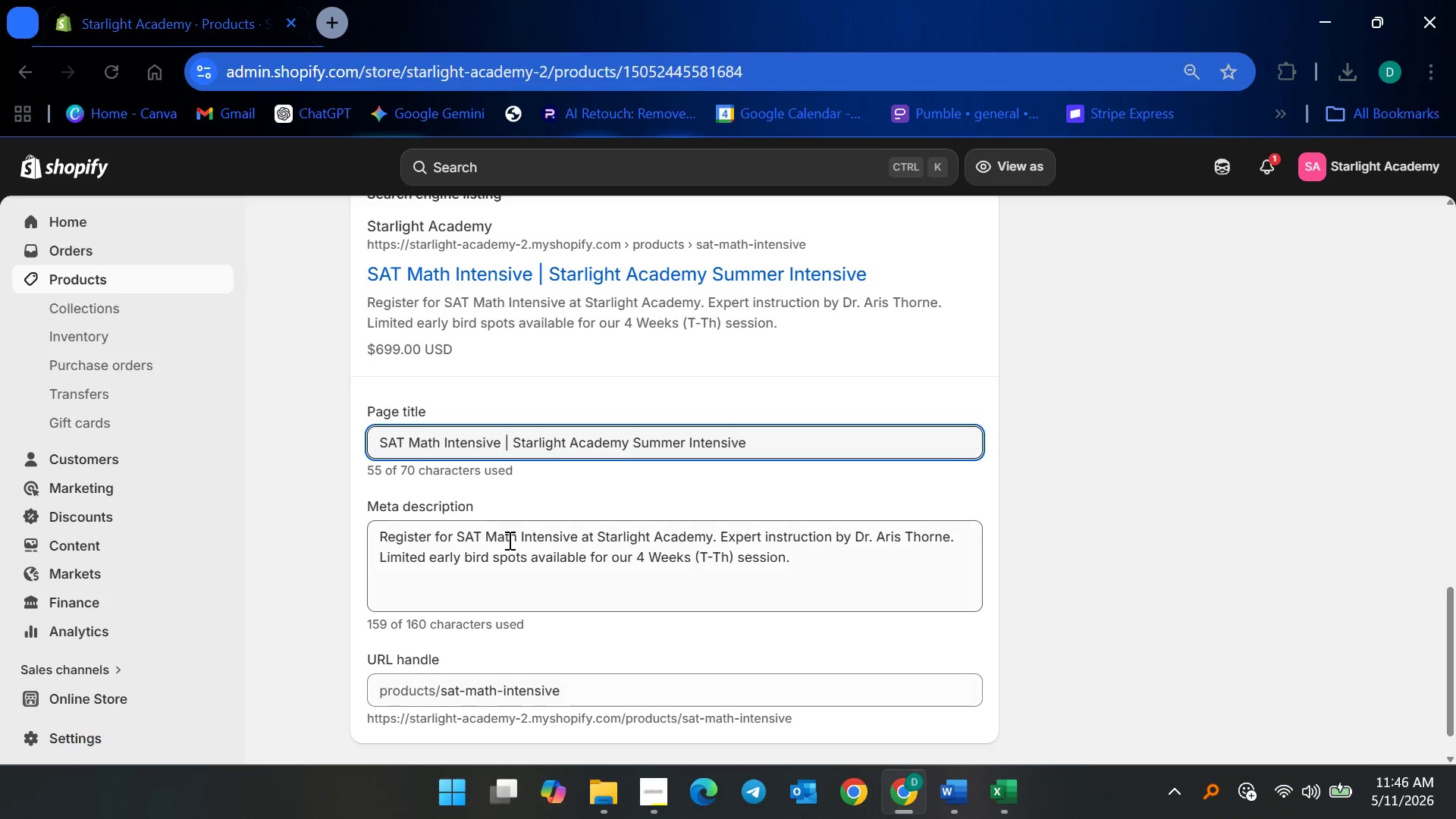 
scroll: coordinate [526, 561], scroll_direction: up, amount: 15.0
 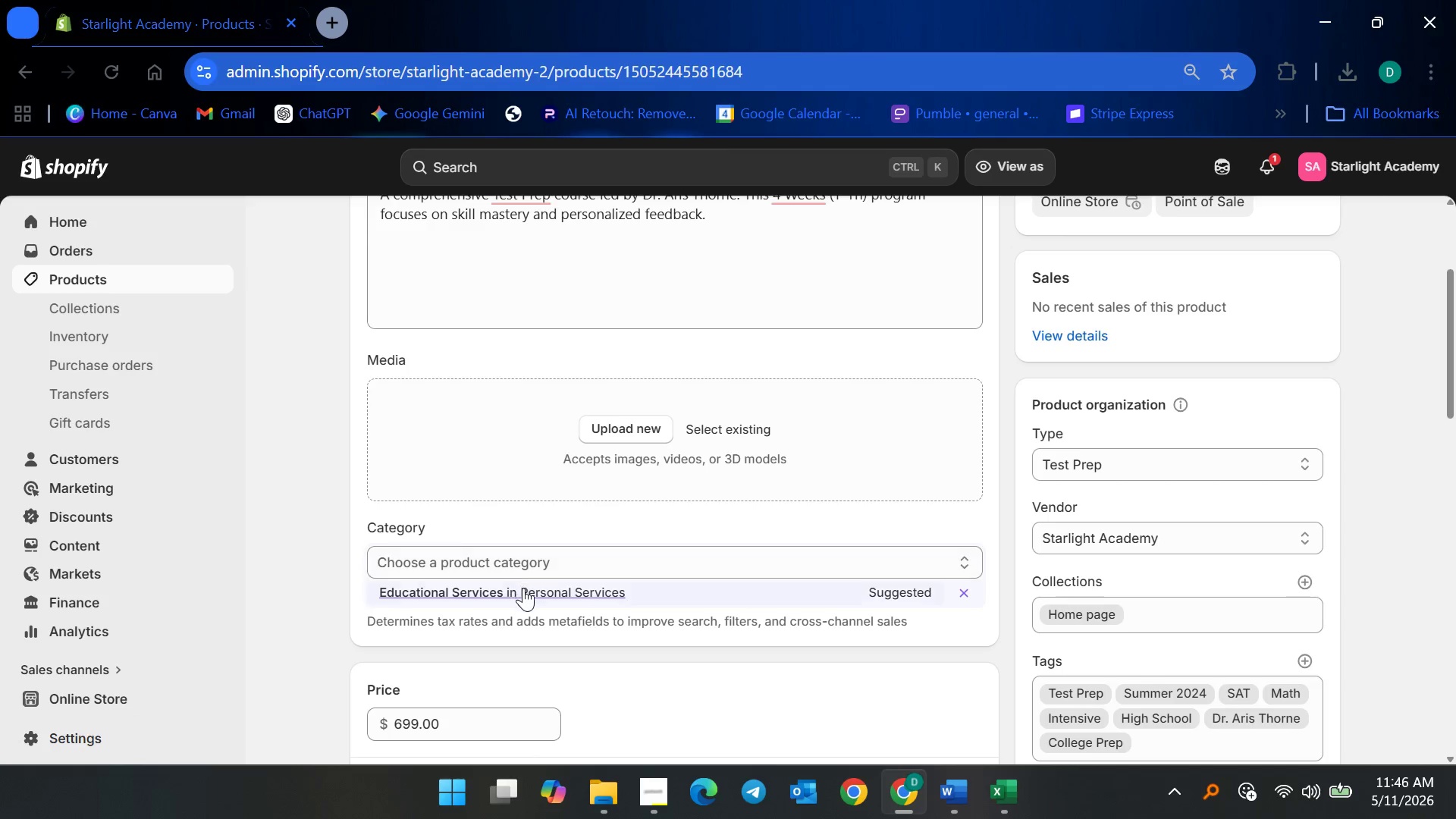 
left_click([523, 588])
 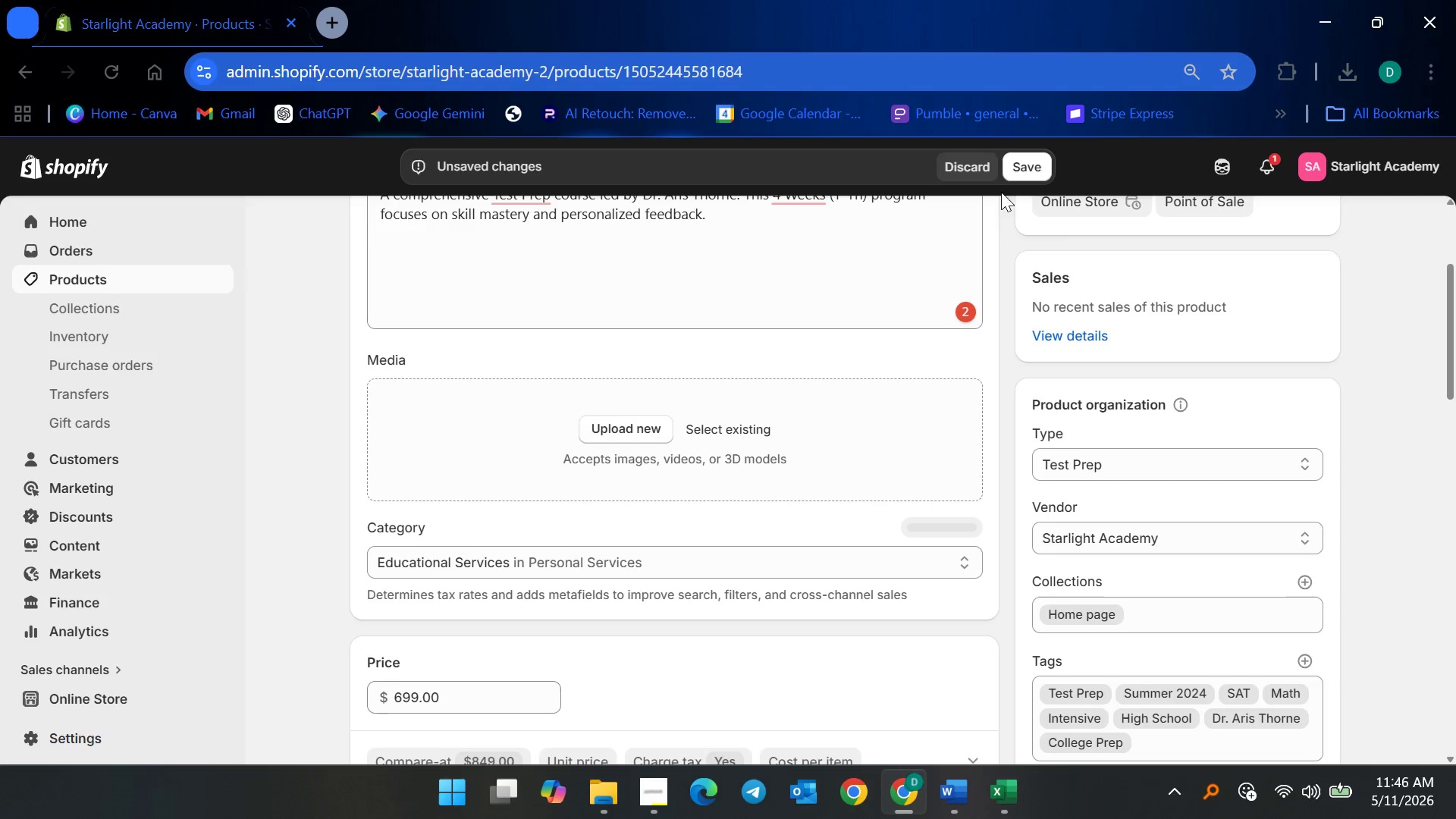 
left_click([1034, 168])
 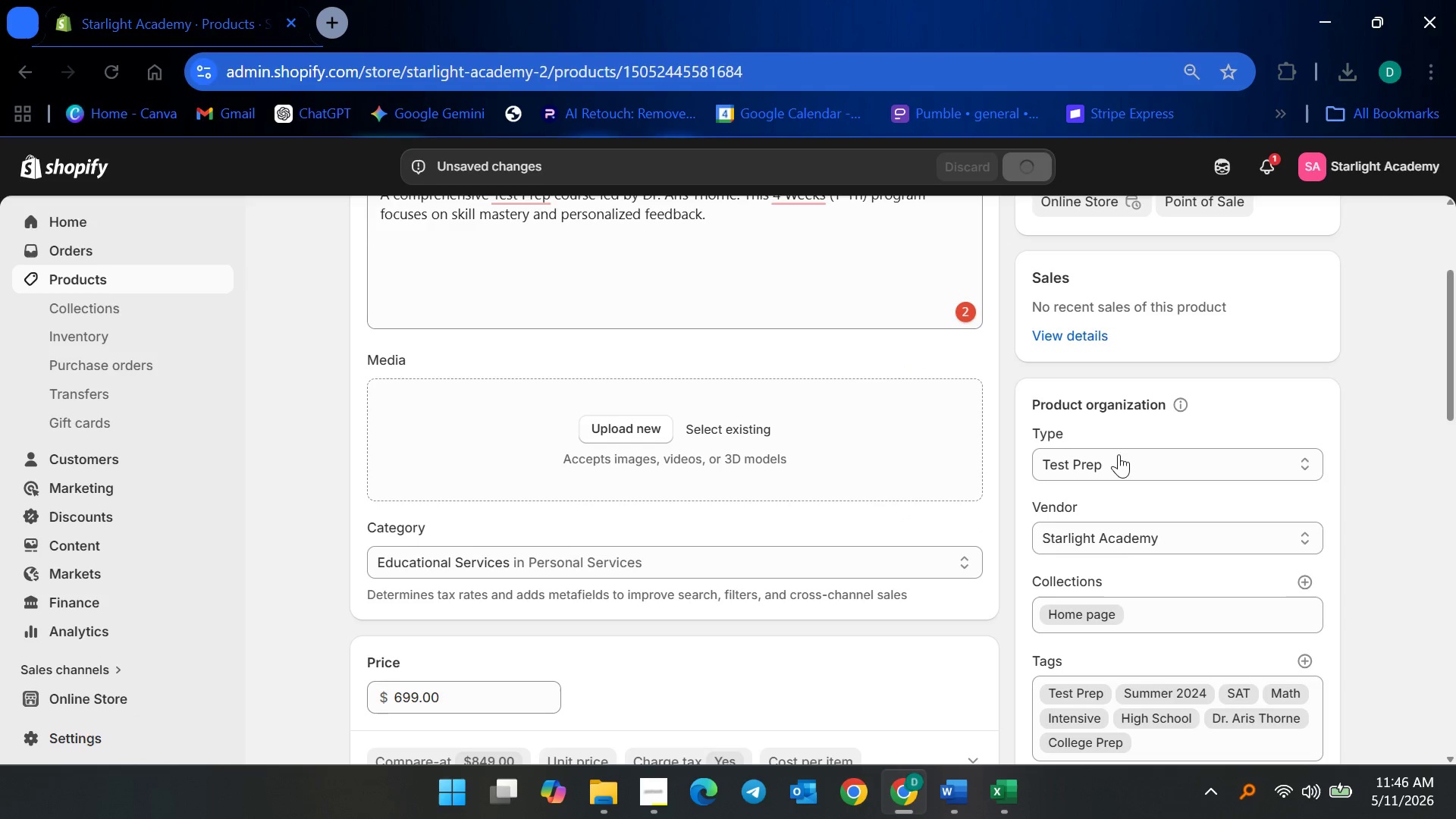 
scroll: coordinate [1125, 538], scroll_direction: down, amount: 1.0
 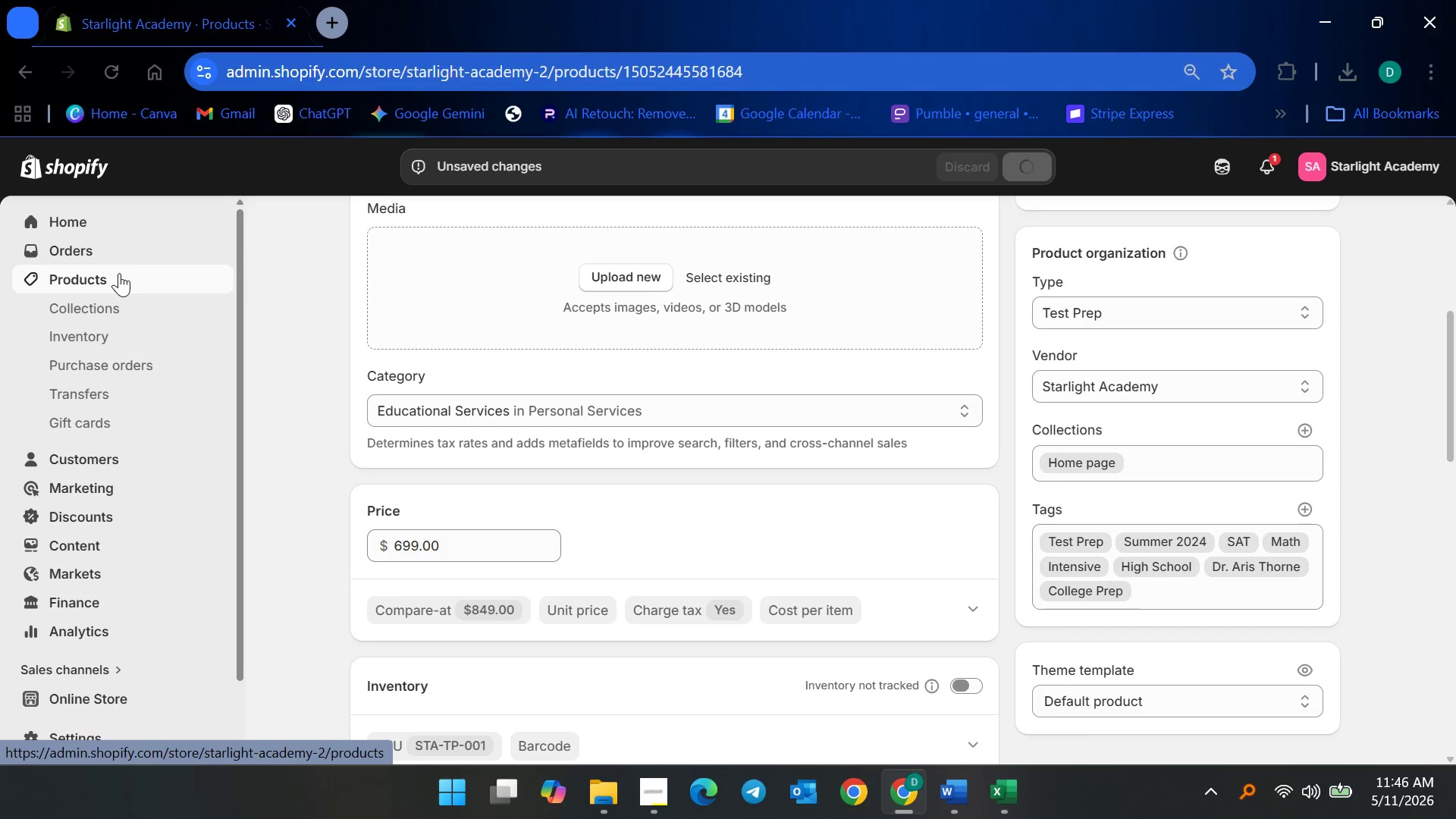 
left_click([119, 273])
 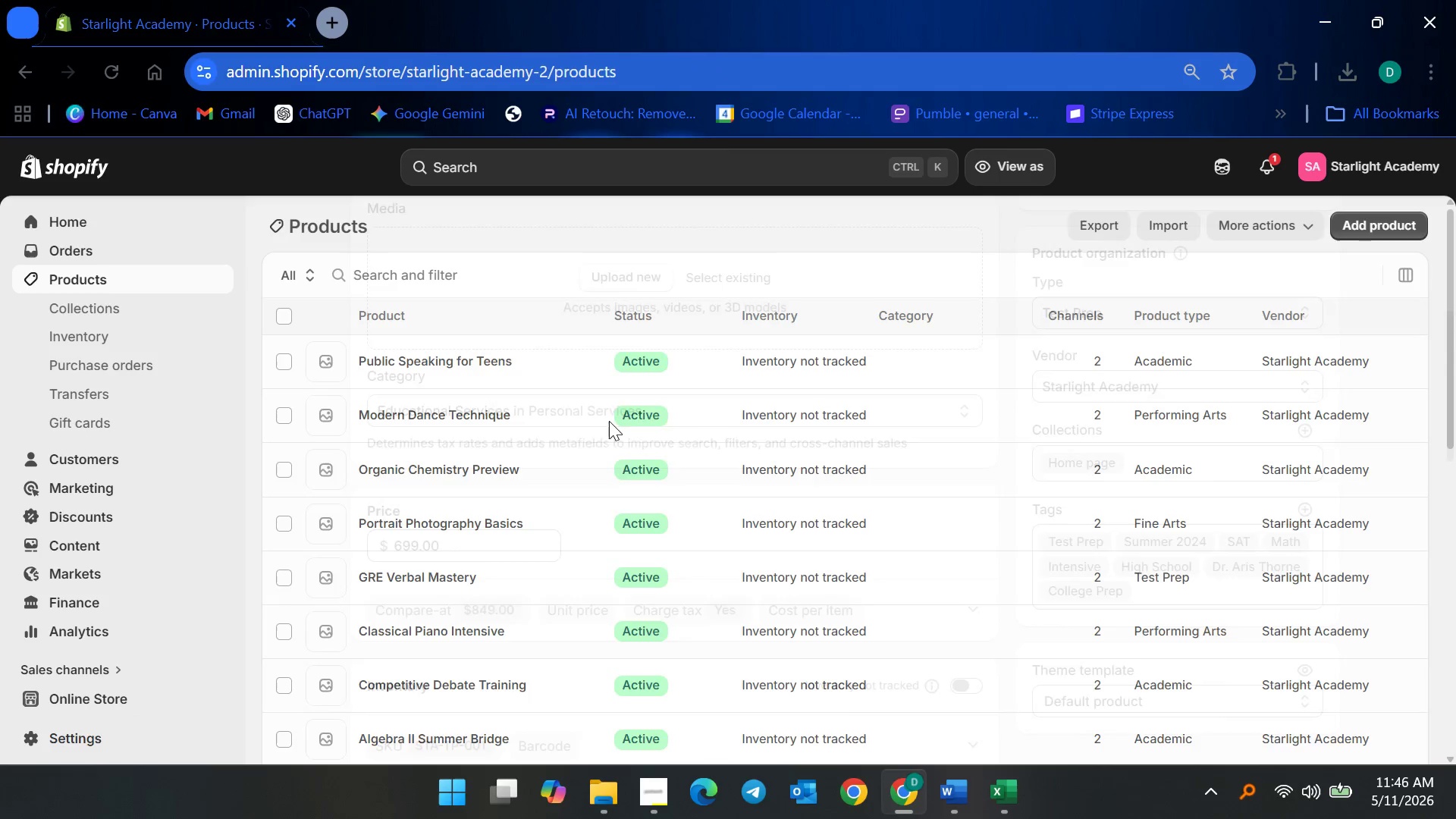 
scroll: coordinate [545, 560], scroll_direction: down, amount: 7.0
 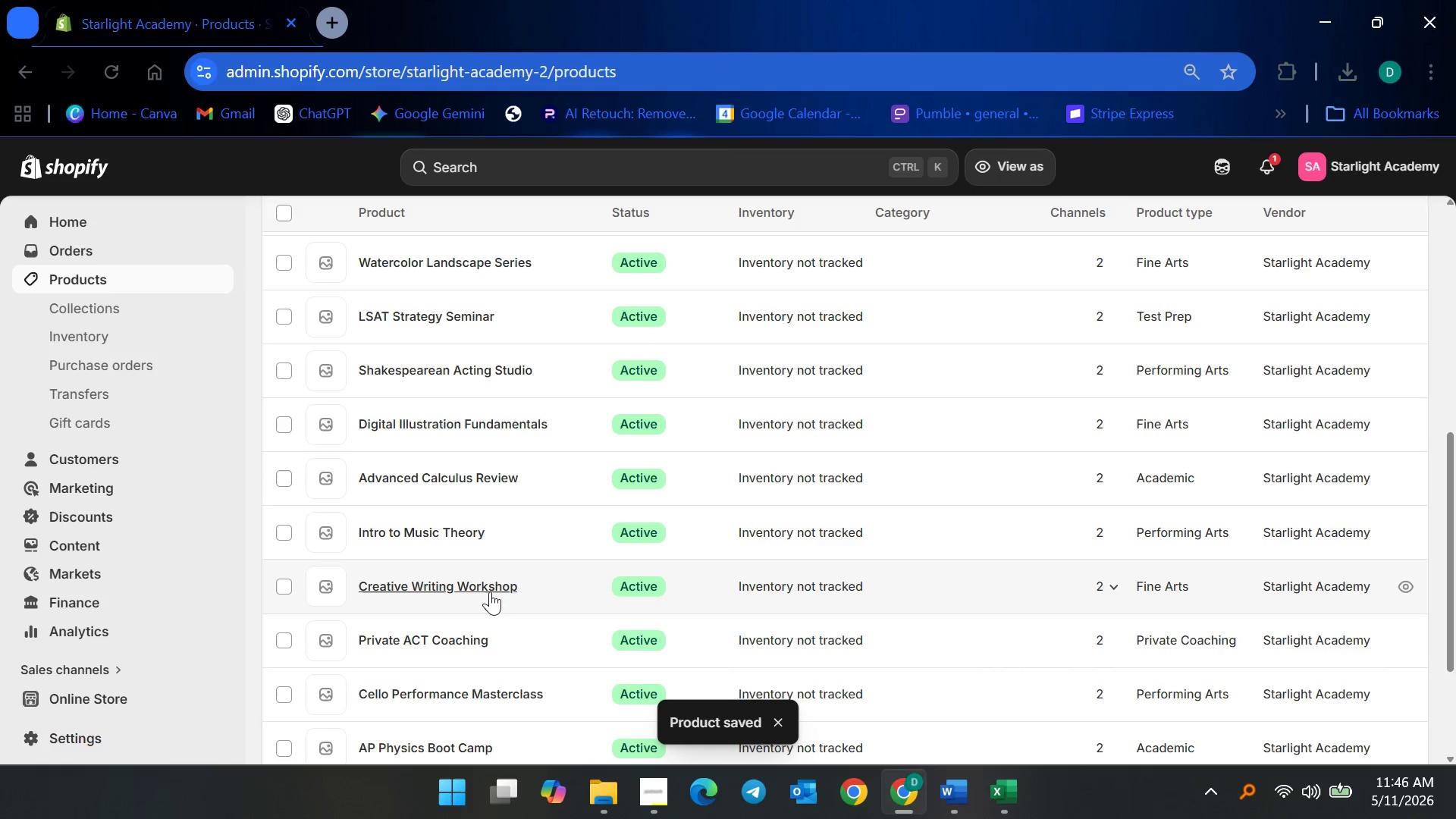 
left_click([489, 592])
 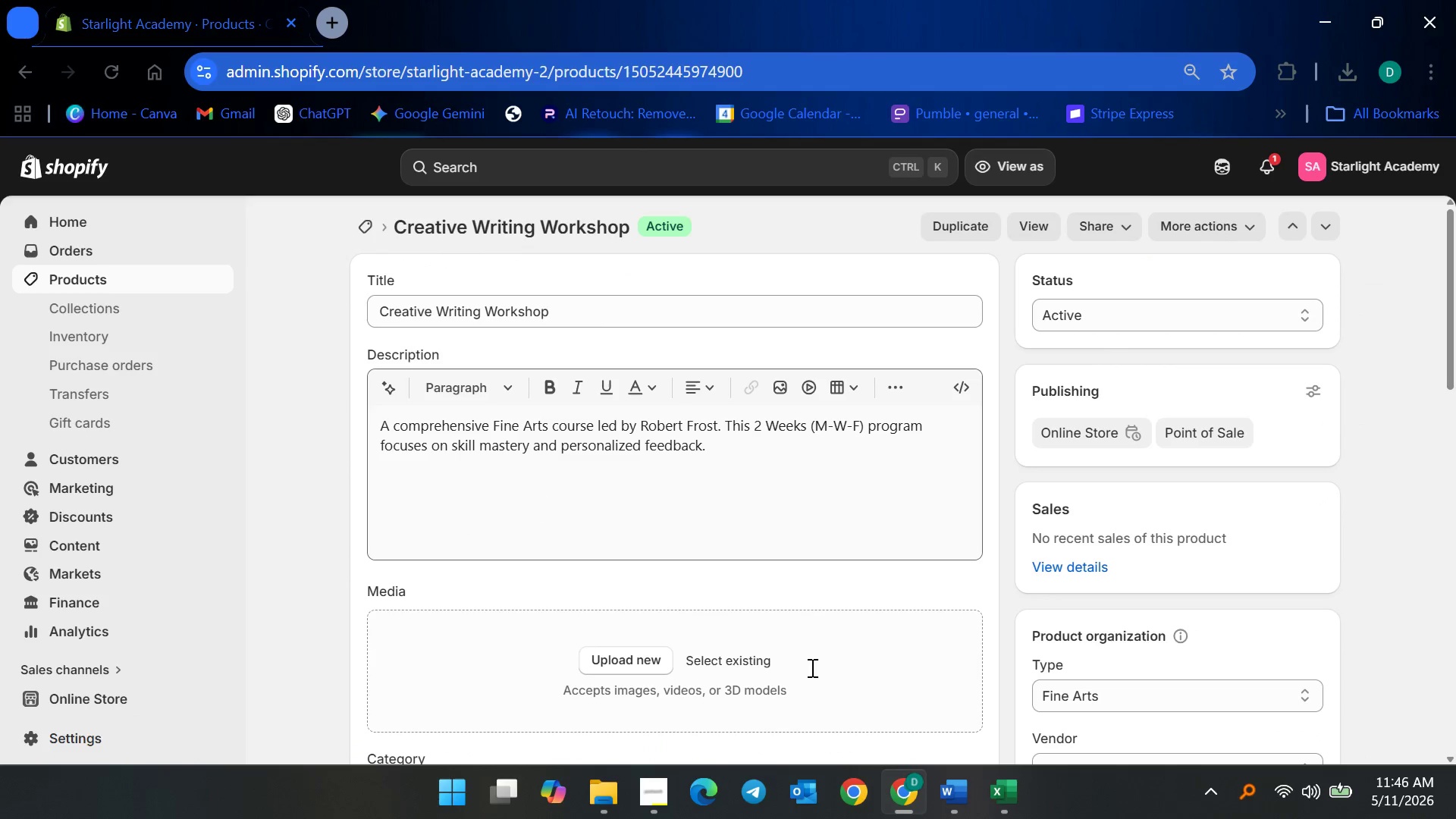 
scroll: coordinate [761, 535], scroll_direction: down, amount: 3.0
 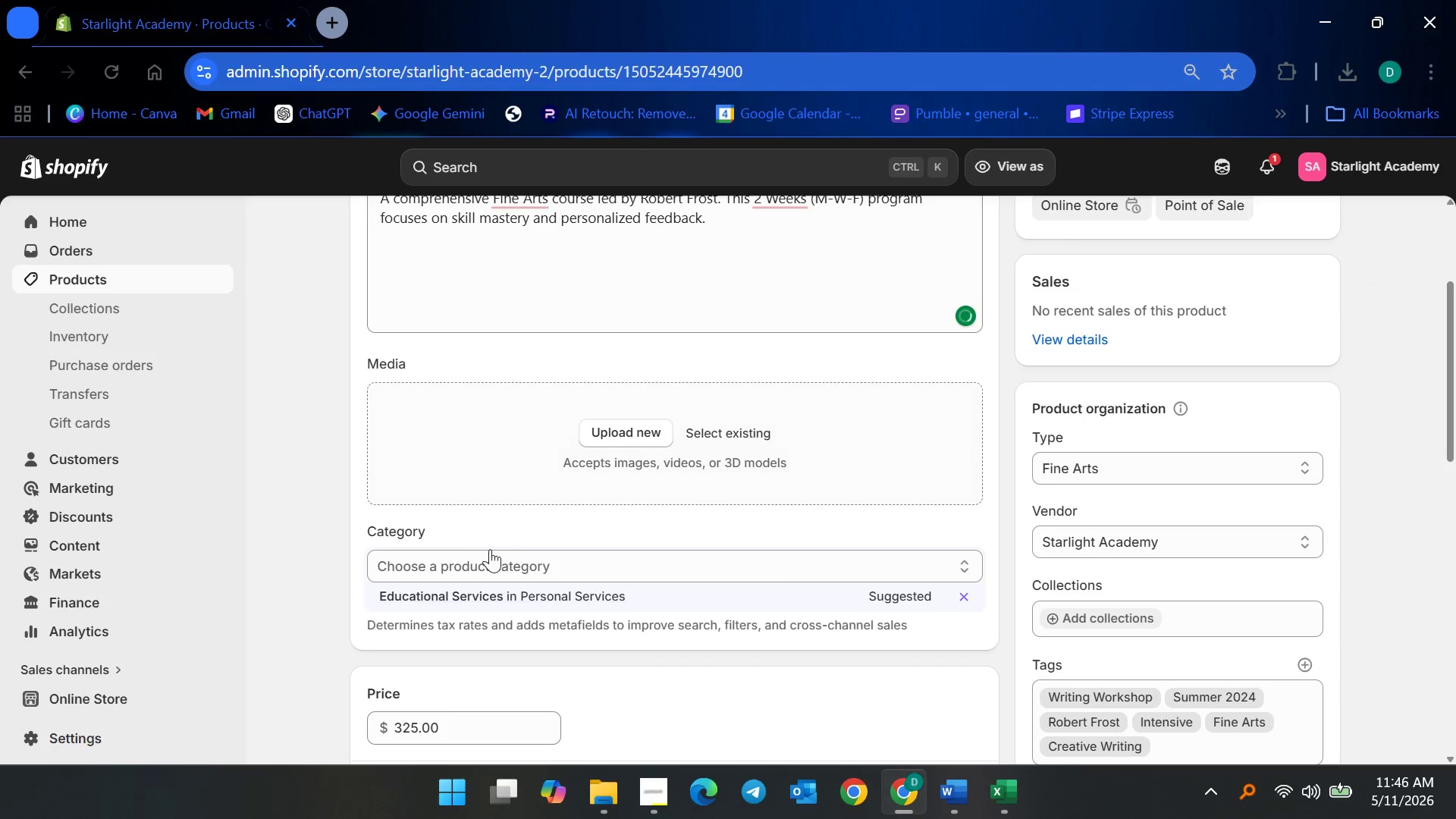 
left_click([520, 592])
 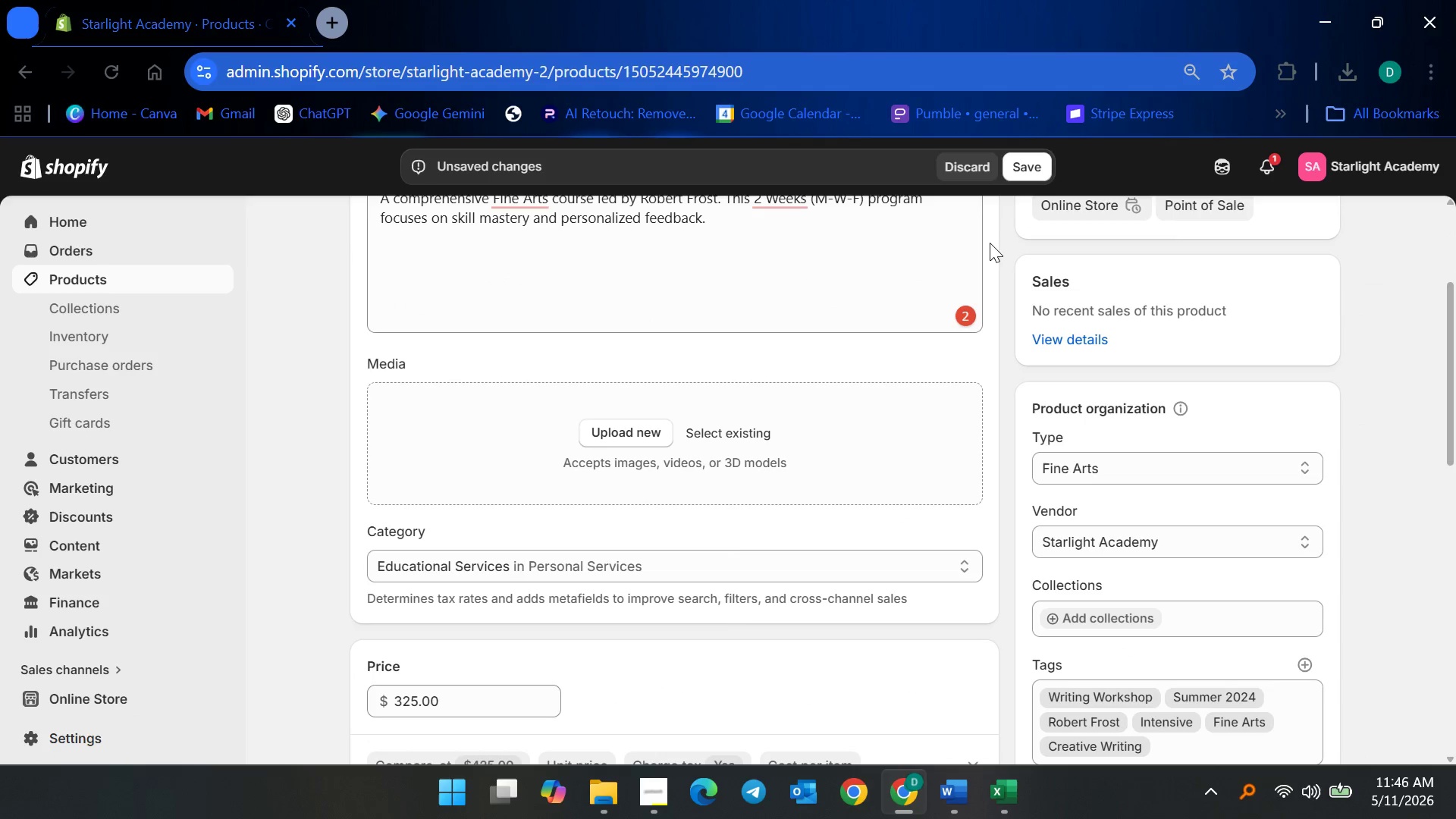 
left_click([1030, 168])
 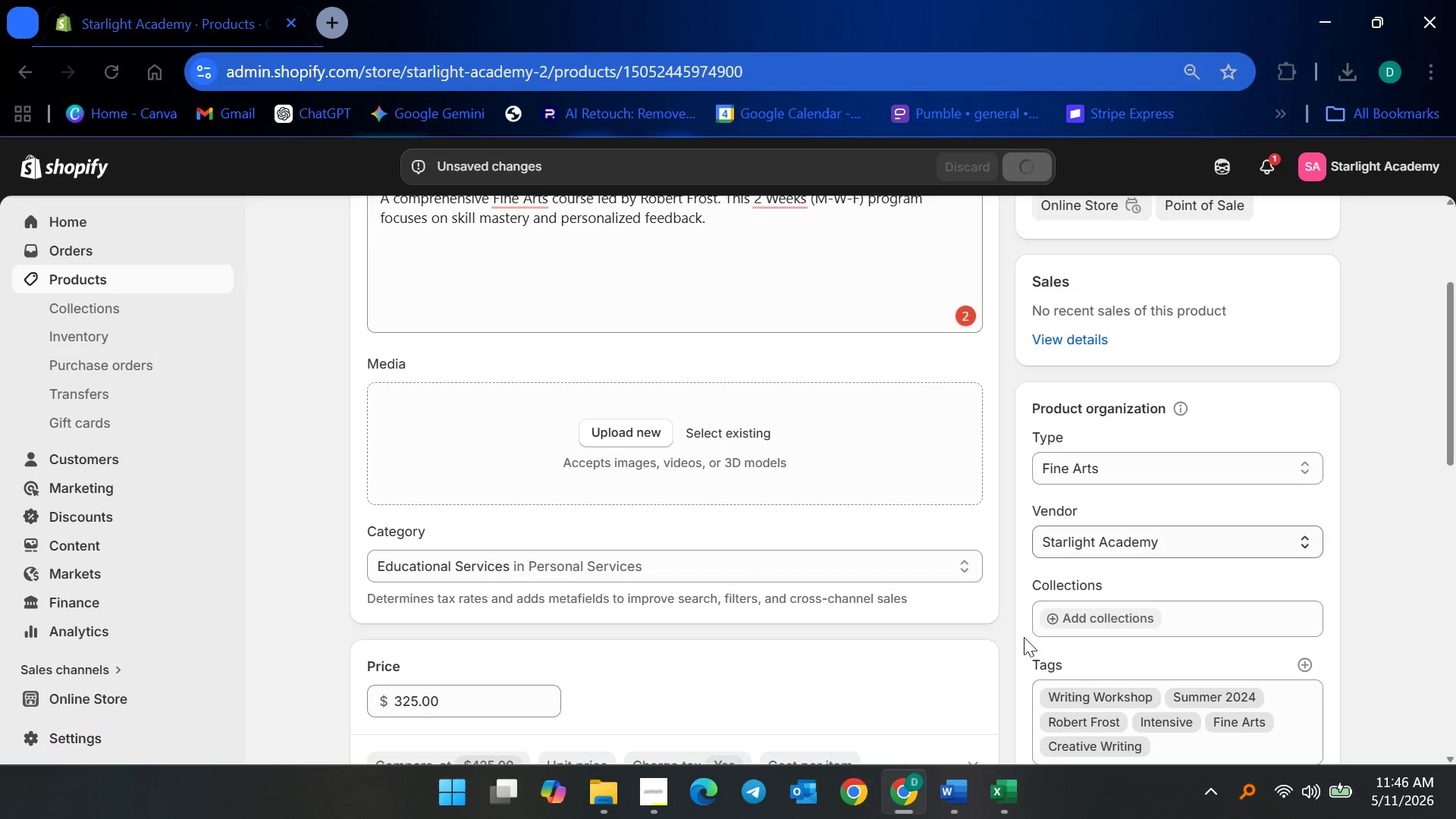 
scroll: coordinate [482, 496], scroll_direction: down, amount: 9.0
 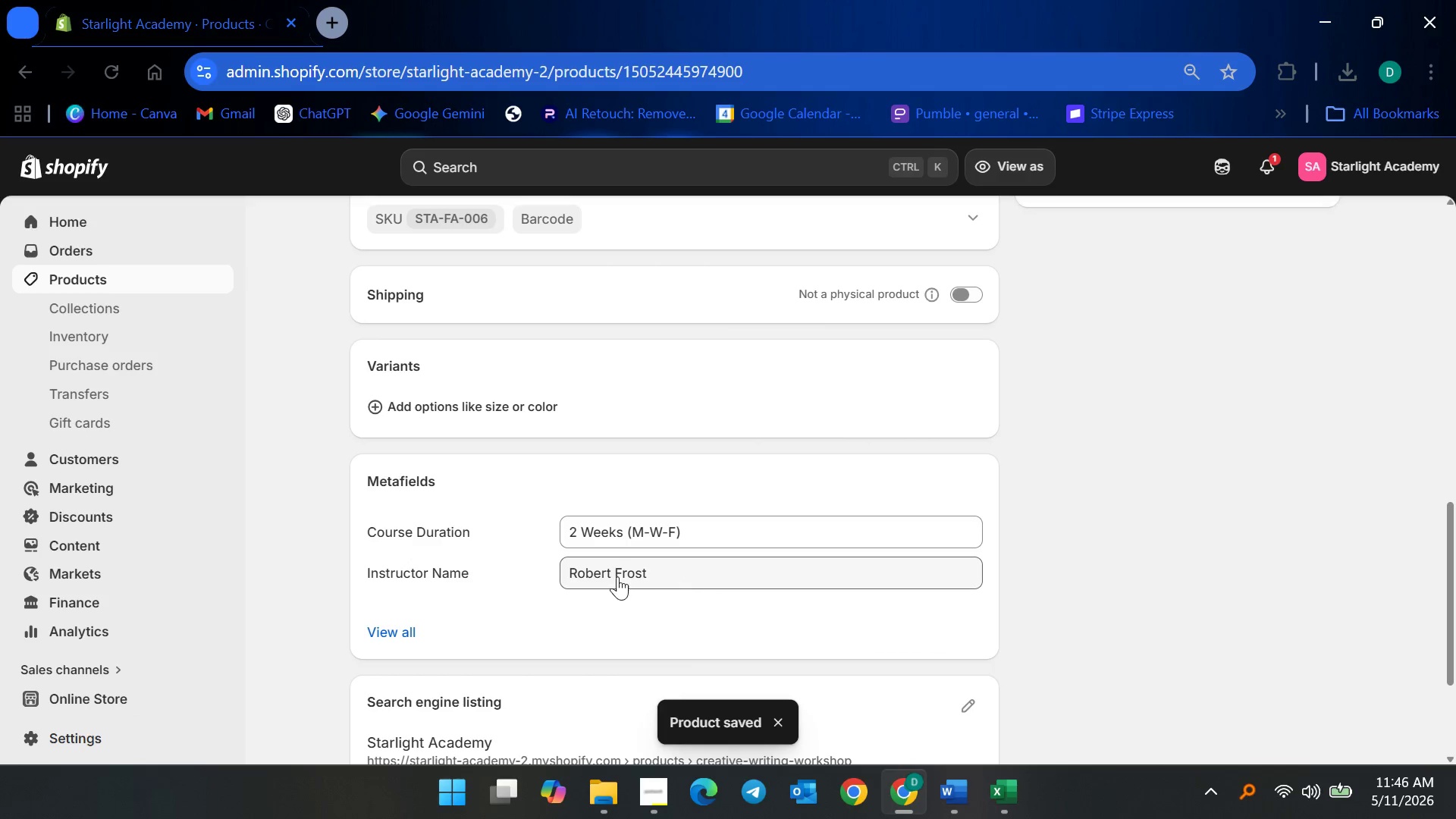 
scroll: coordinate [861, 563], scroll_direction: up, amount: 10.0
 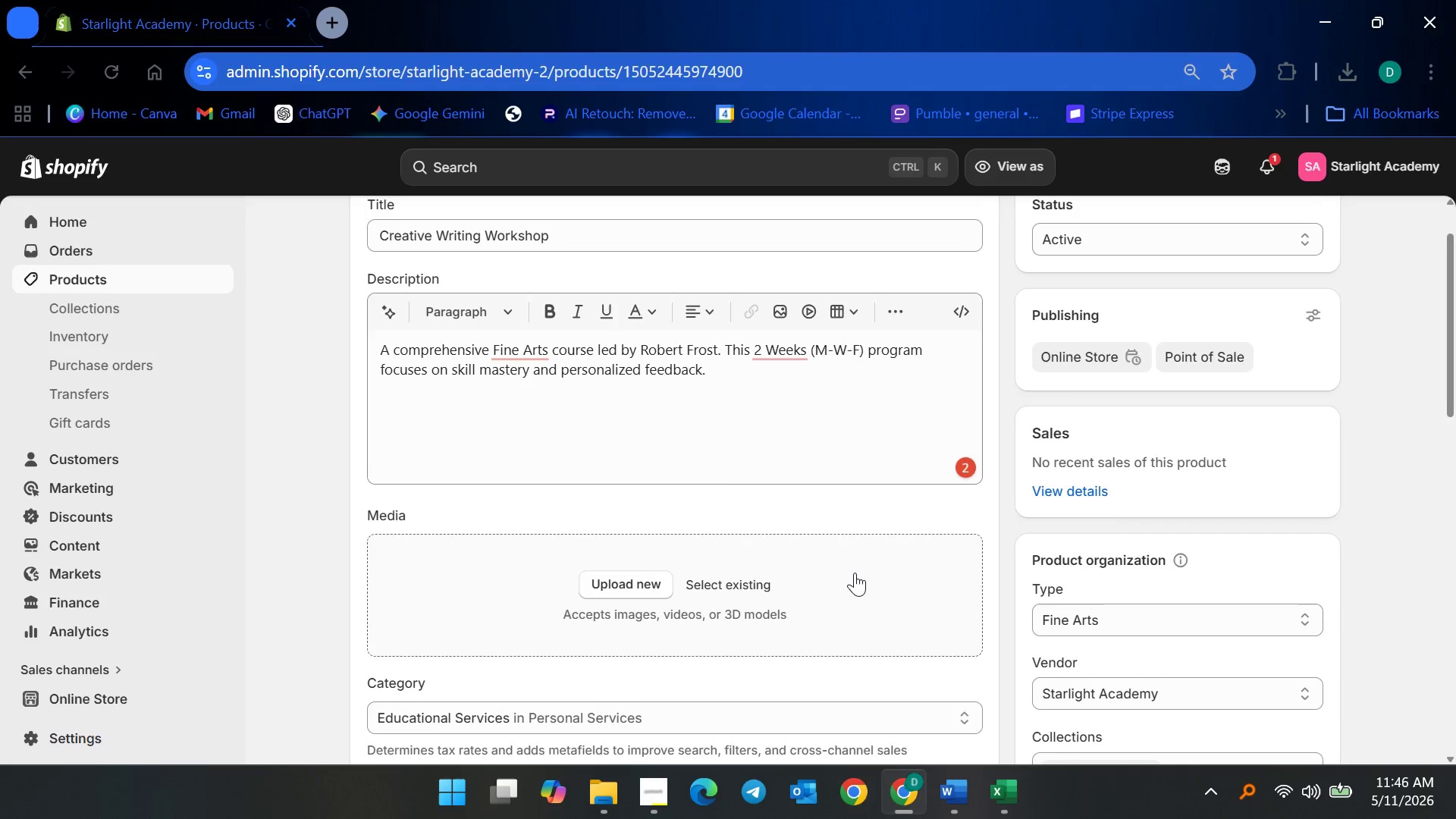 
scroll: coordinate [855, 572], scroll_direction: none, amount: 0.0
 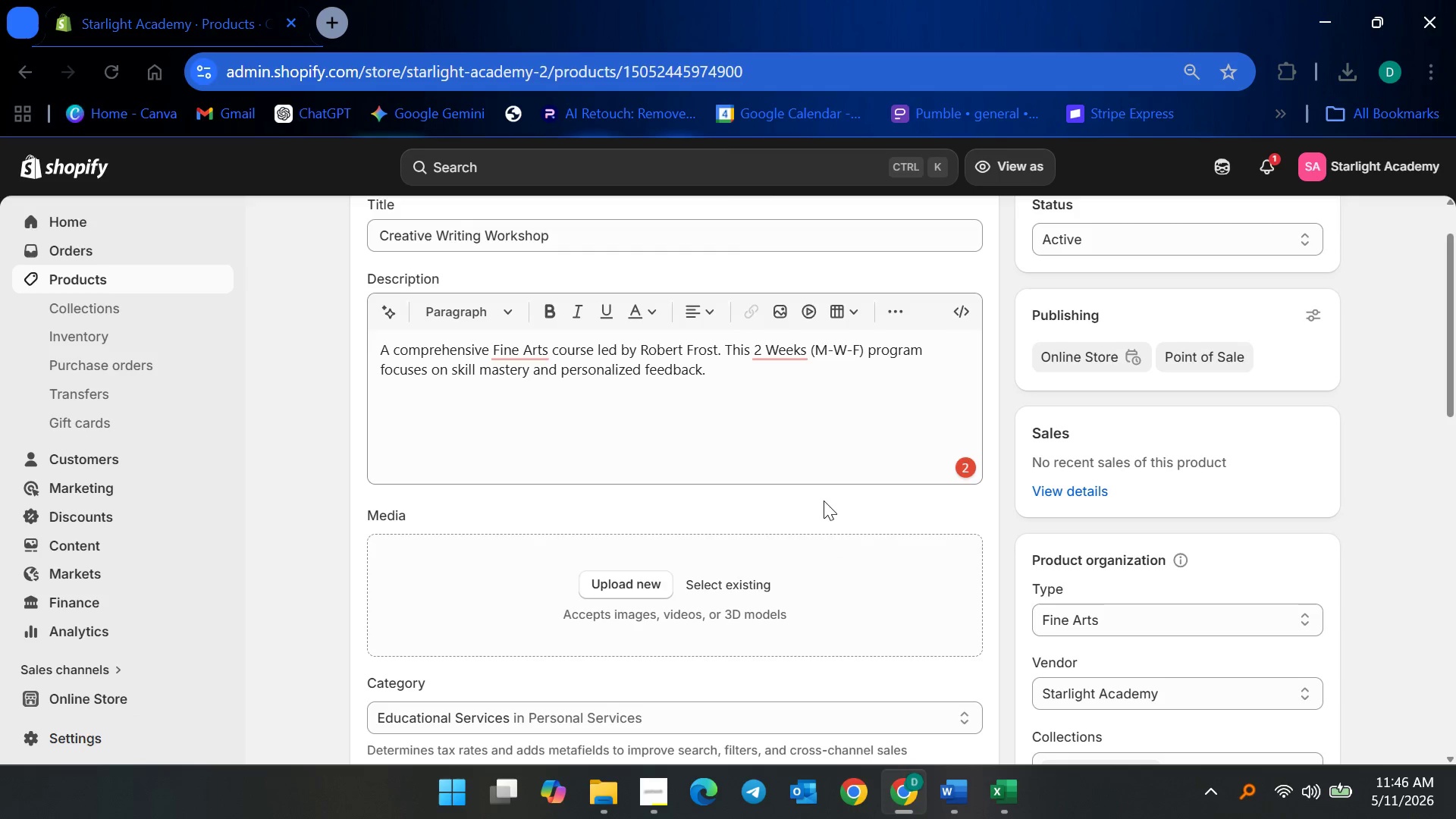 
scroll: coordinate [784, 622], scroll_direction: down, amount: 18.0
 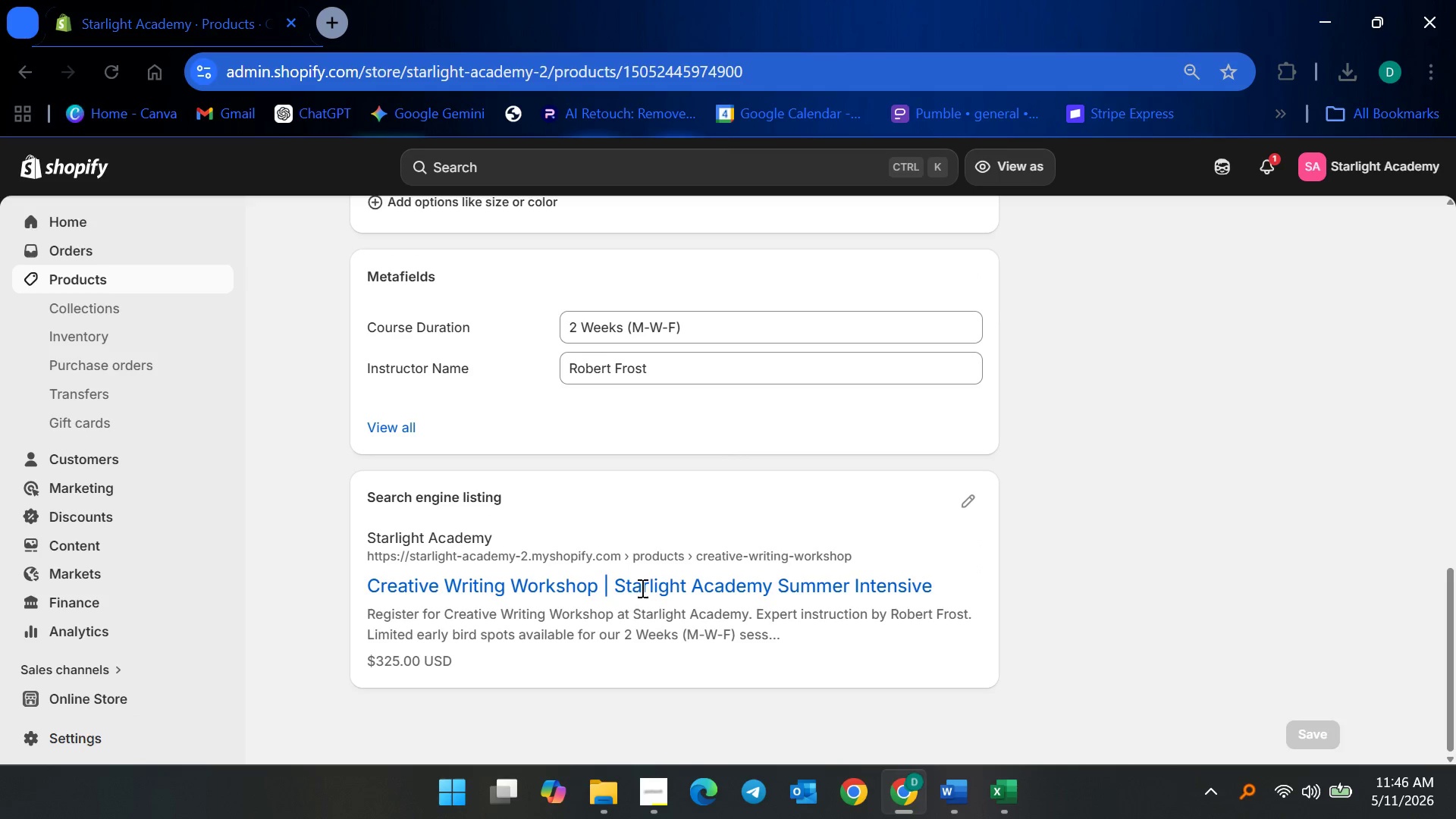 
left_click([965, 501])
 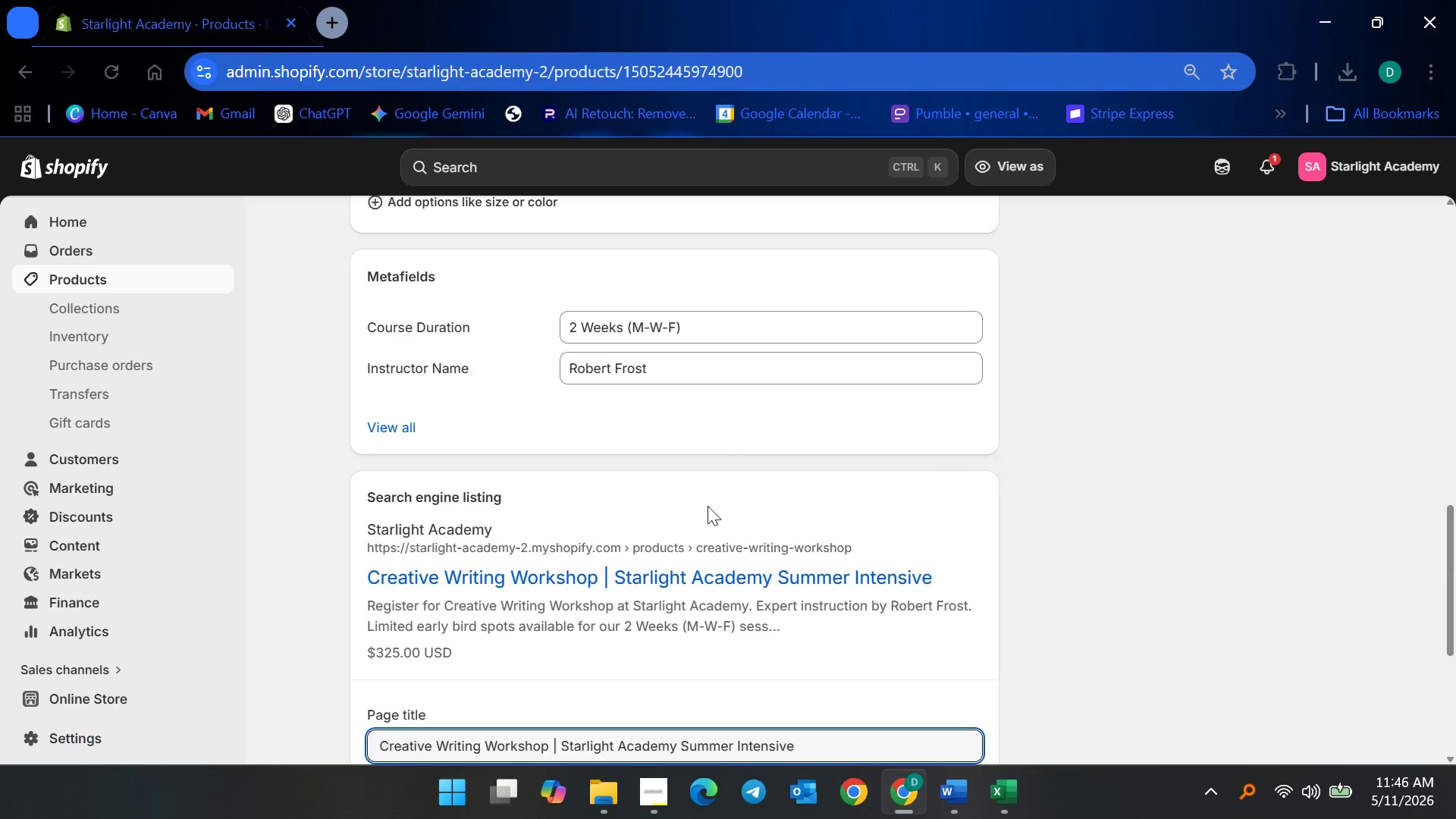 
scroll: coordinate [532, 560], scroll_direction: down, amount: 9.0
 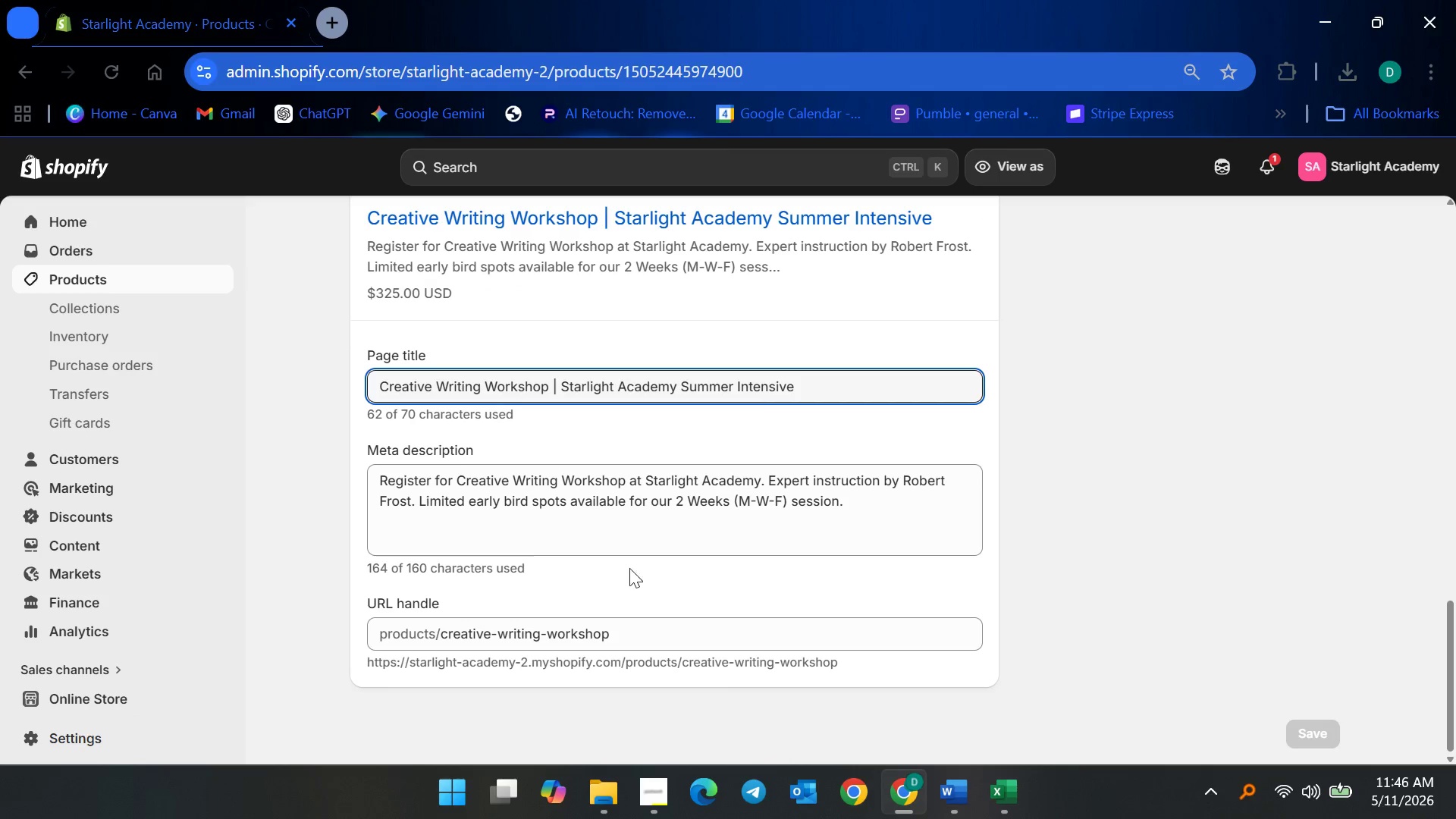 
scroll: coordinate [672, 562], scroll_direction: up, amount: 24.0
 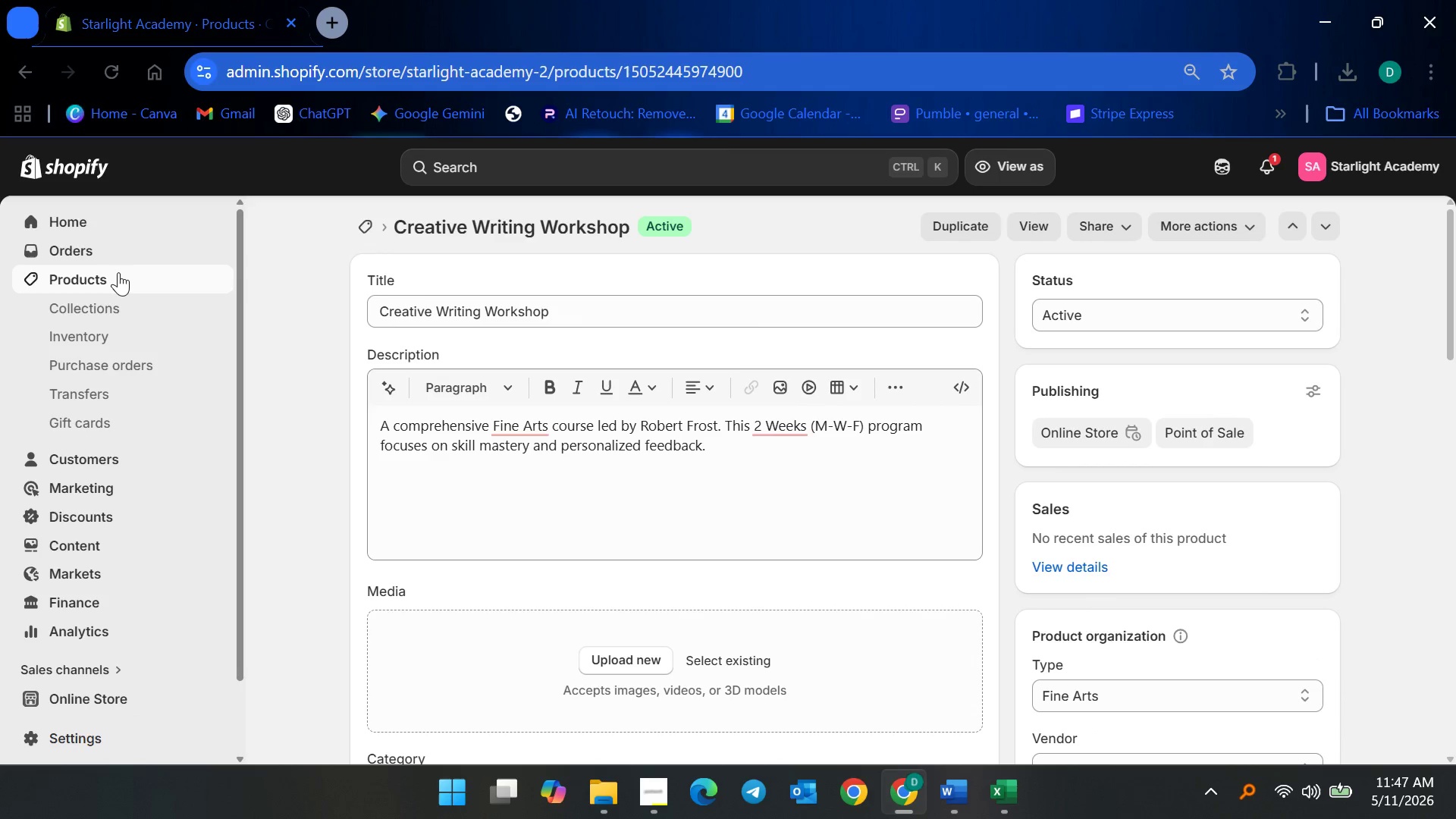 
left_click([118, 277])
 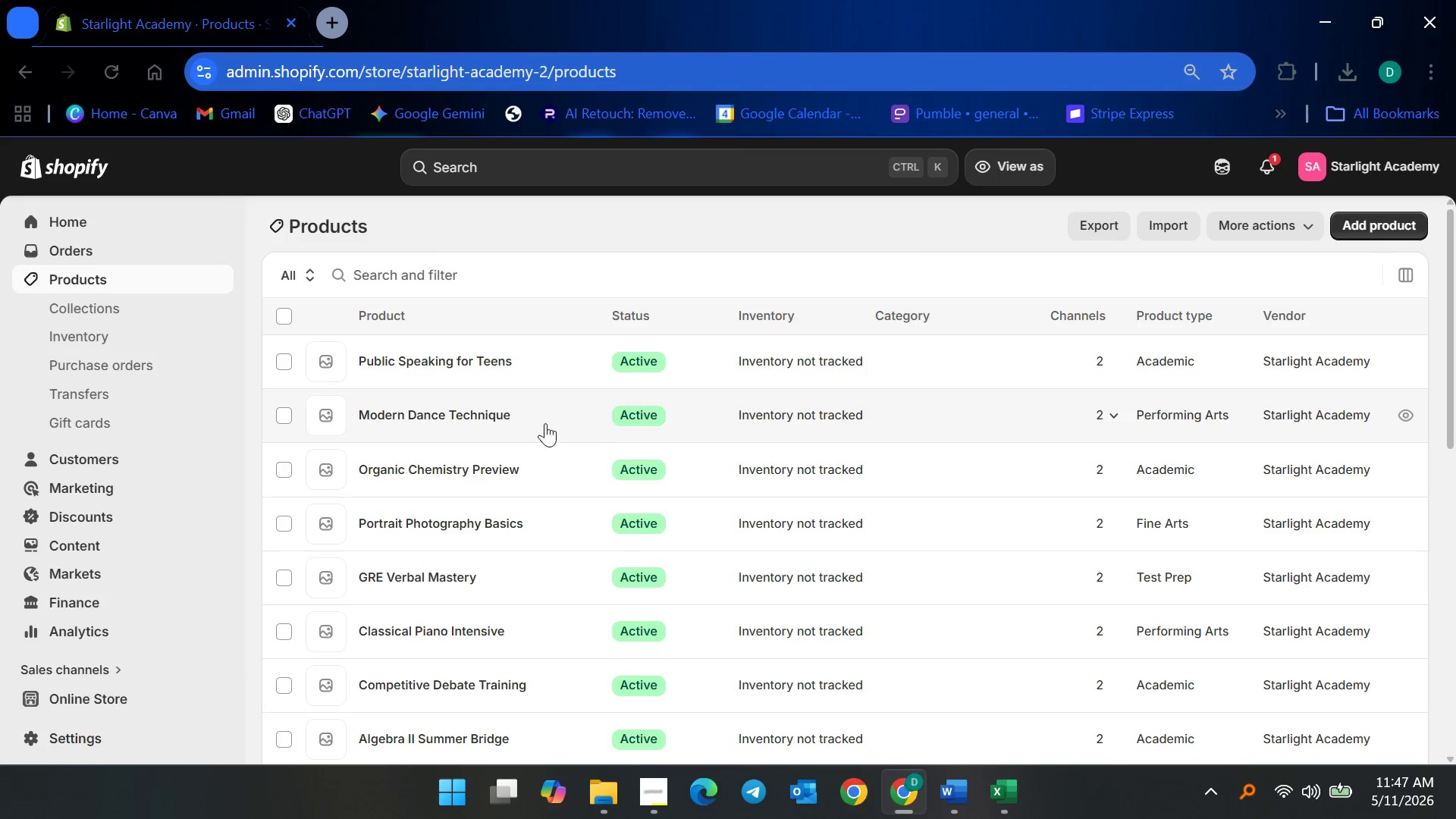 
scroll: coordinate [631, 632], scroll_direction: down, amount: 18.0
 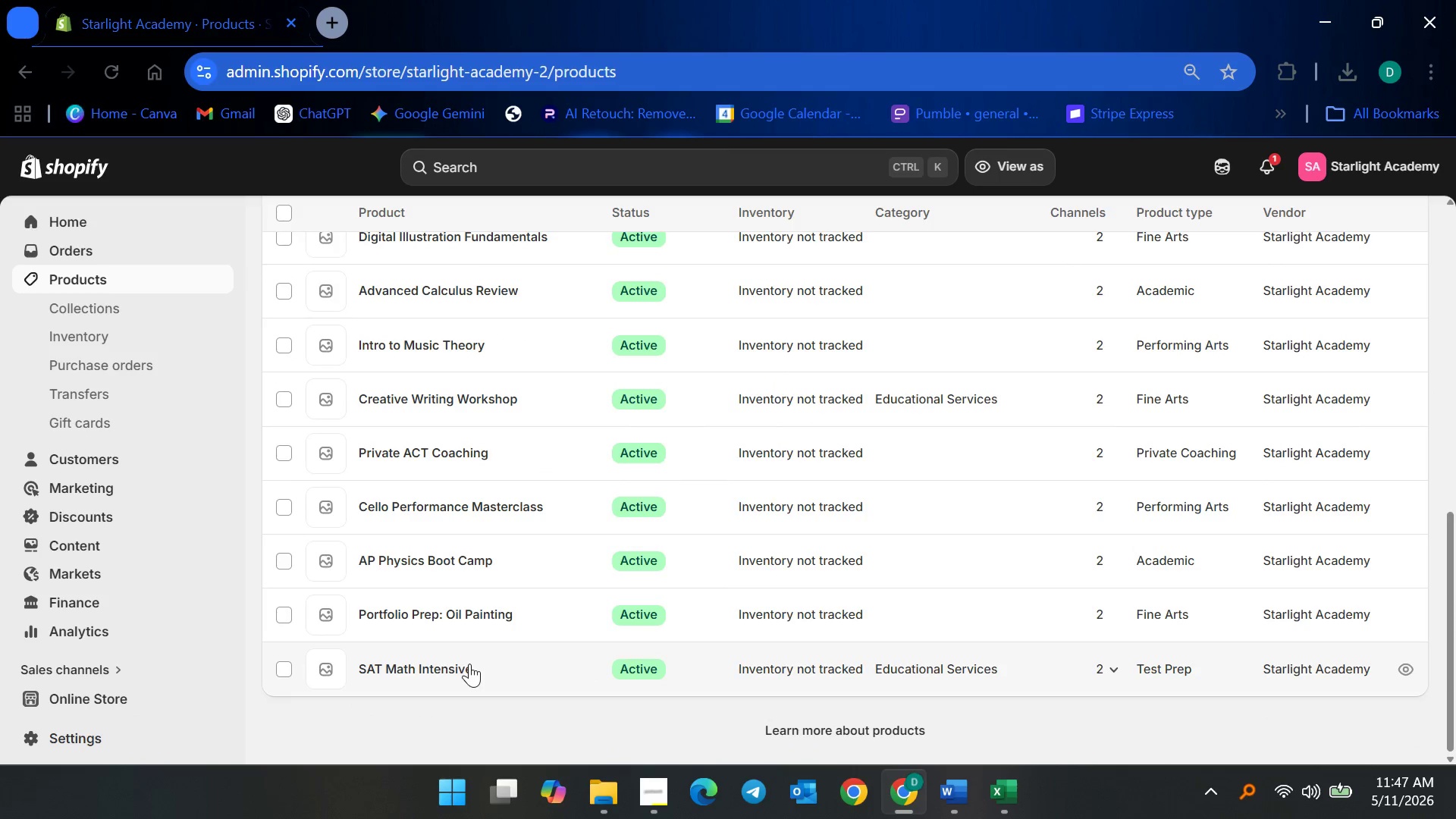 
left_click([456, 670])
 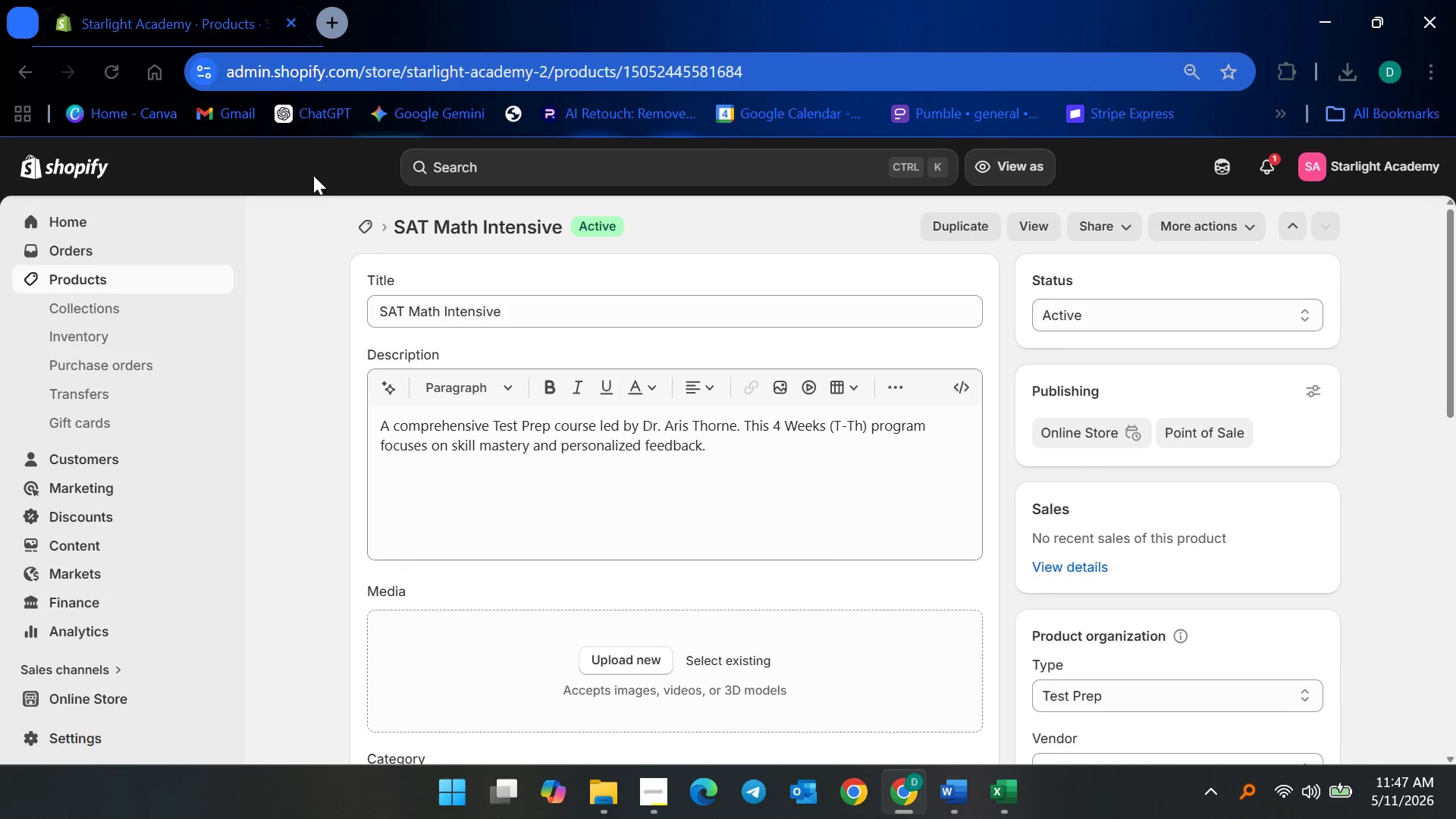 
left_click([128, 278])
 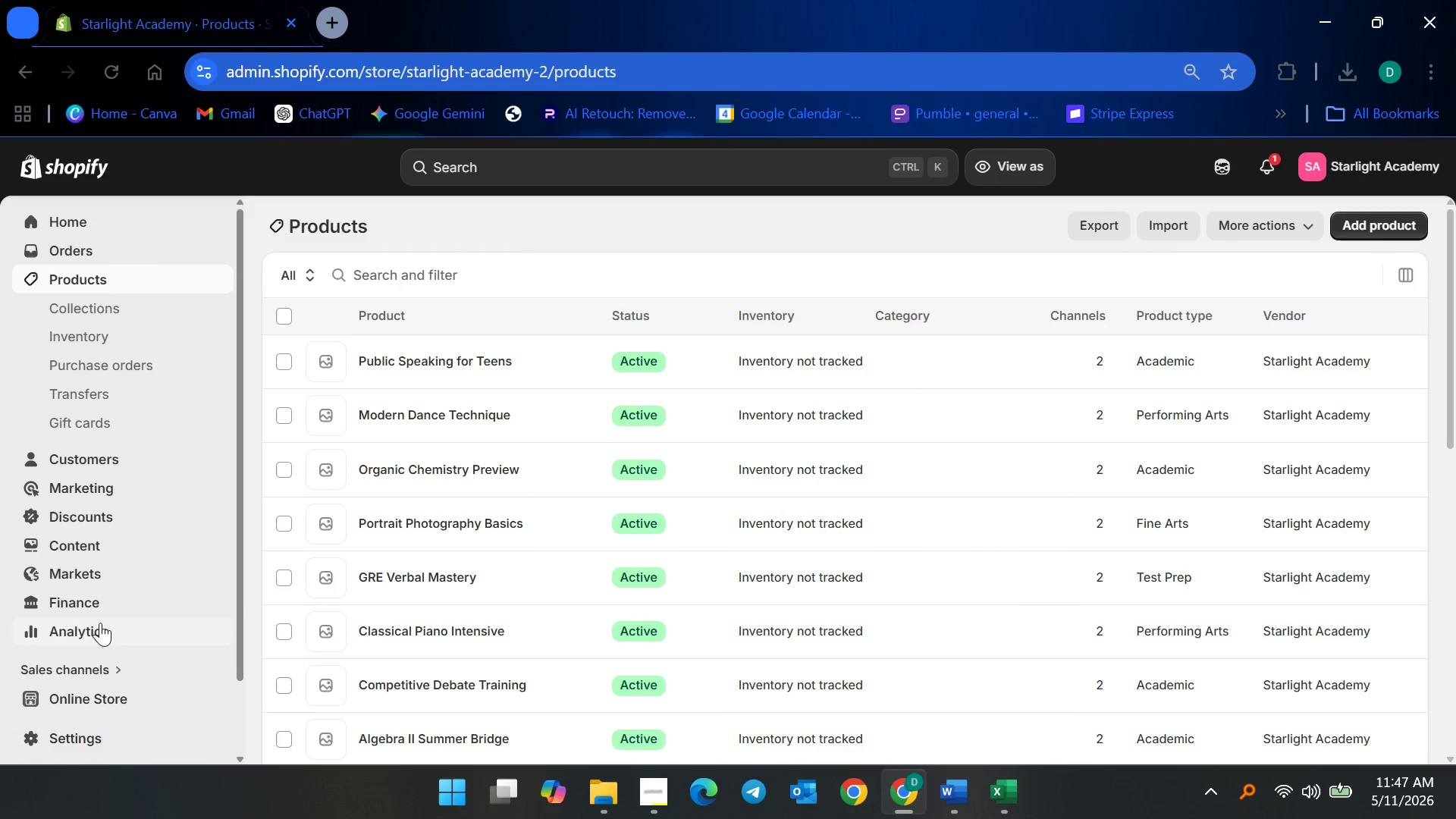 
left_click([104, 549])
 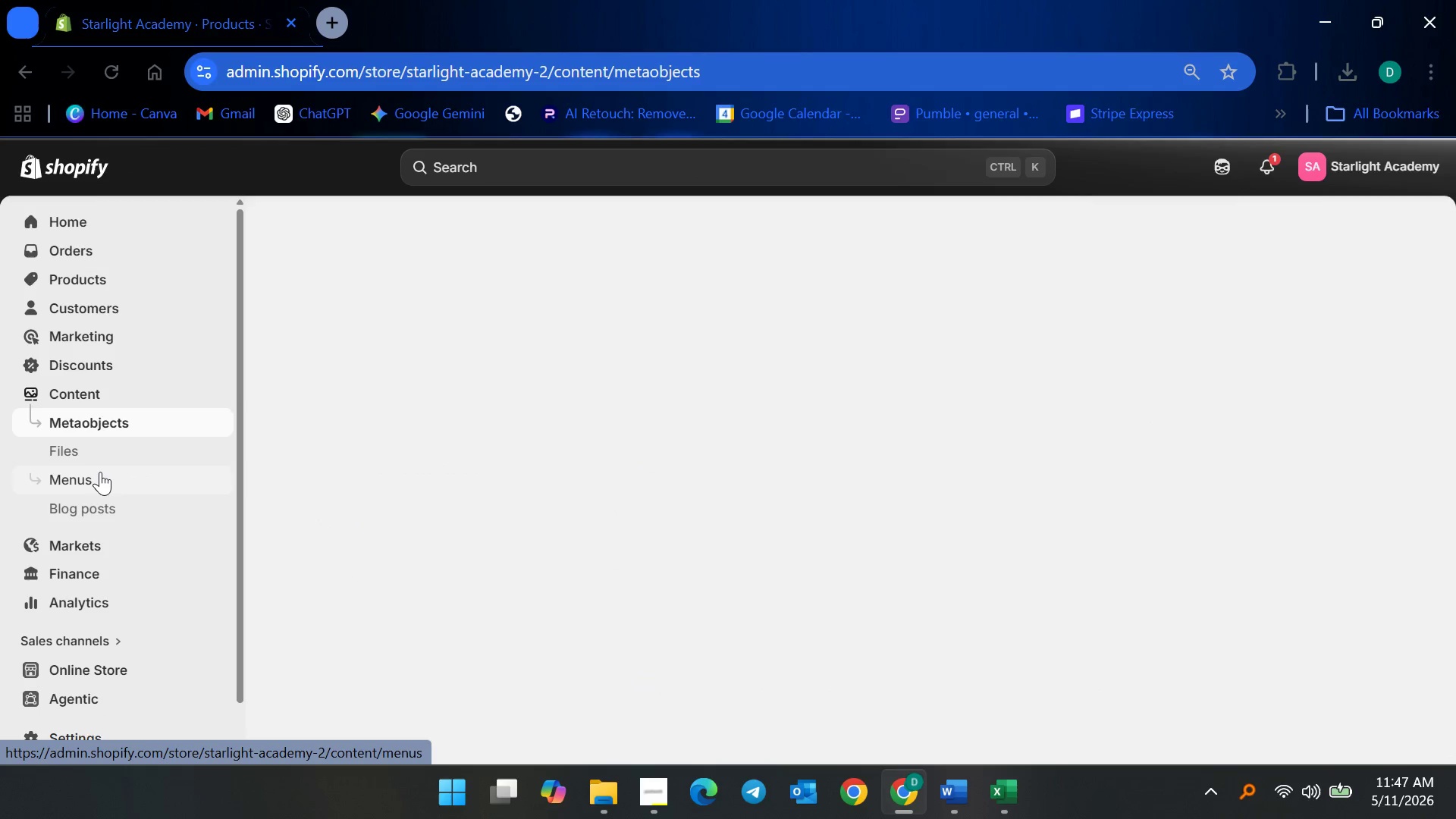 
left_click([93, 463])
 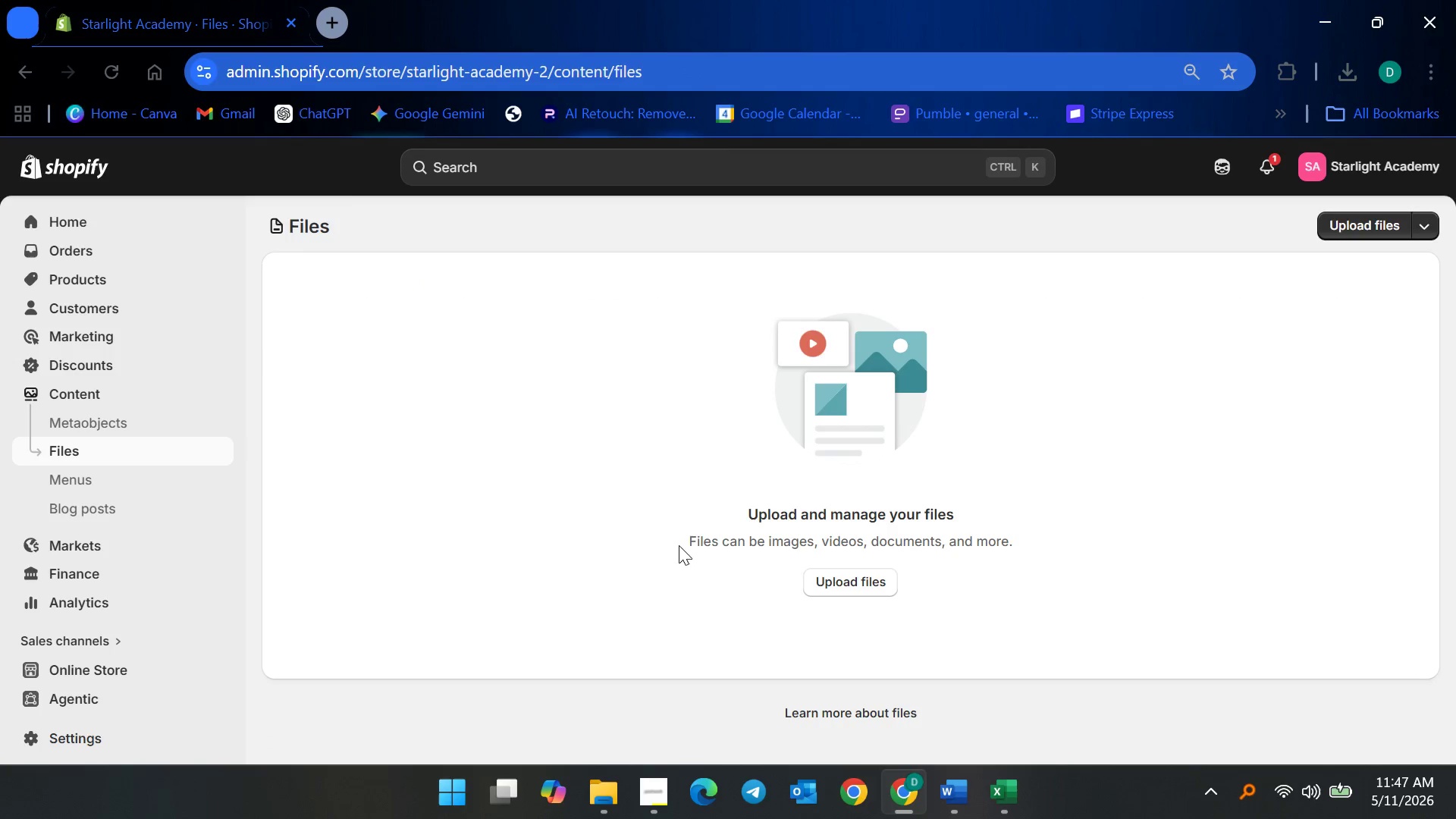 
left_click([868, 574])
 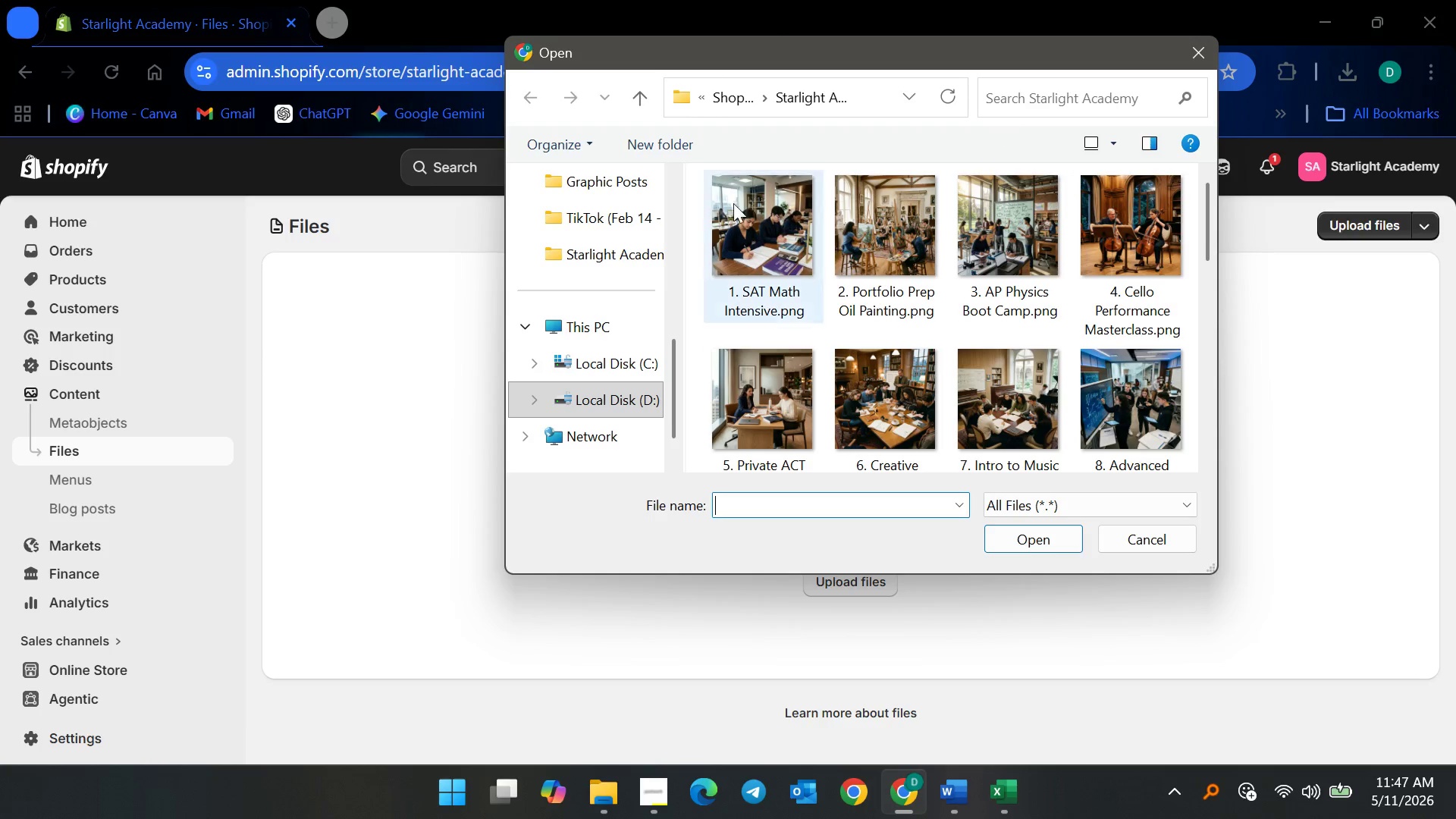 
left_click([803, 209])
 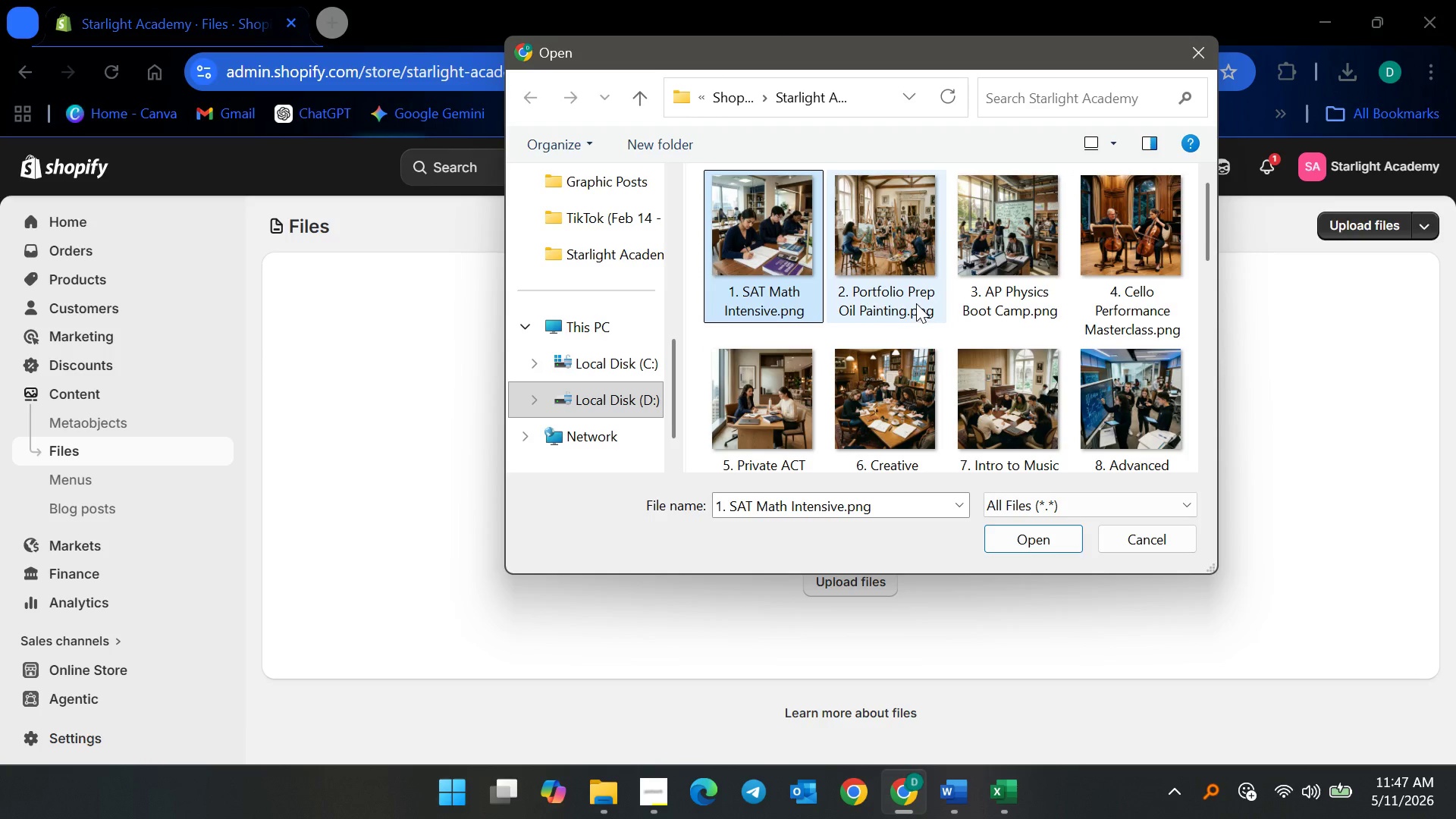 
hold_key(key=ShiftLeft, duration=0.75)
 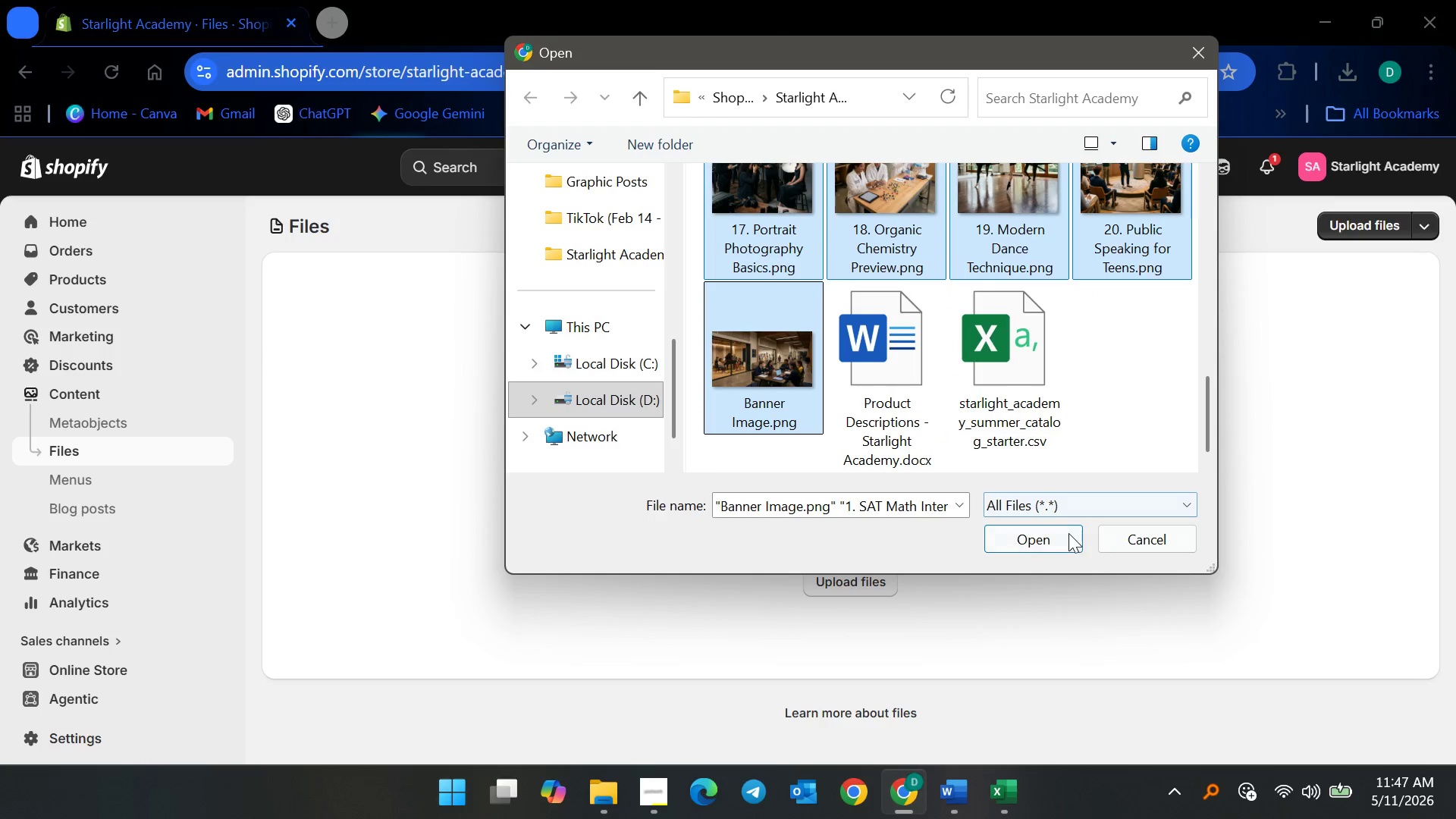 
scroll: coordinate [905, 318], scroll_direction: down, amount: 7.0
 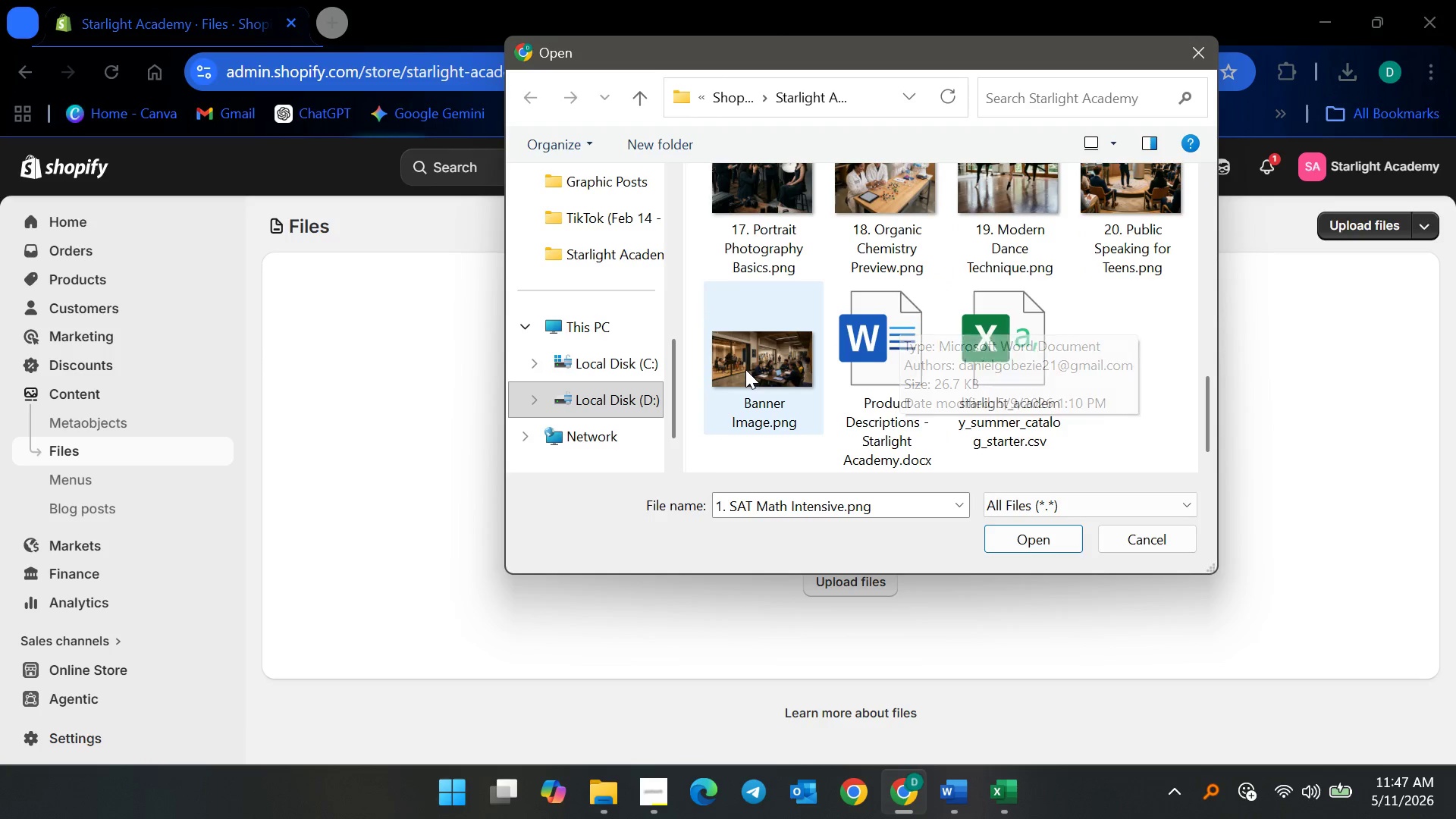 
left_click([745, 373])
 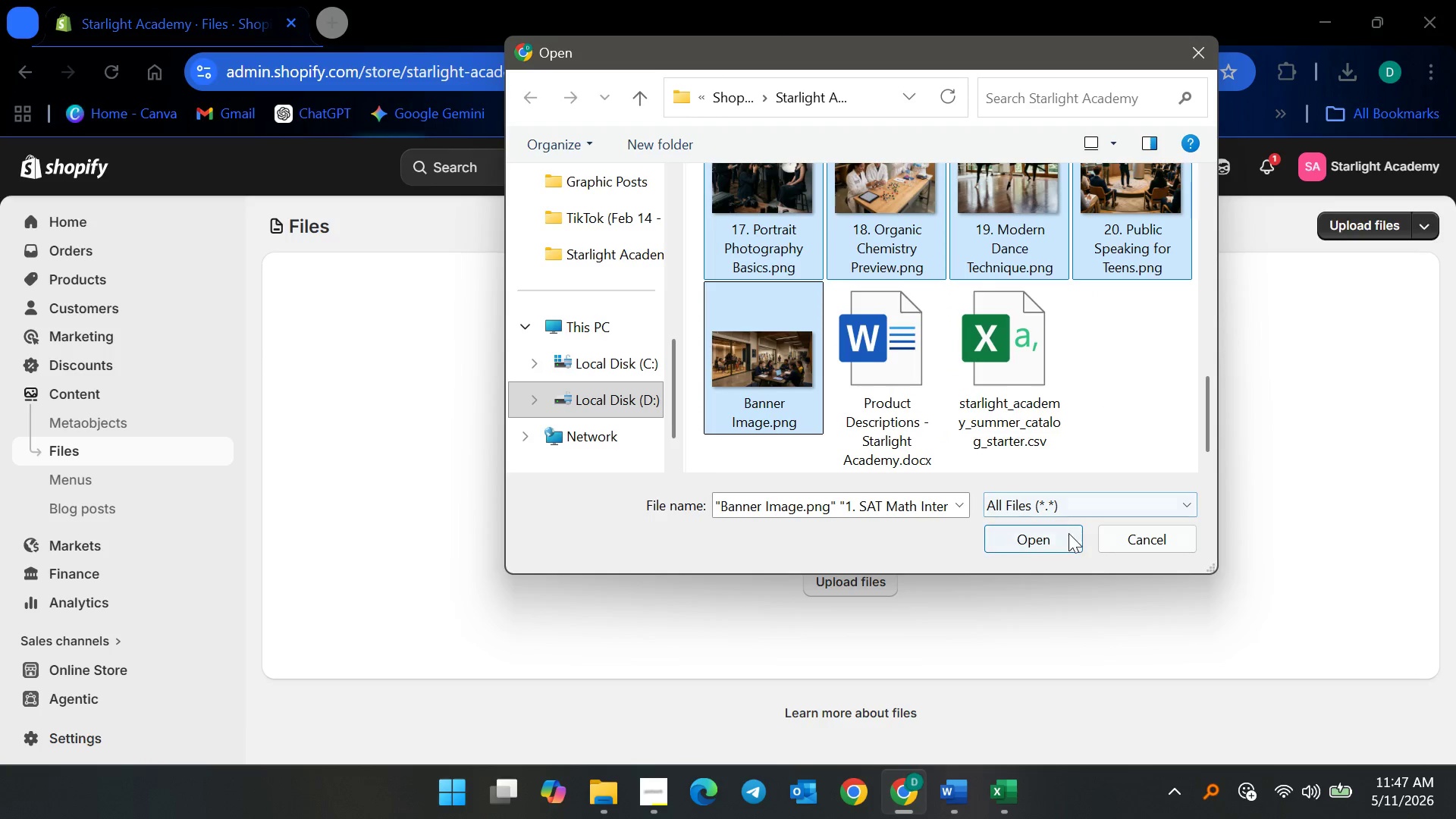 
left_click([1062, 533])
 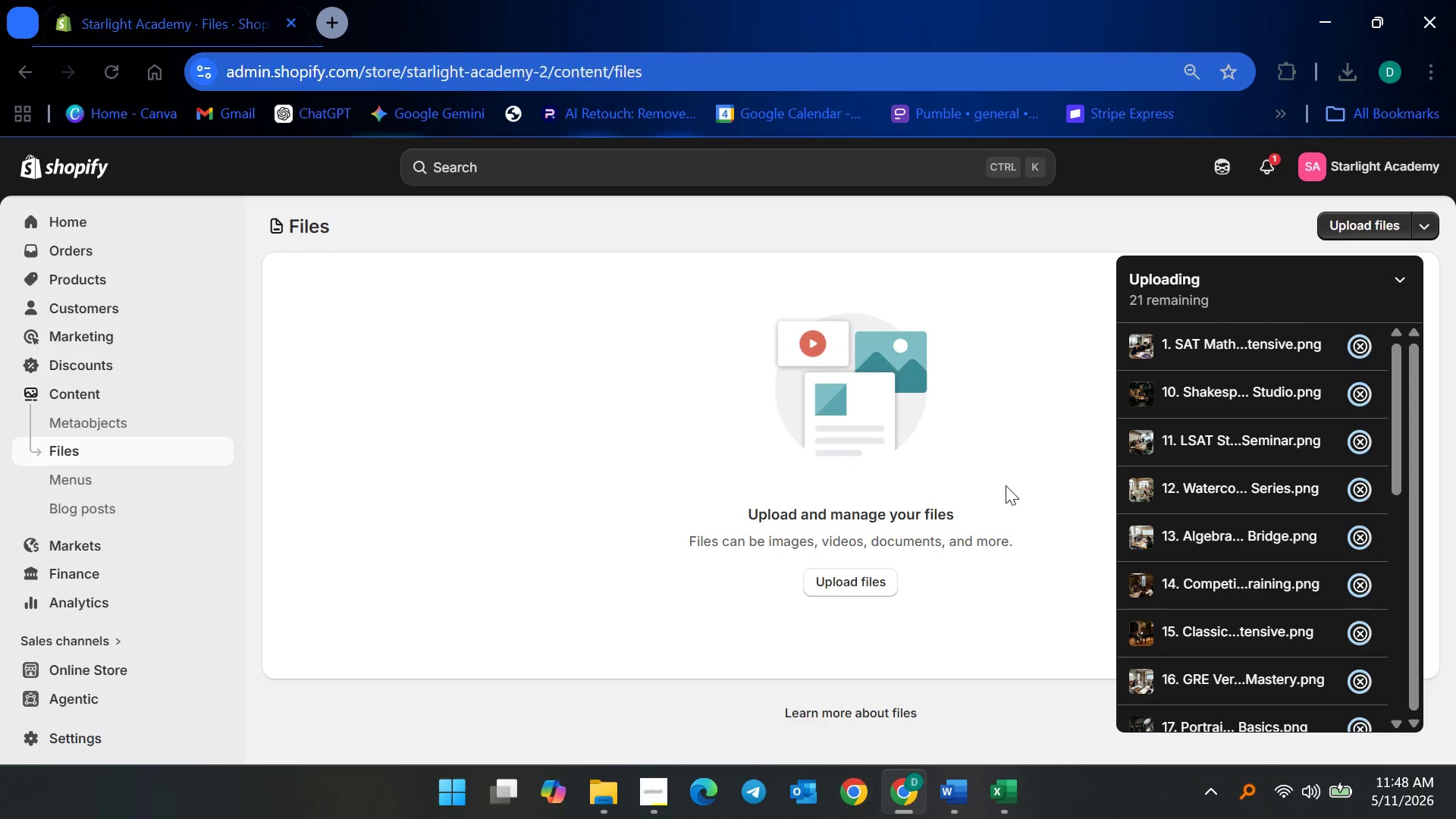 
wait(65.58)
 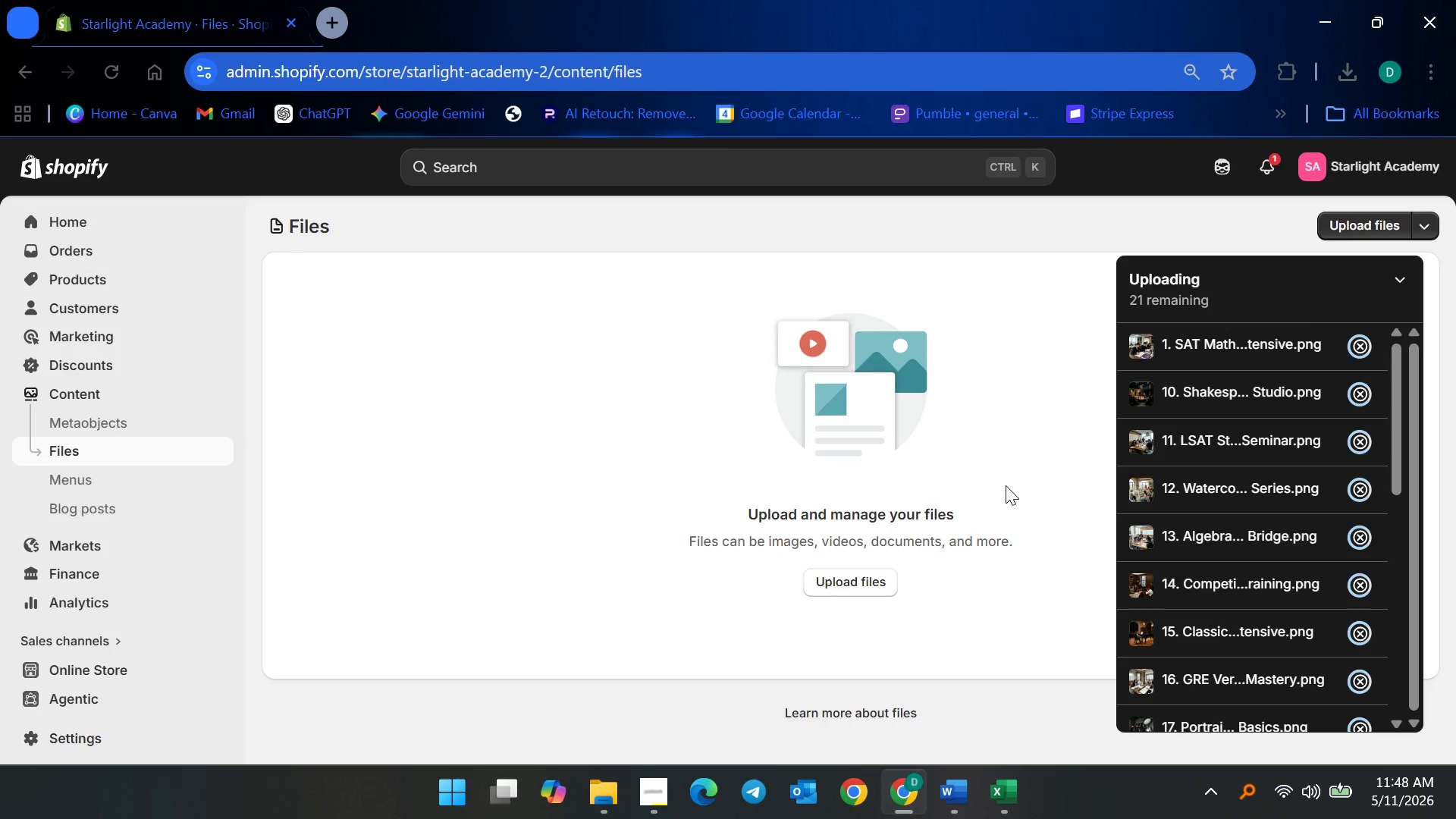 
scroll: coordinate [1213, 461], scroll_direction: down, amount: 4.0
 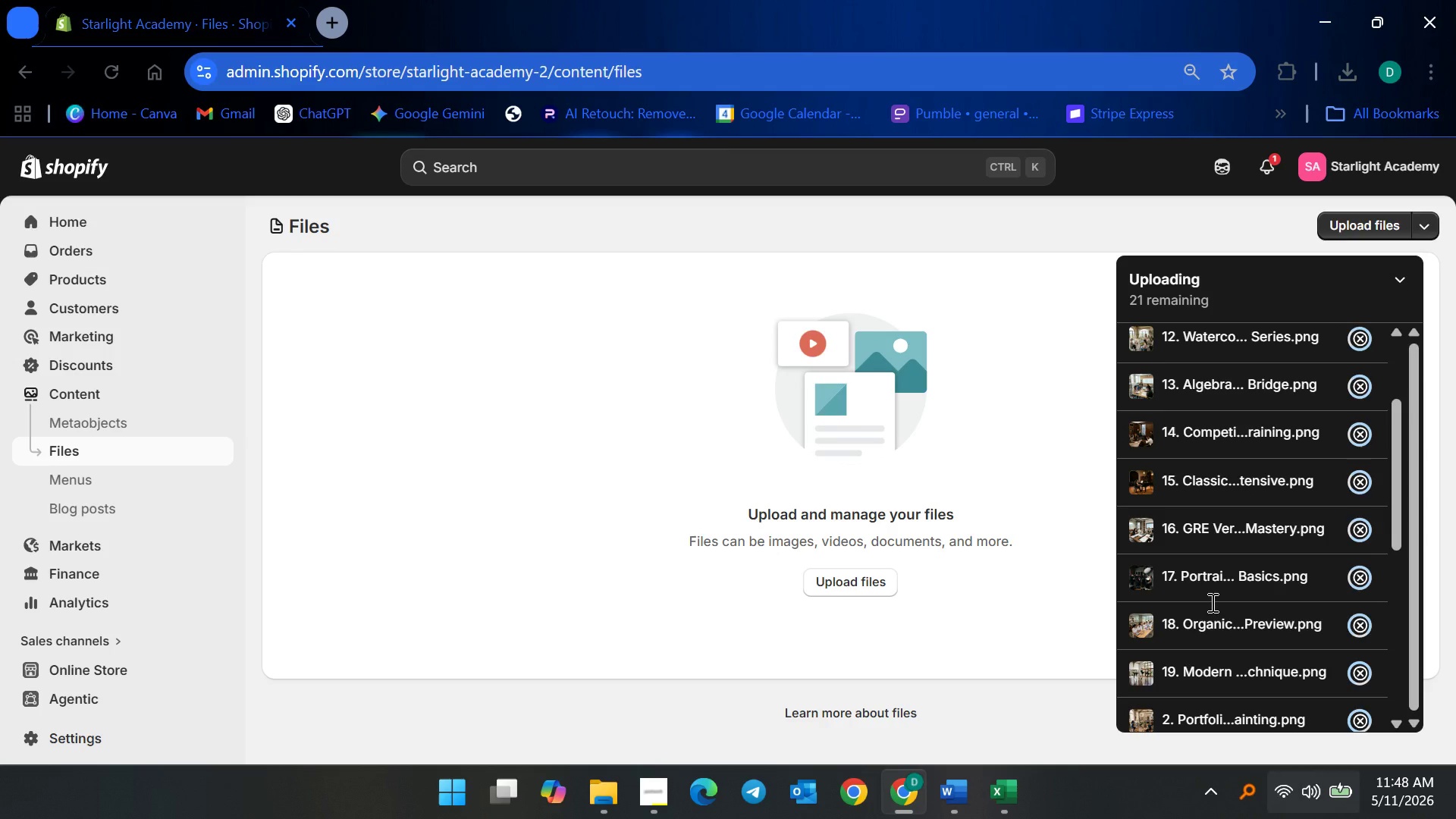 
scroll: coordinate [1254, 488], scroll_direction: up, amount: 4.0
 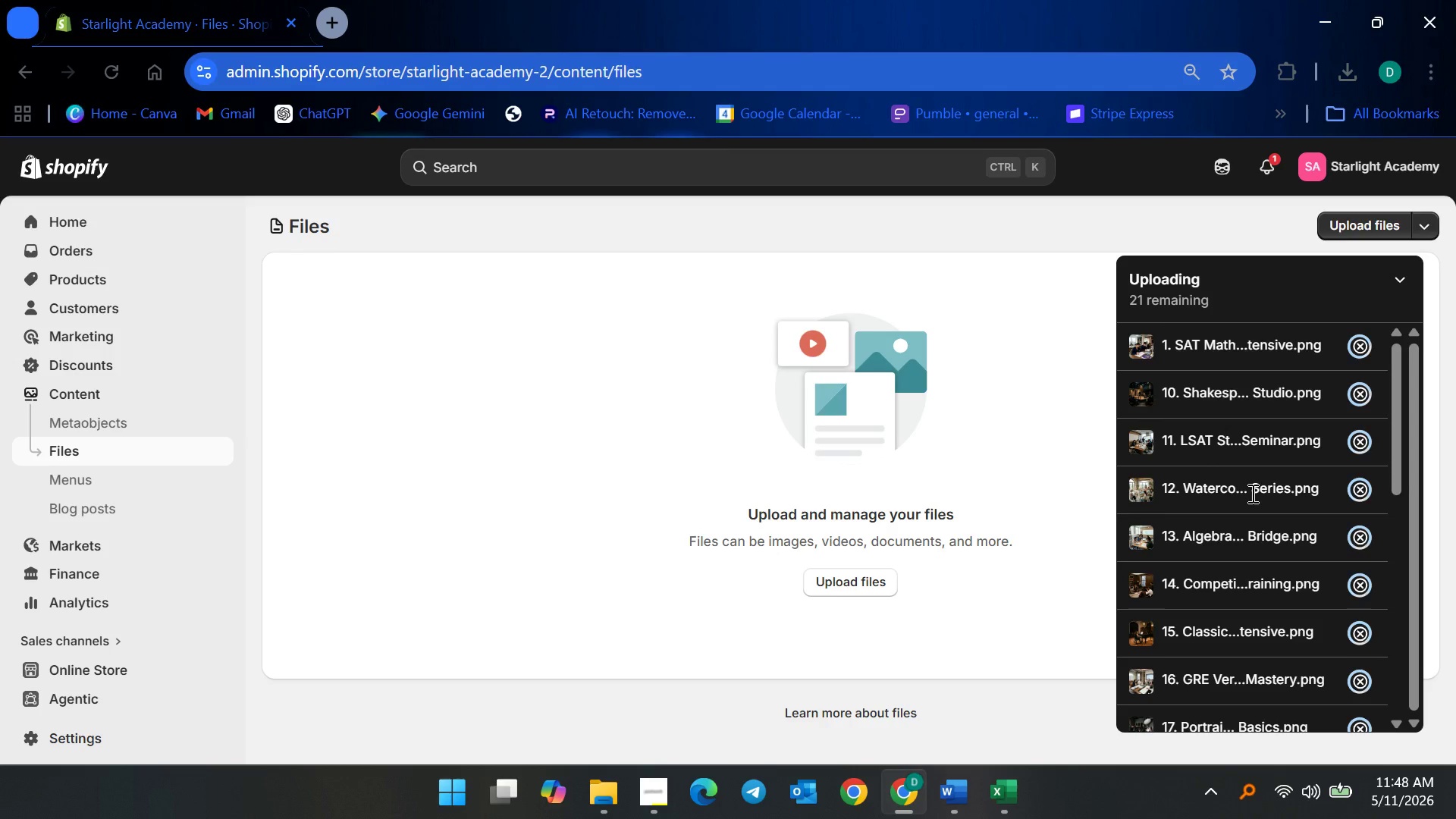 
wait(7.52)
 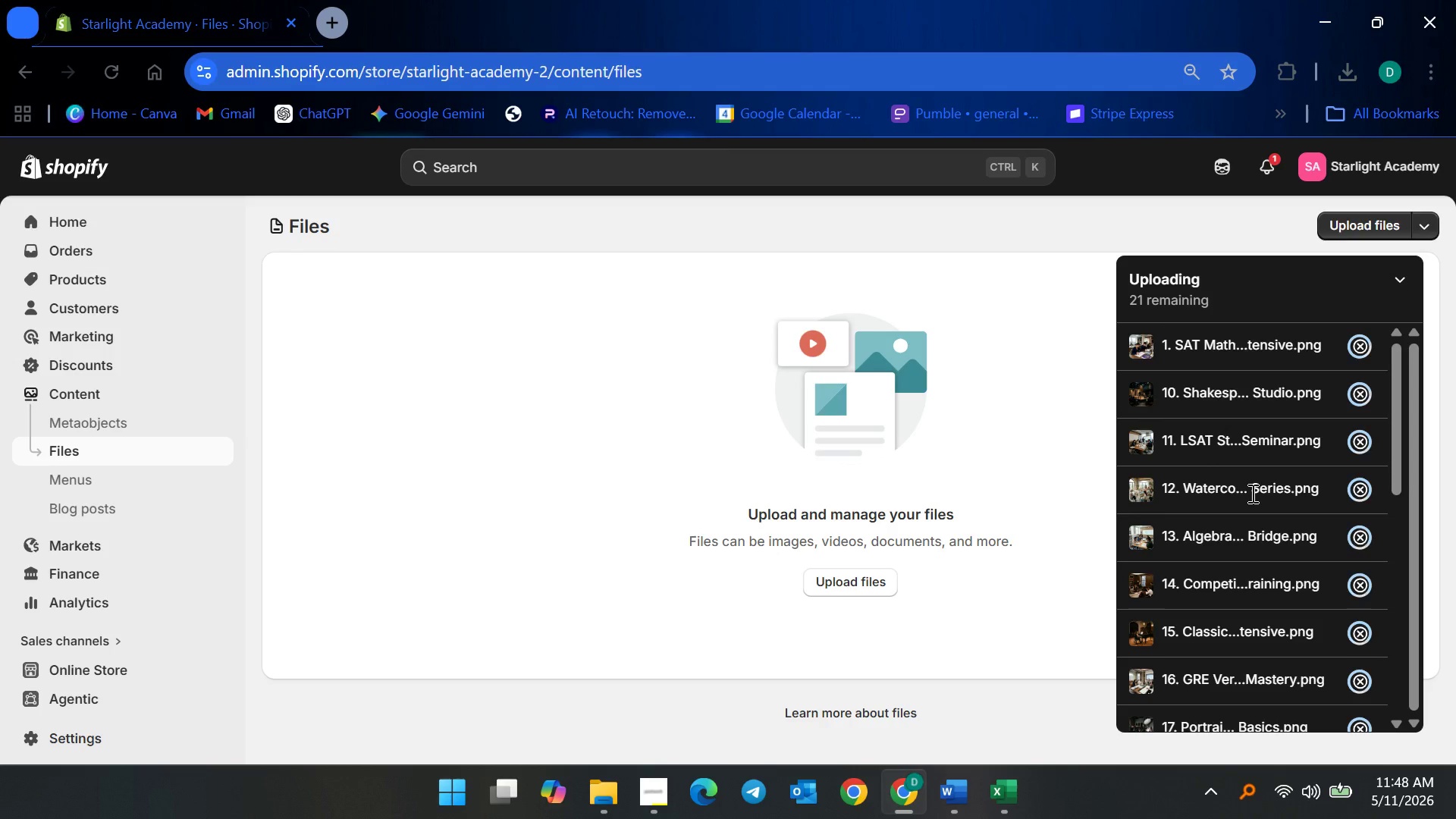 
scroll: coordinate [1249, 618], scroll_direction: down, amount: 17.0
 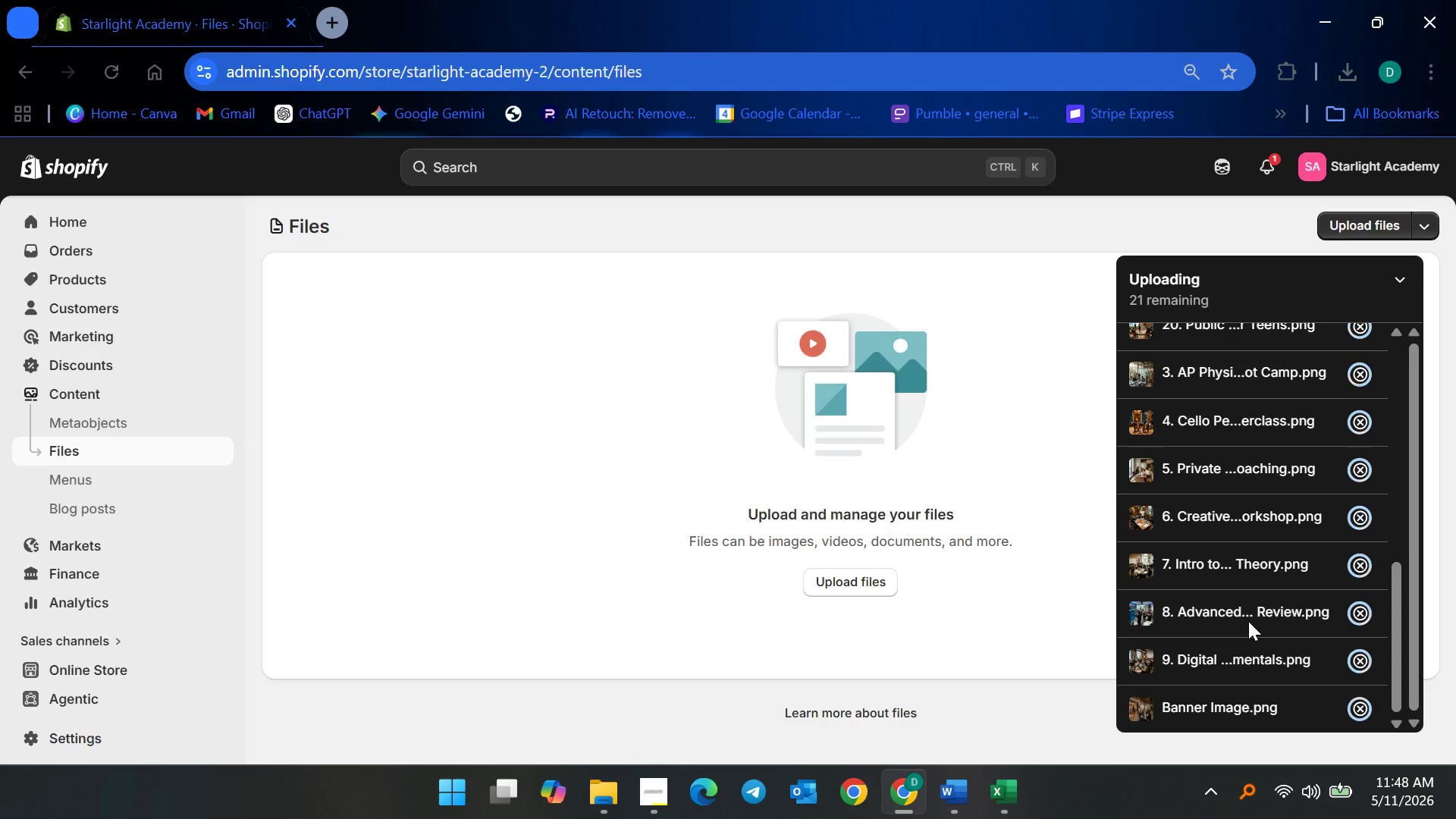 
scroll: coordinate [1247, 625], scroll_direction: up, amount: 11.0
 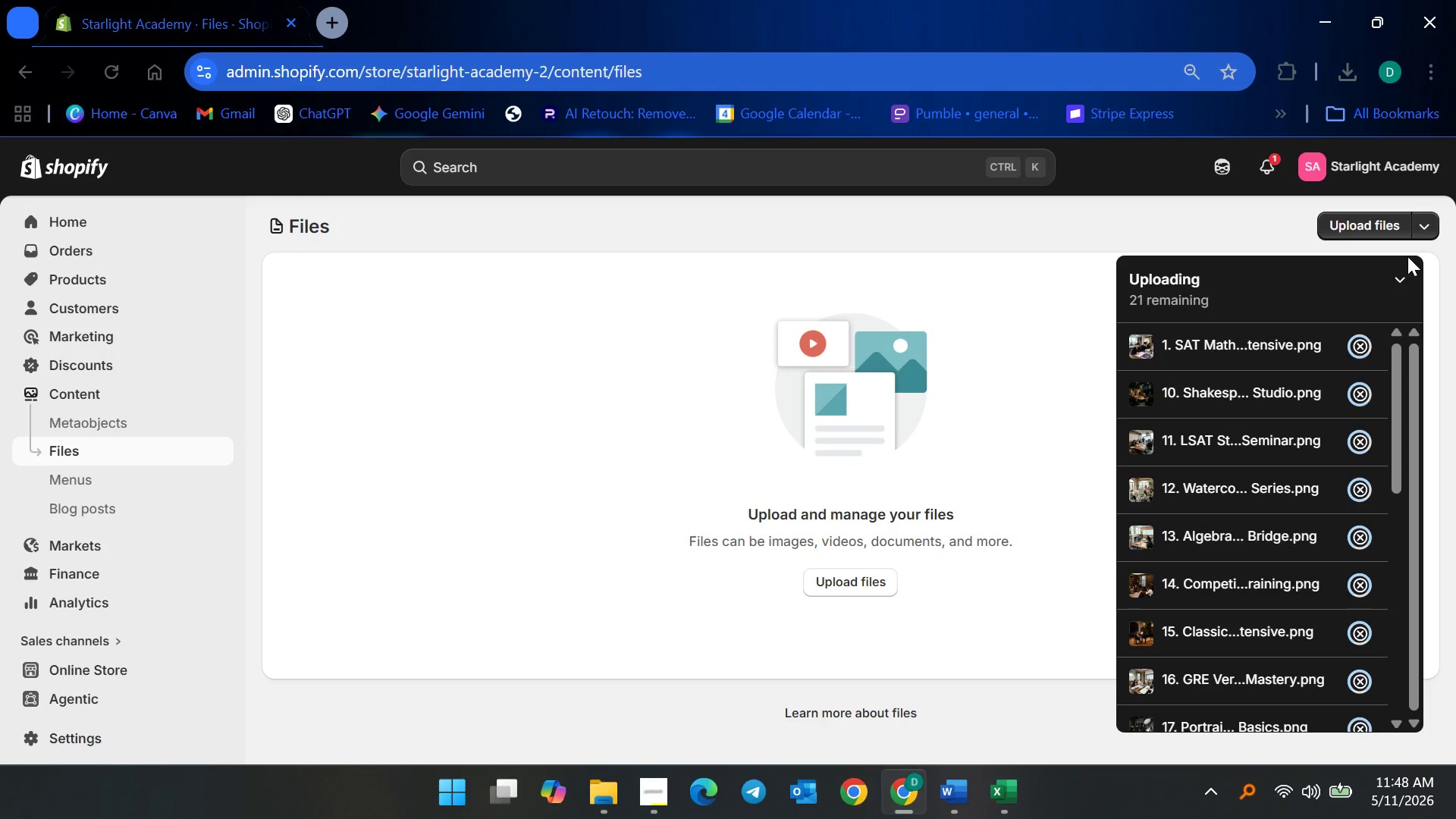 
left_click([1404, 275])
 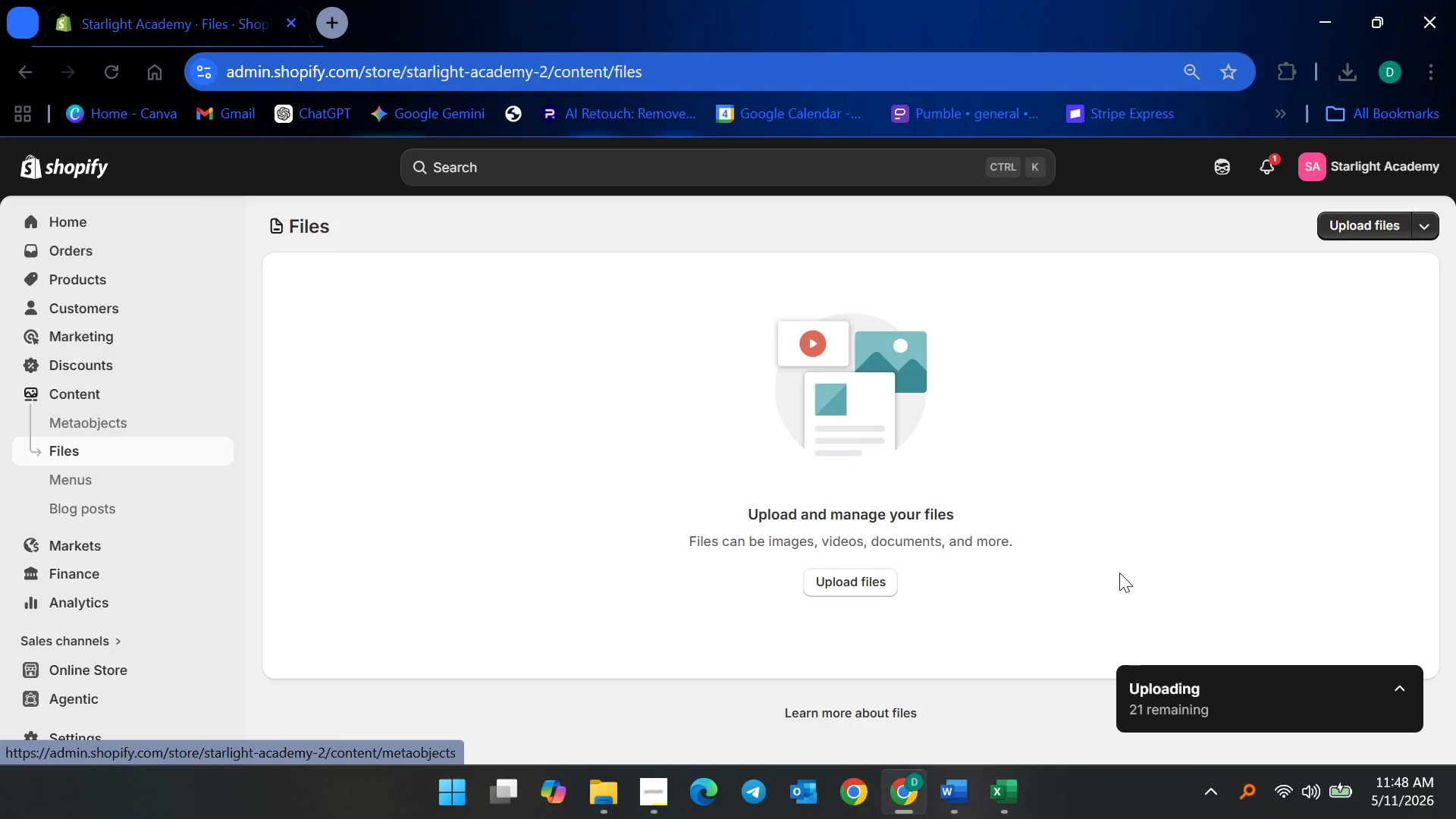 
left_click([1395, 686])
 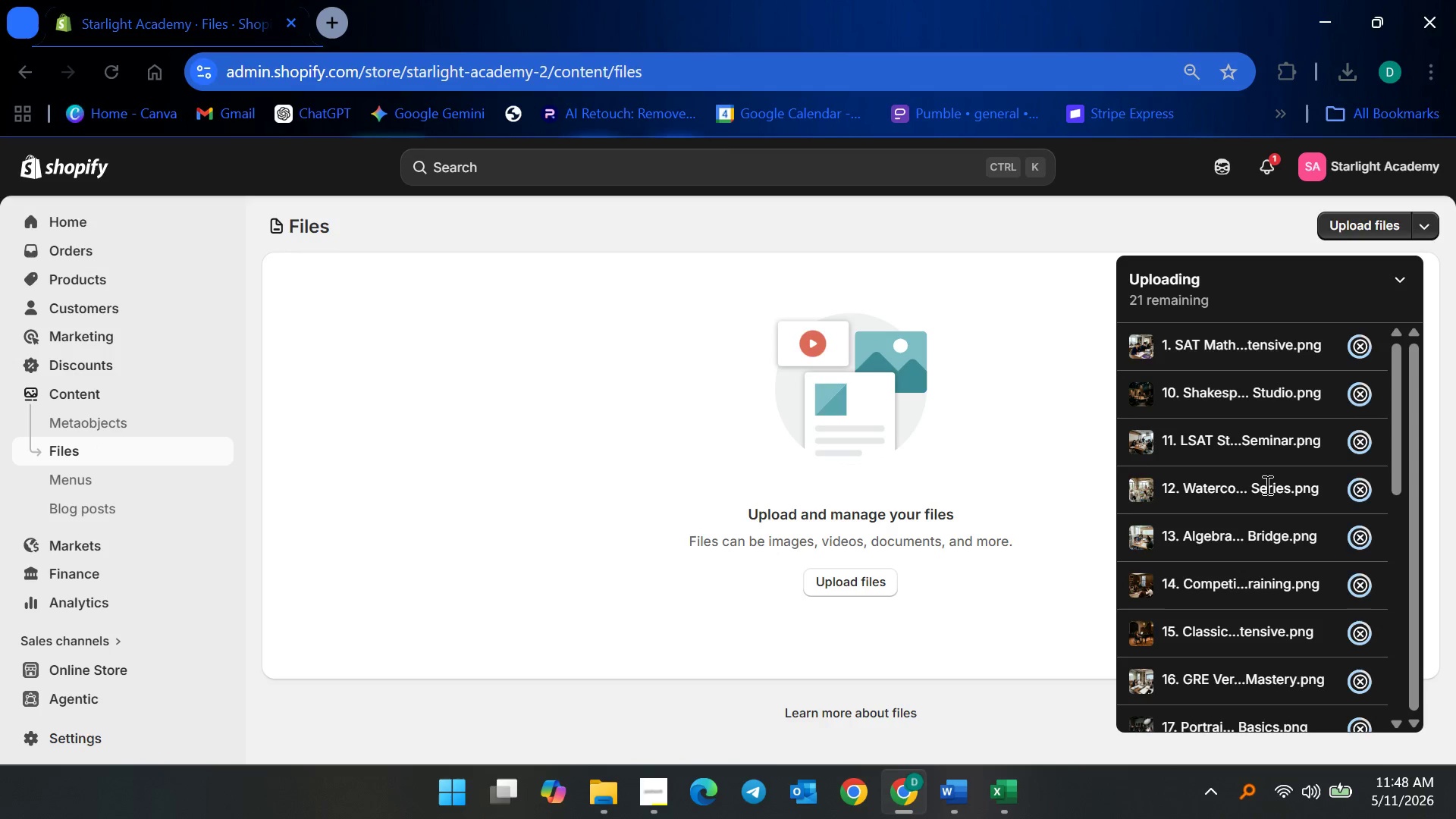 
scroll: coordinate [1260, 536], scroll_direction: up, amount: 6.0
 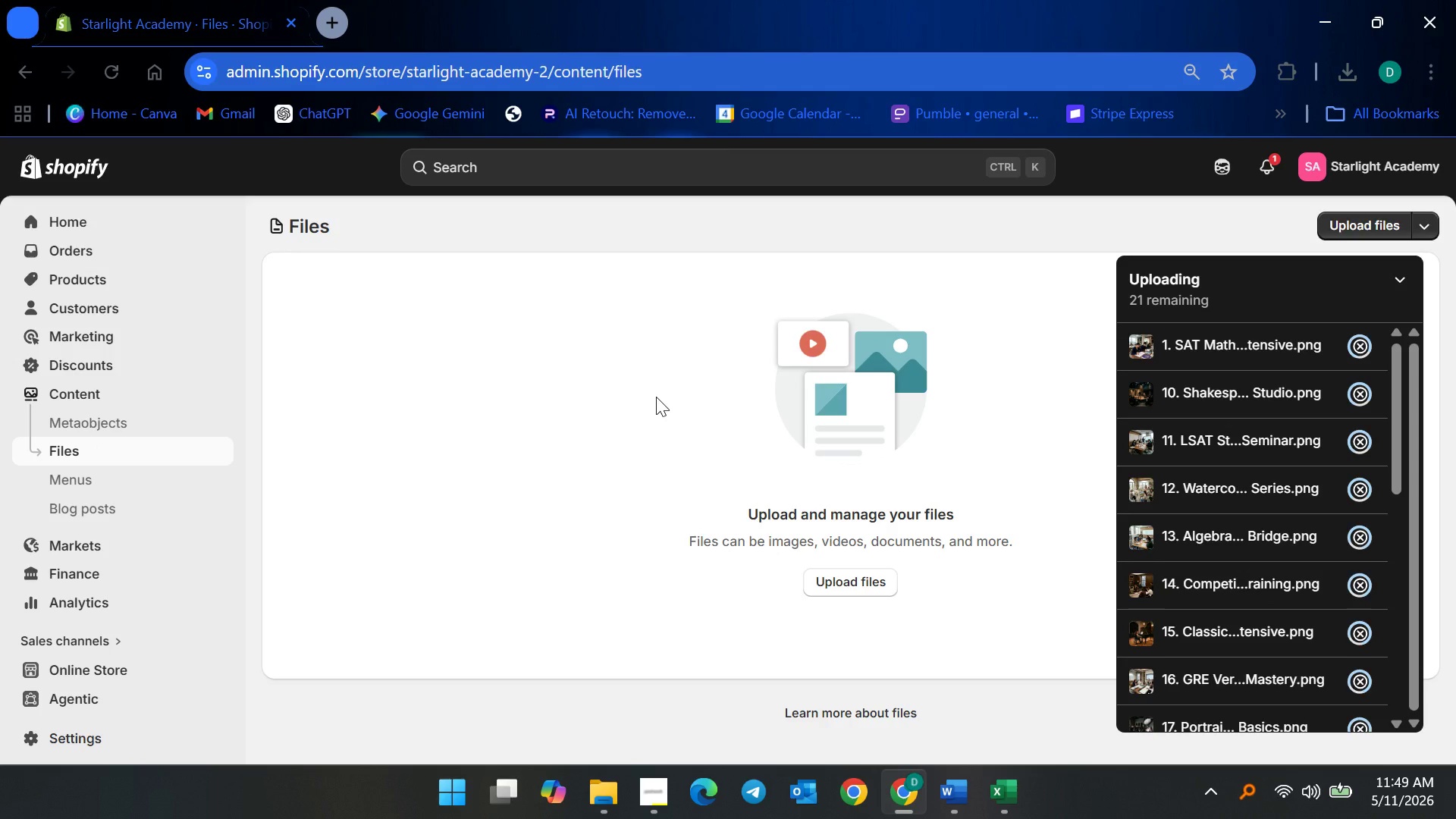 
wait(9.56)
 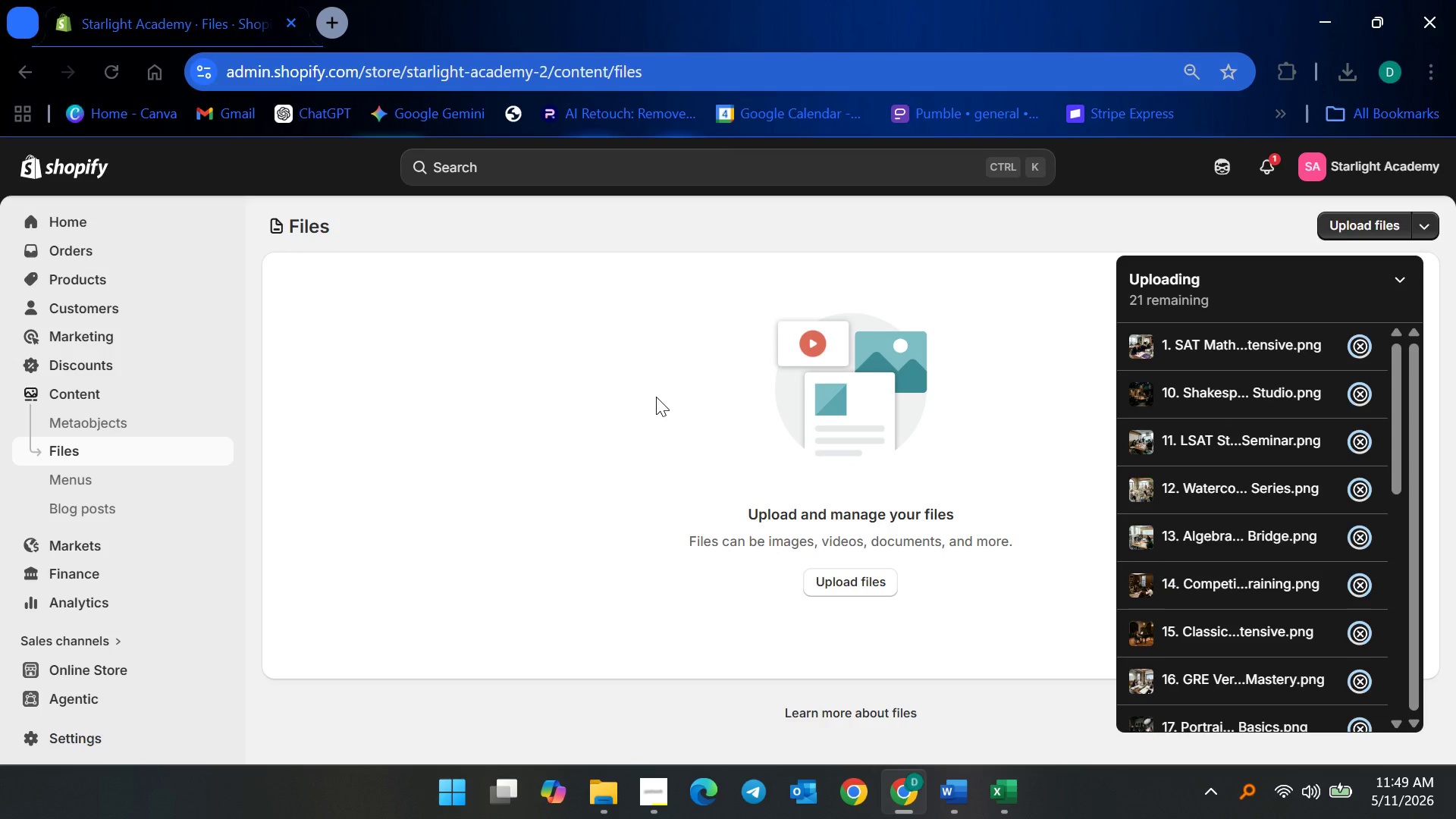 
left_click([1306, 789])
 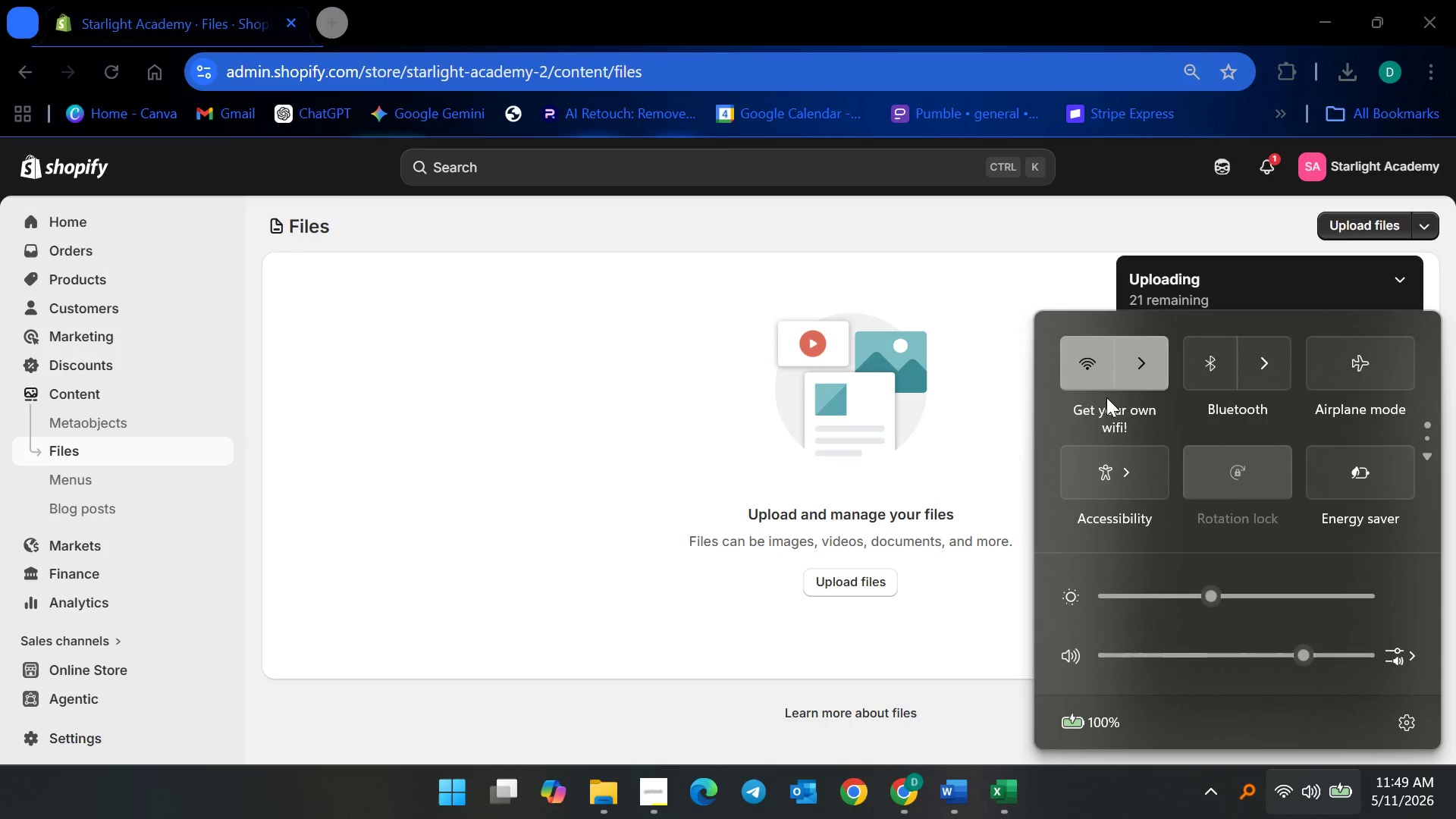 
left_click([1102, 379])
 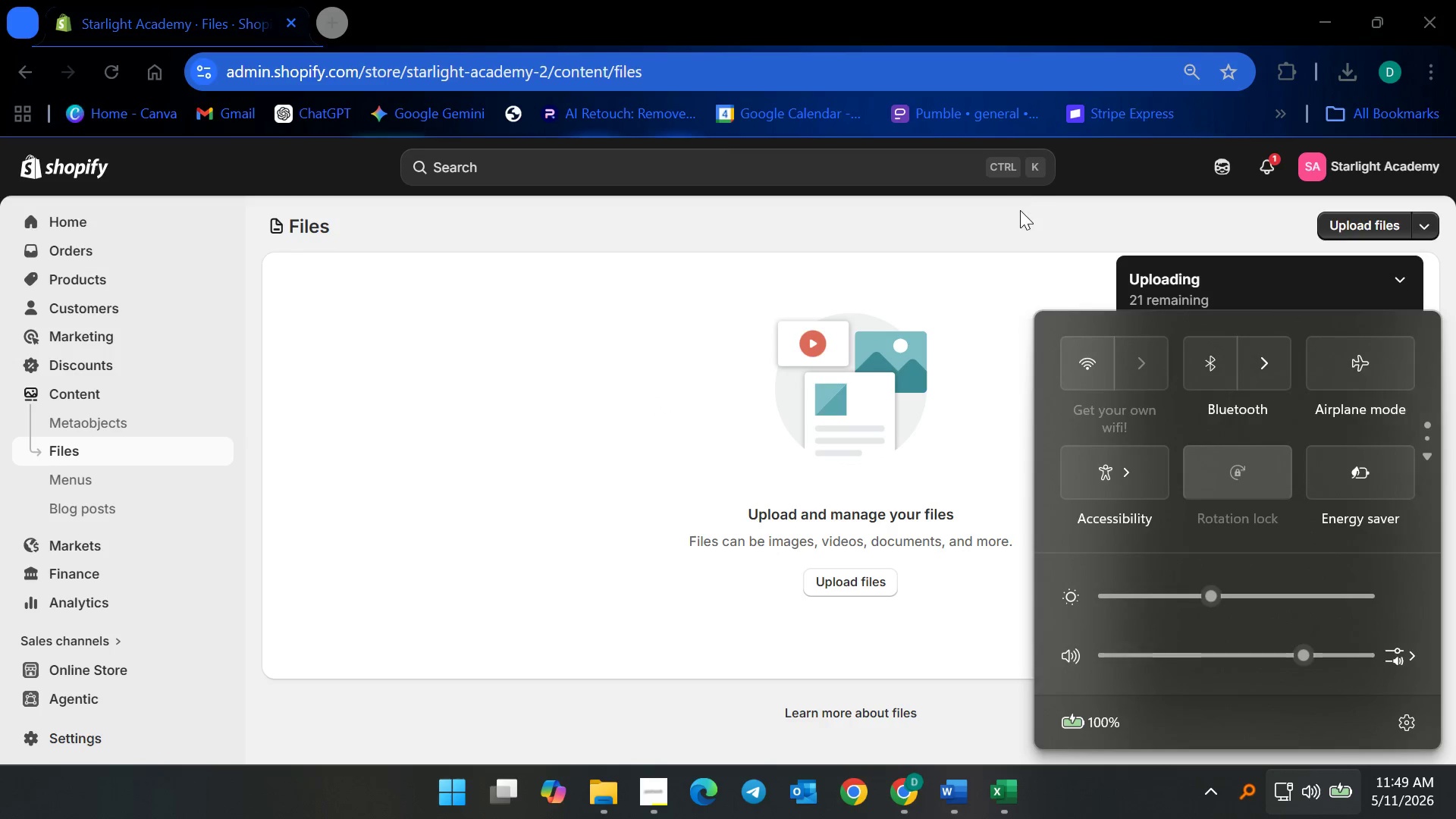 
left_click([1020, 210])
 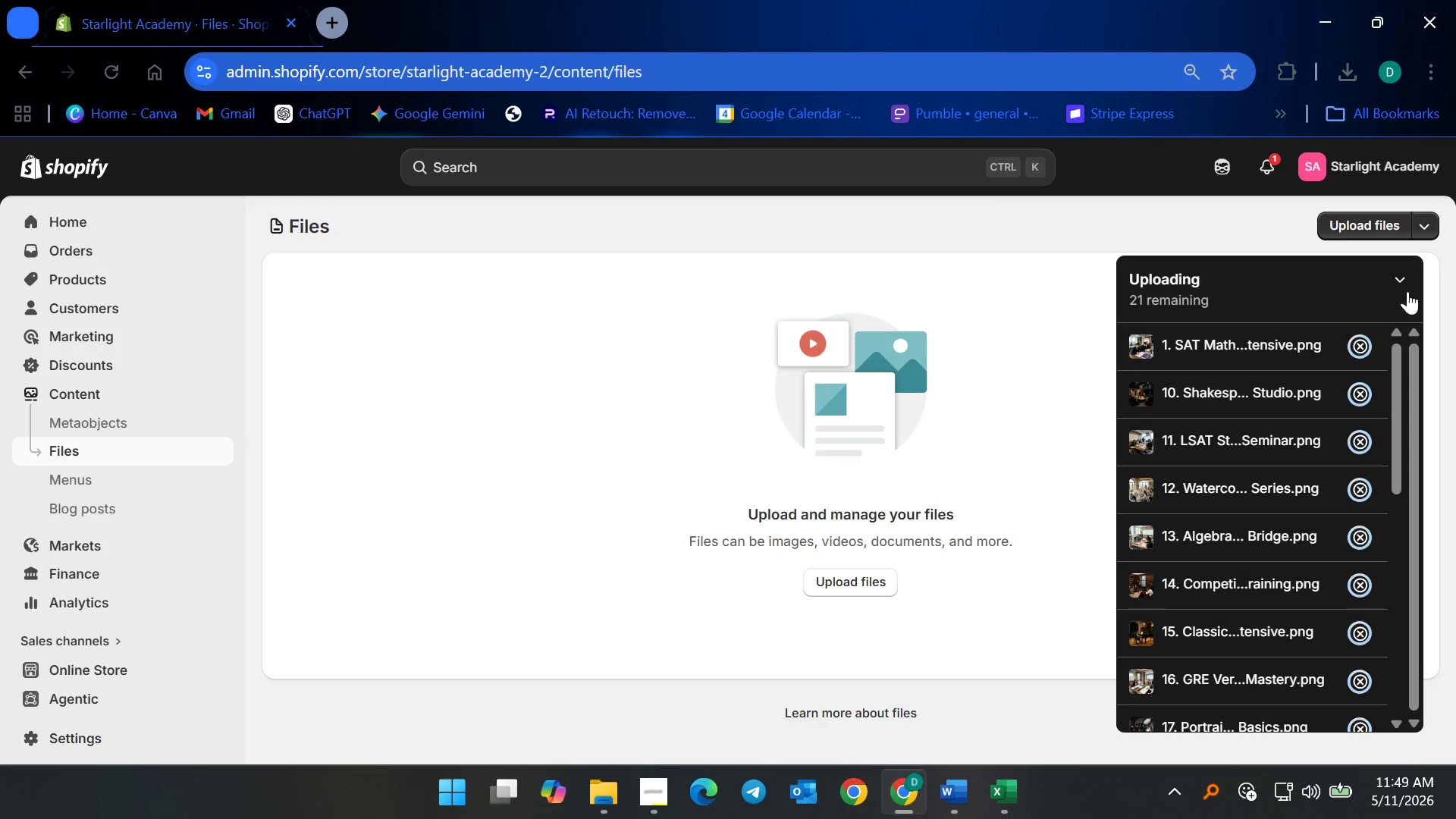 
left_click([1402, 278])
 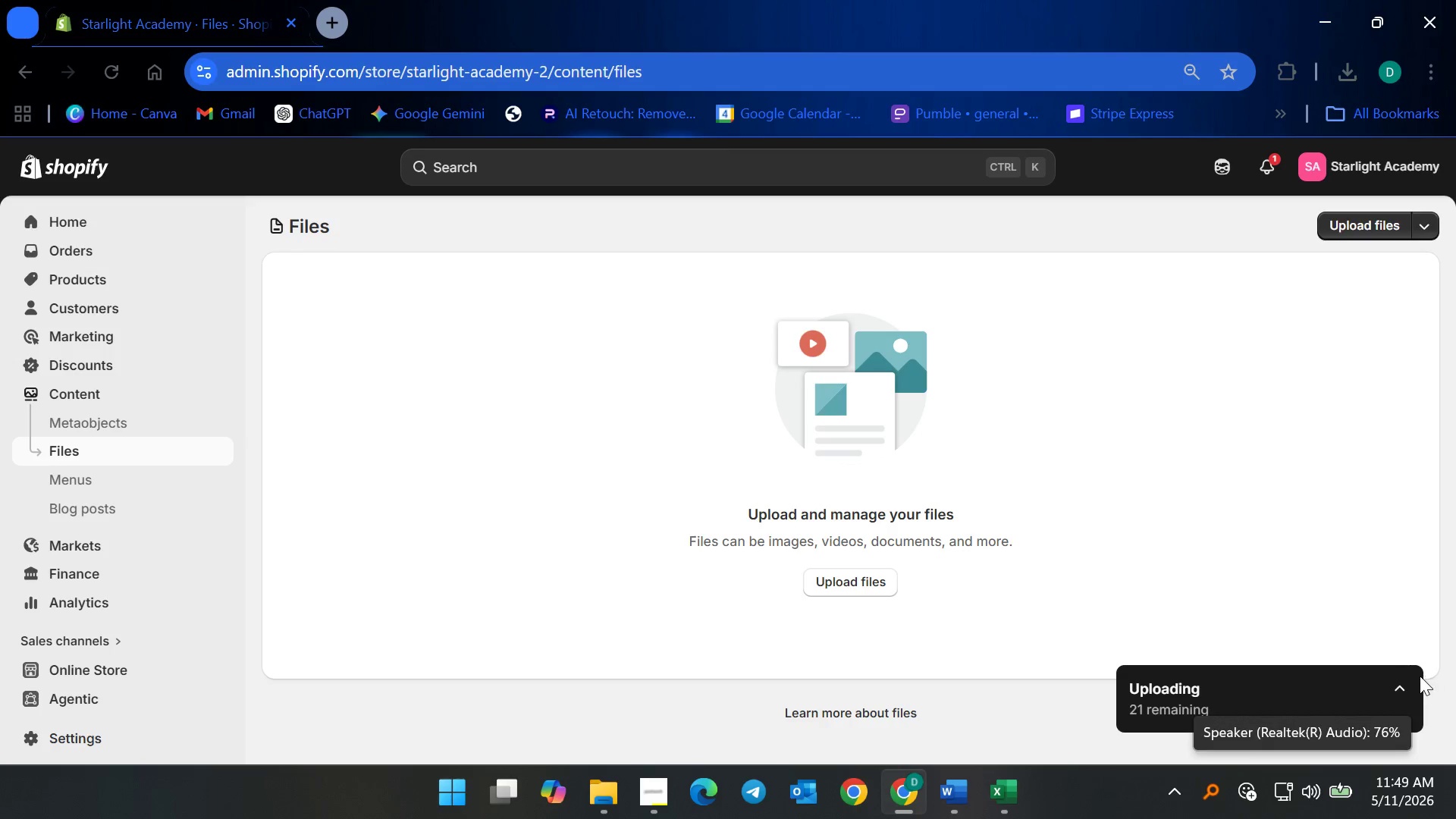 
left_click([1404, 677])
 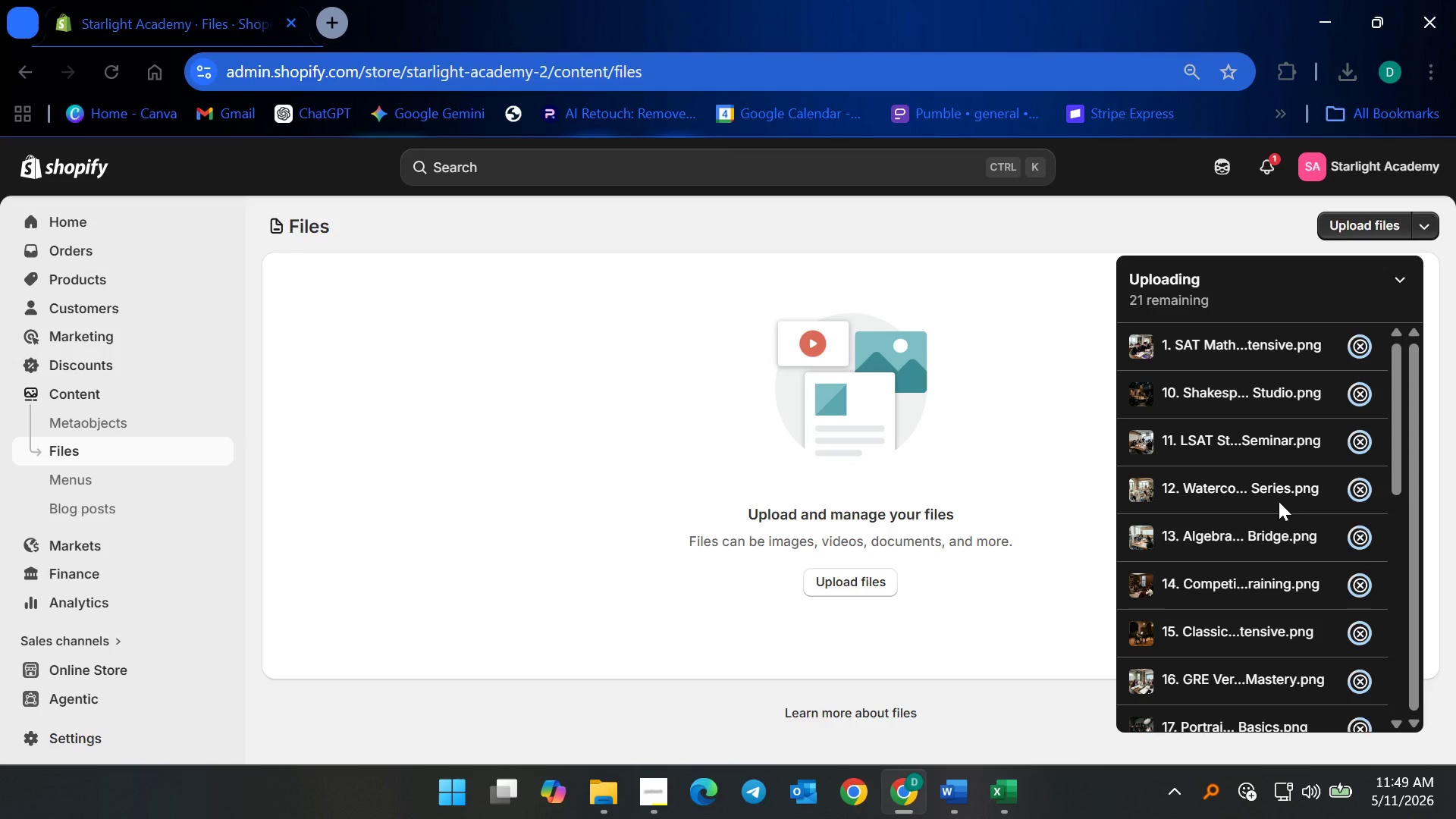 
scroll: coordinate [1241, 605], scroll_direction: up, amount: 2.0
 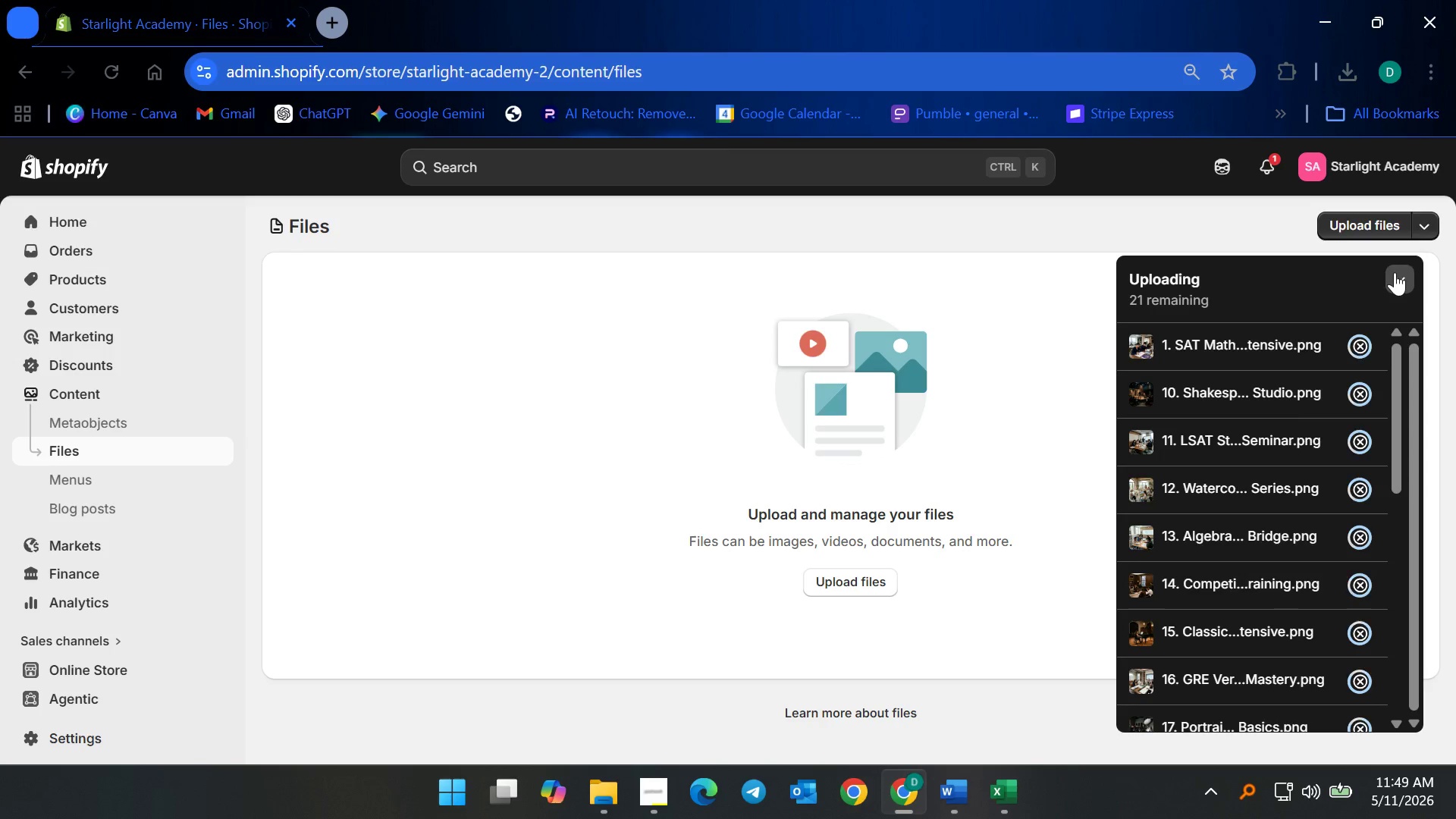 
wait(8.08)
 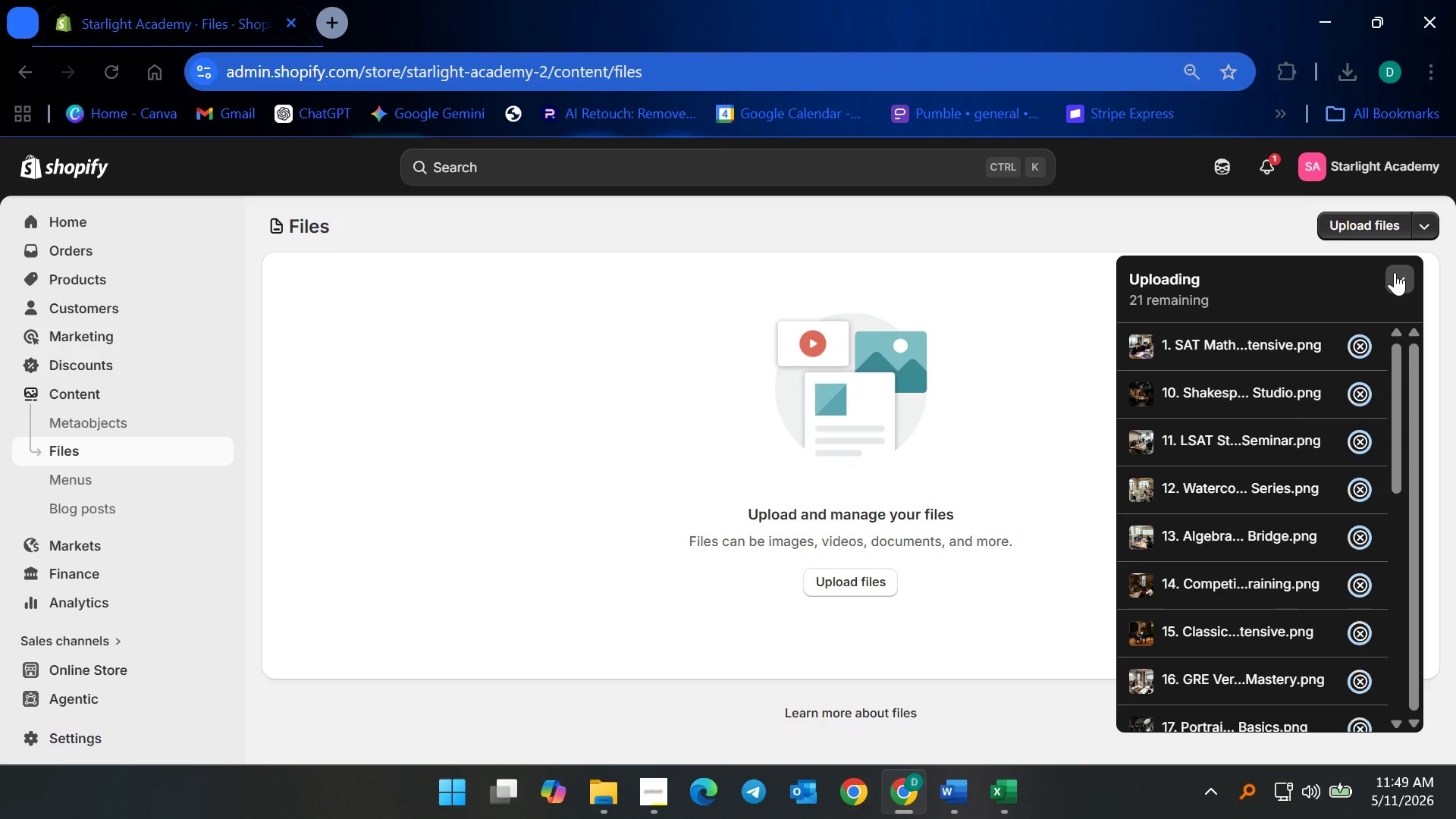 
scroll: coordinate [1243, 468], scroll_direction: down, amount: 22.0
 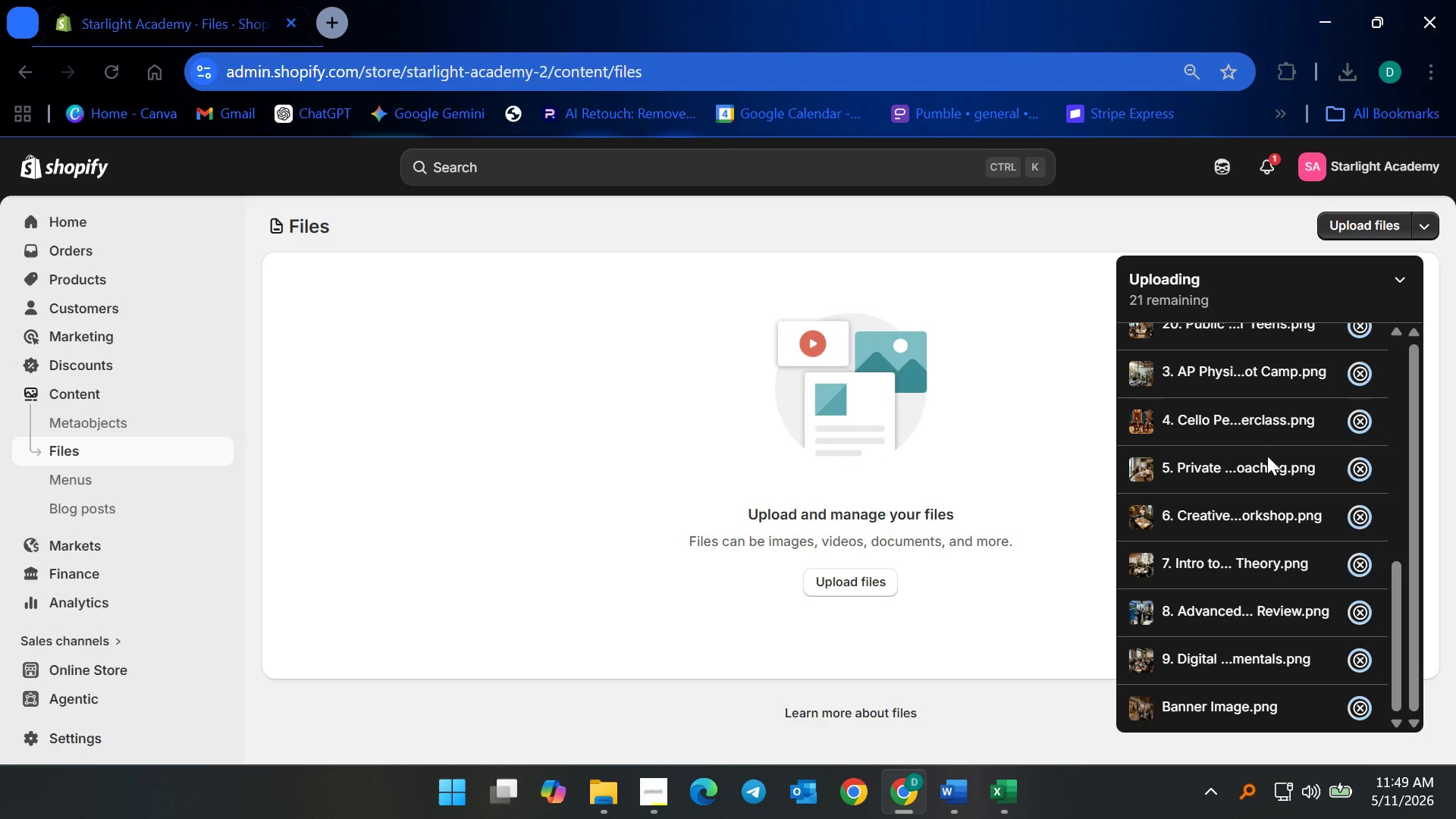 
wait(6.22)
 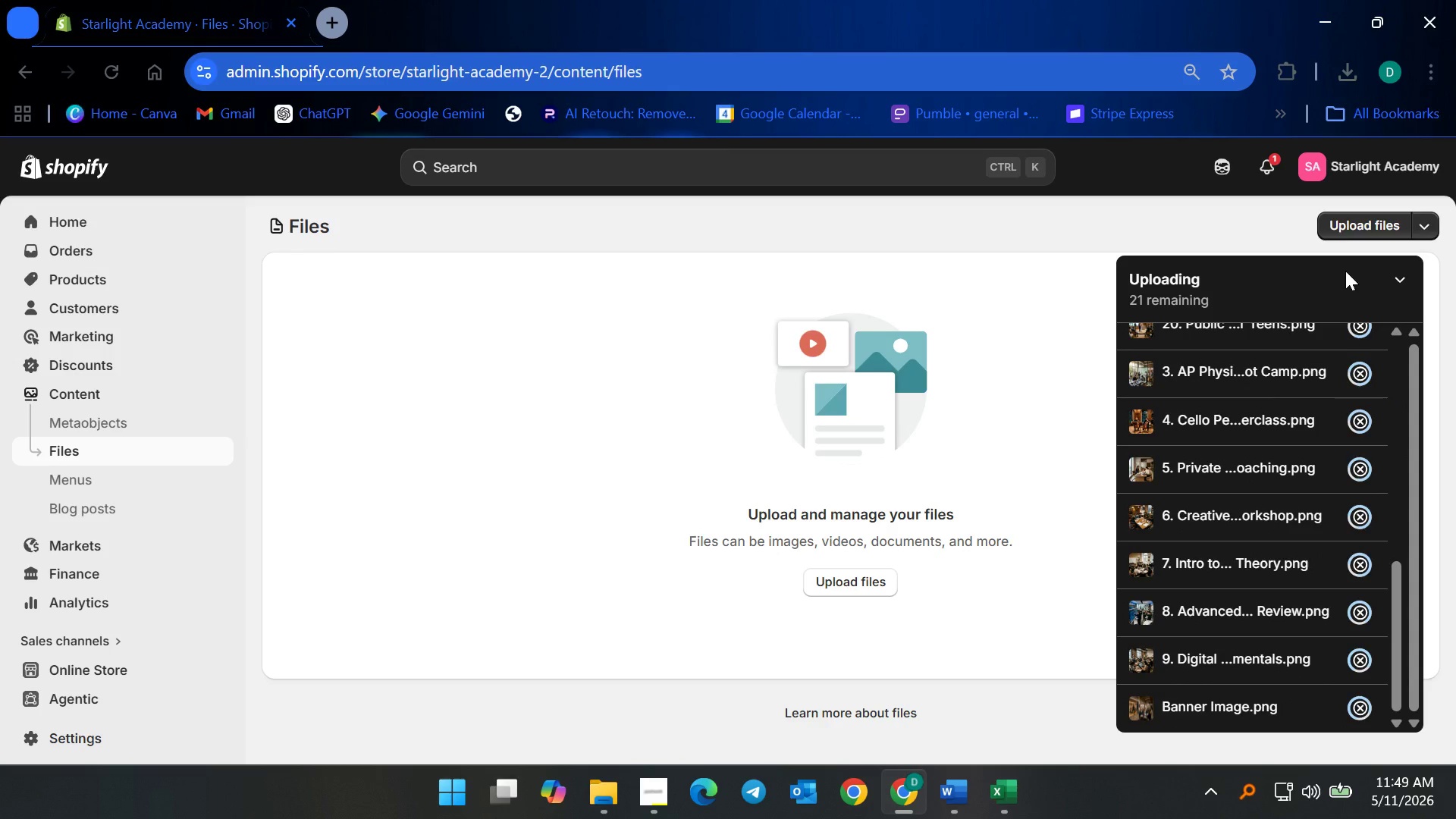 
left_click([107, 66])
 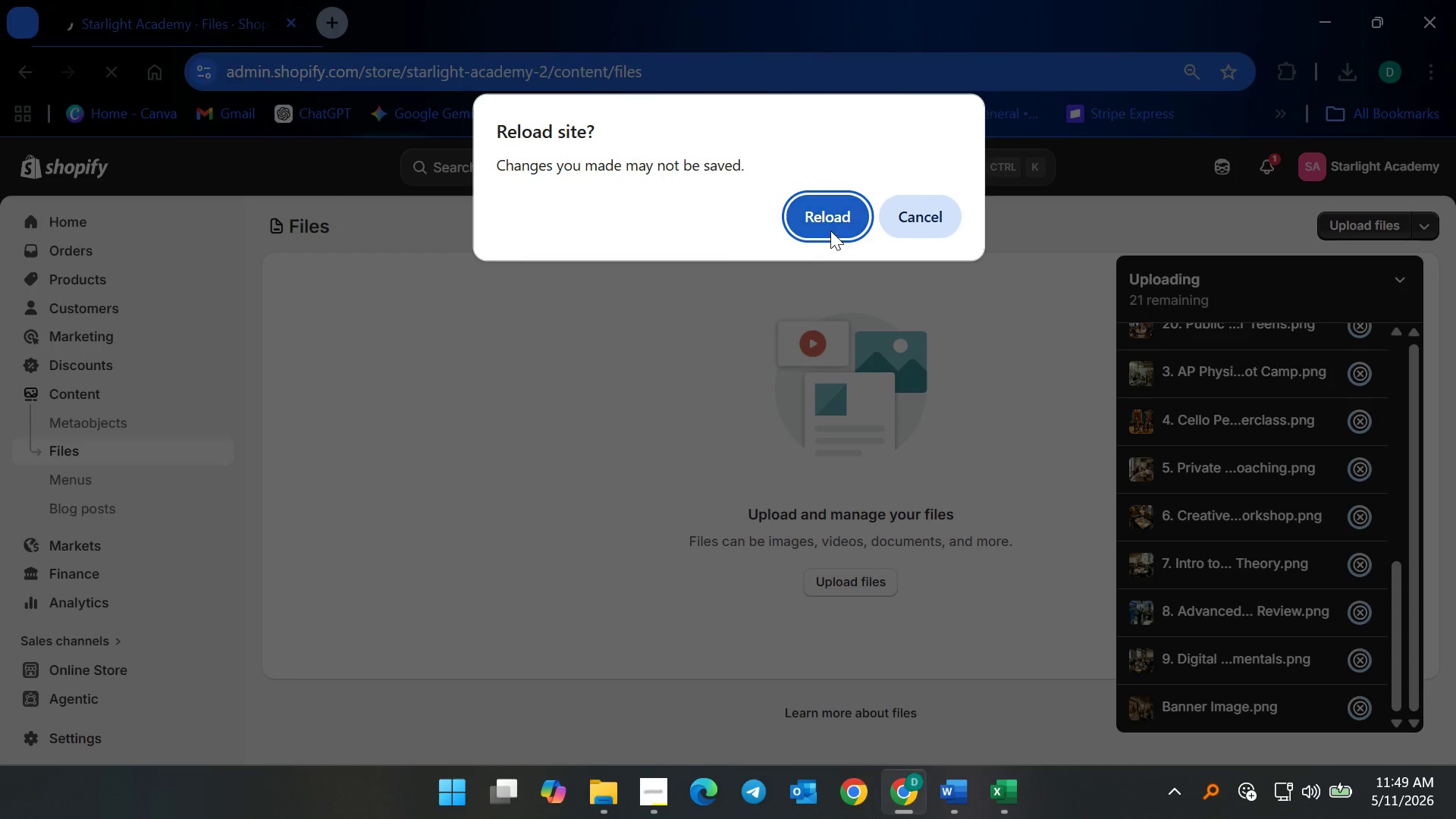 
left_click([830, 231])
 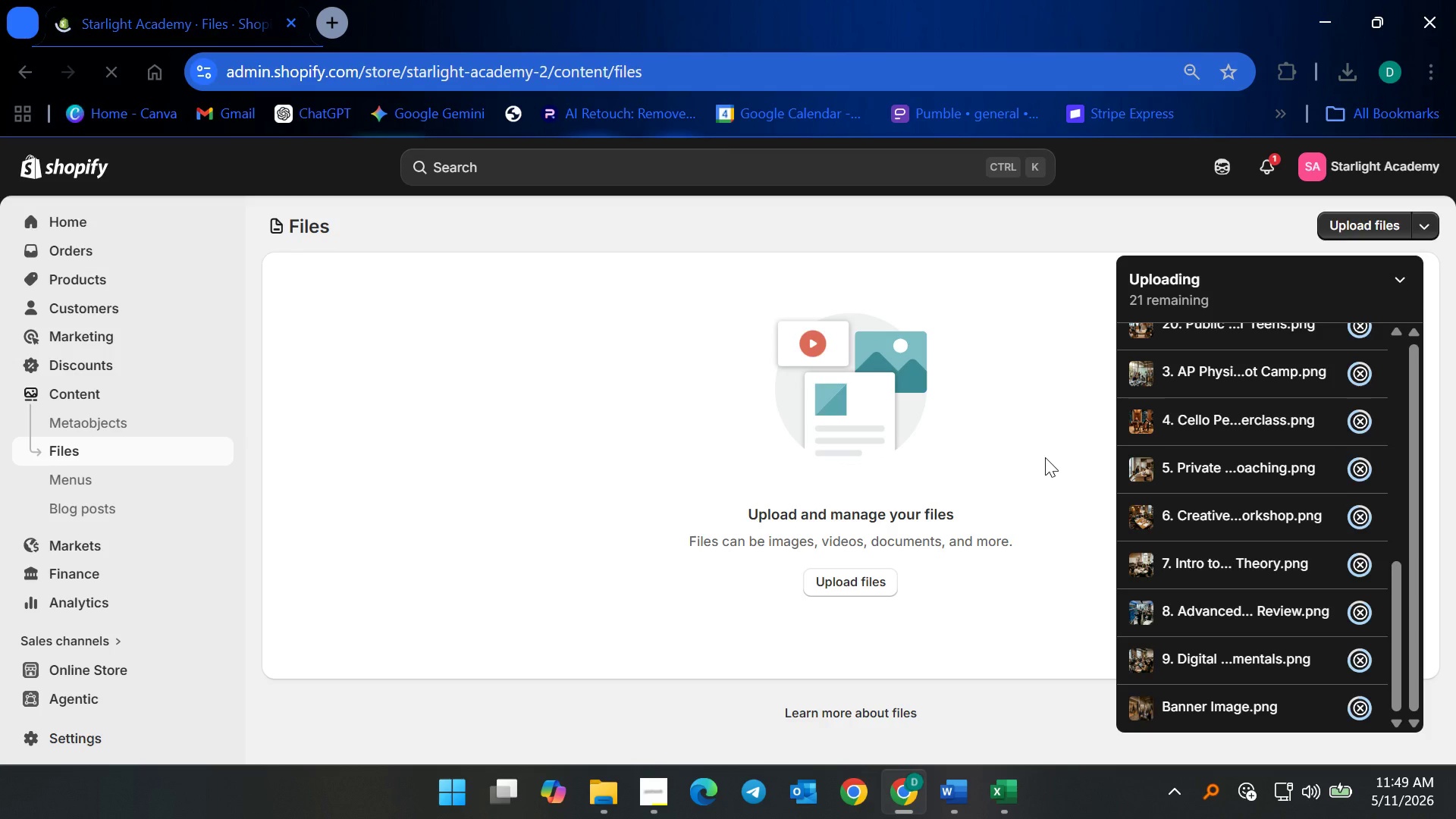 
wait(9.84)
 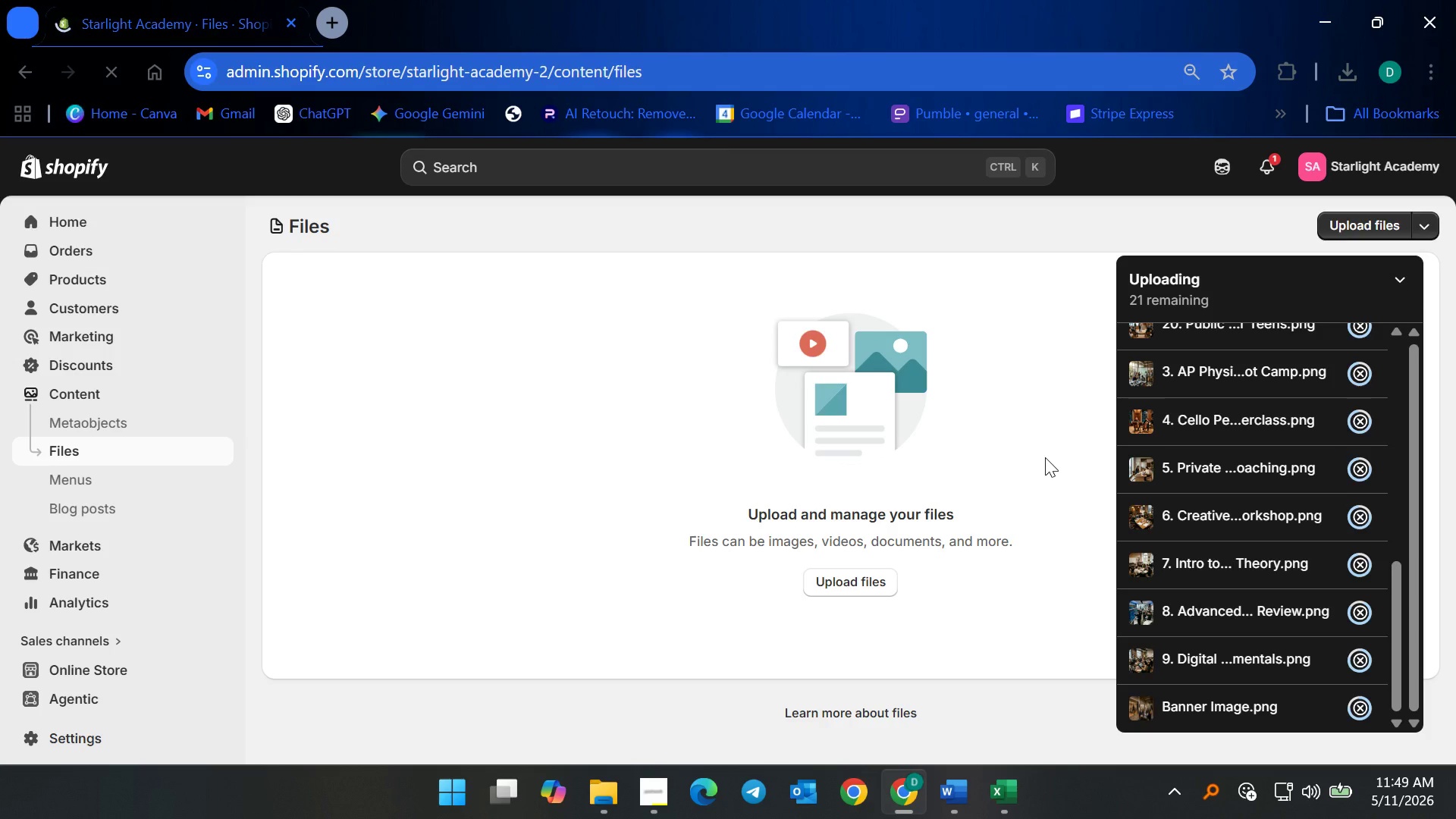 
left_click([868, 588])
 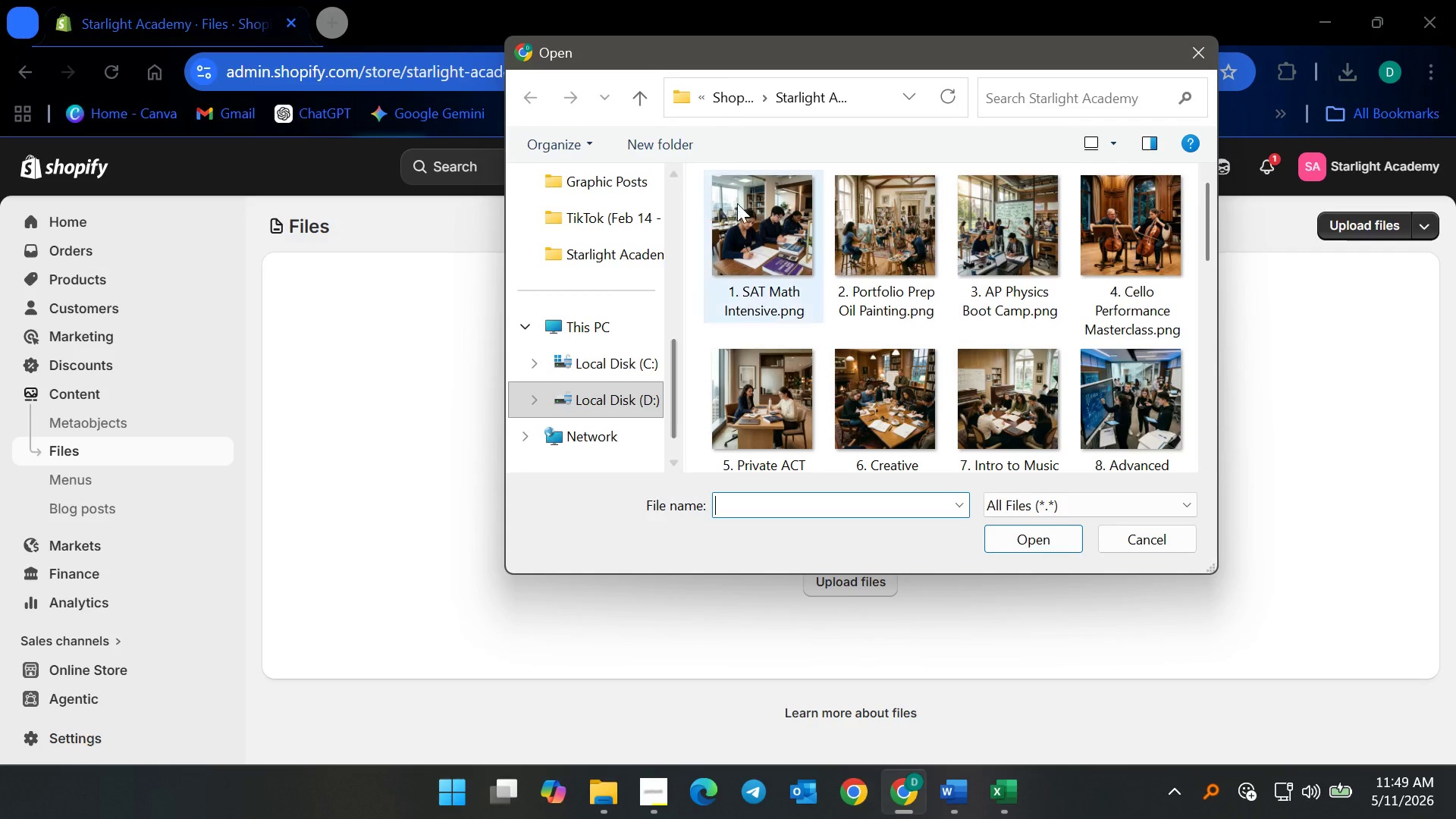 
left_click([739, 205])
 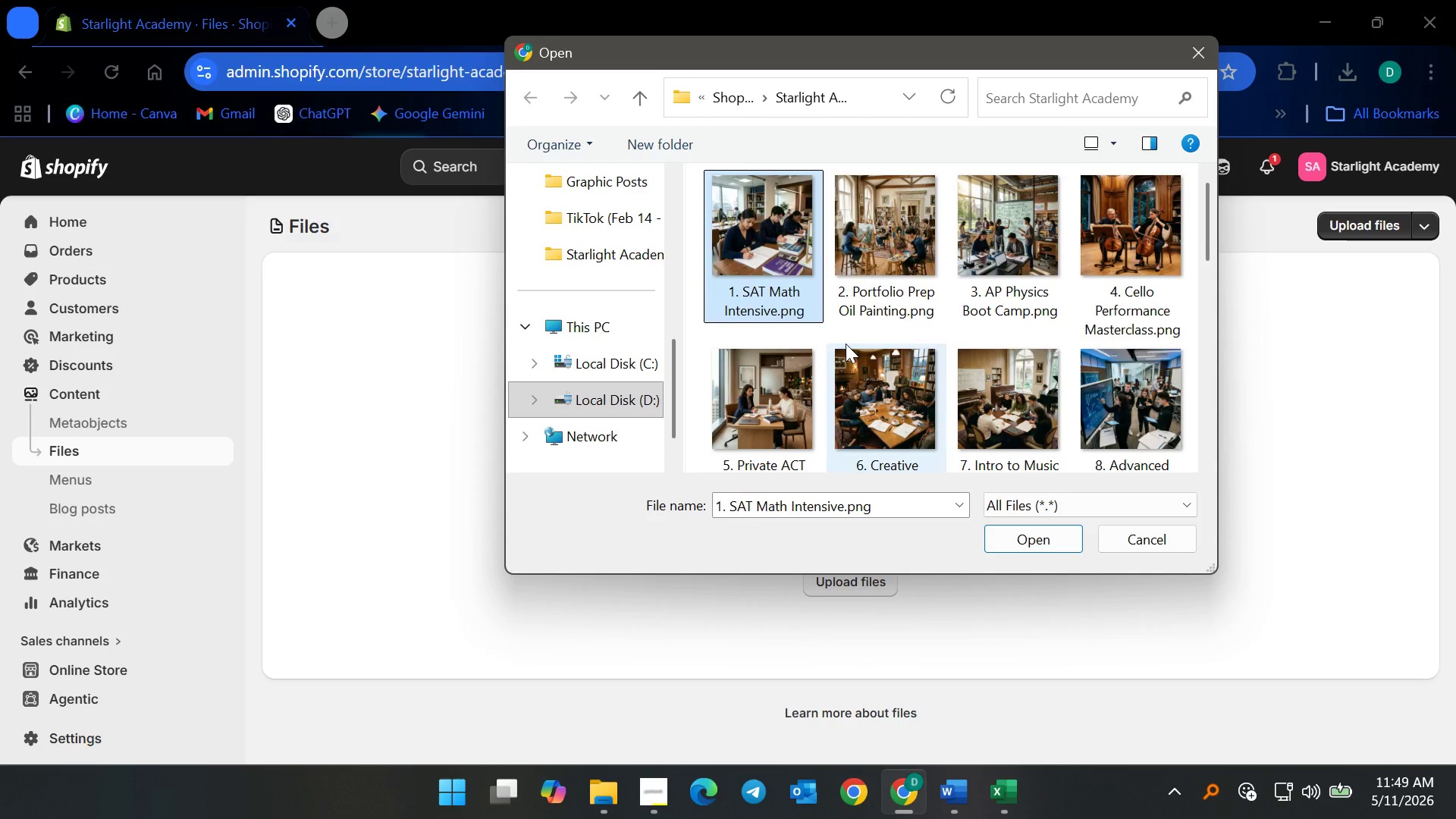 
scroll: coordinate [858, 362], scroll_direction: down, amount: 6.0
 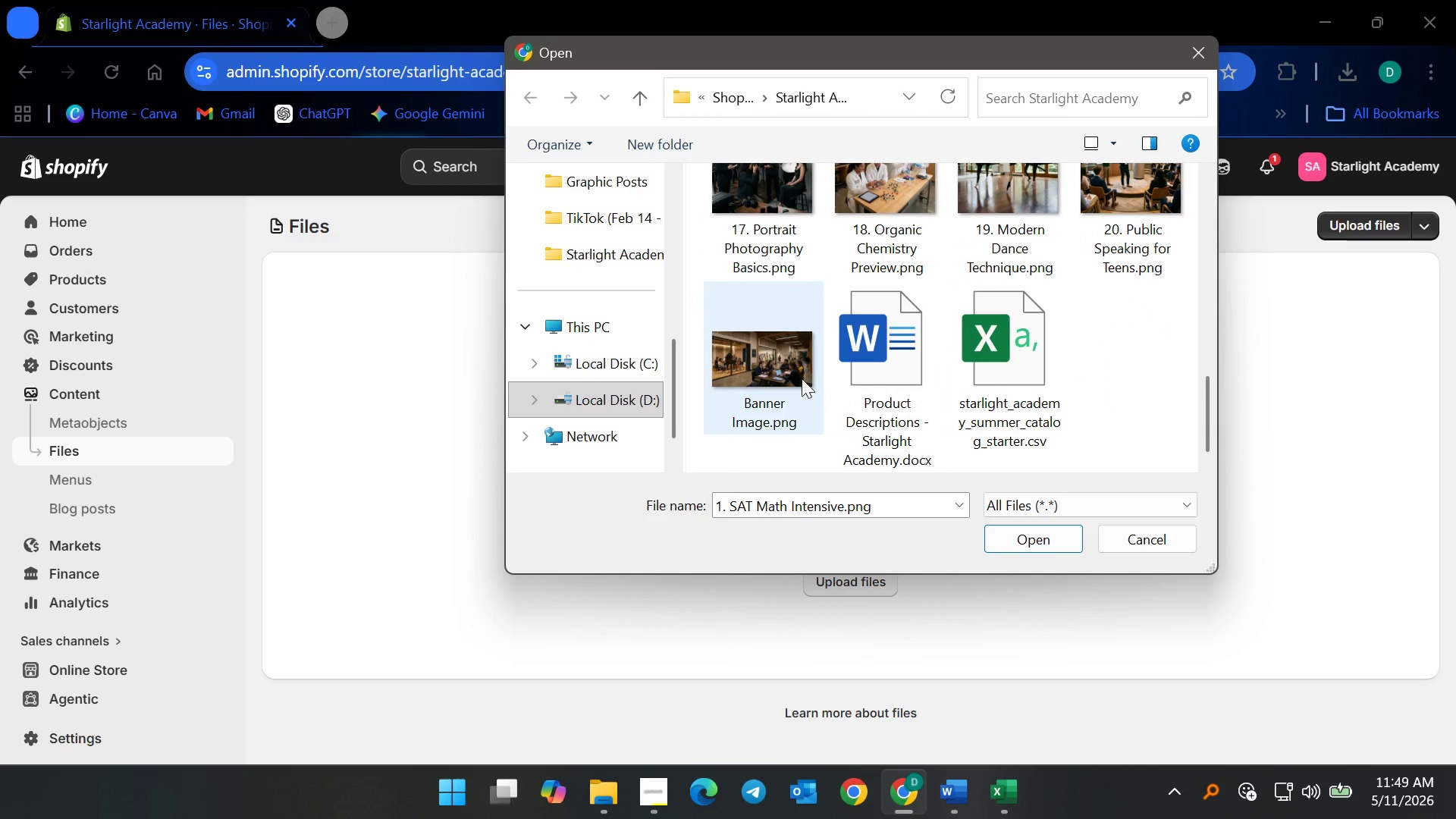 
hold_key(key=ShiftLeft, duration=0.56)
left_click([798, 378])
 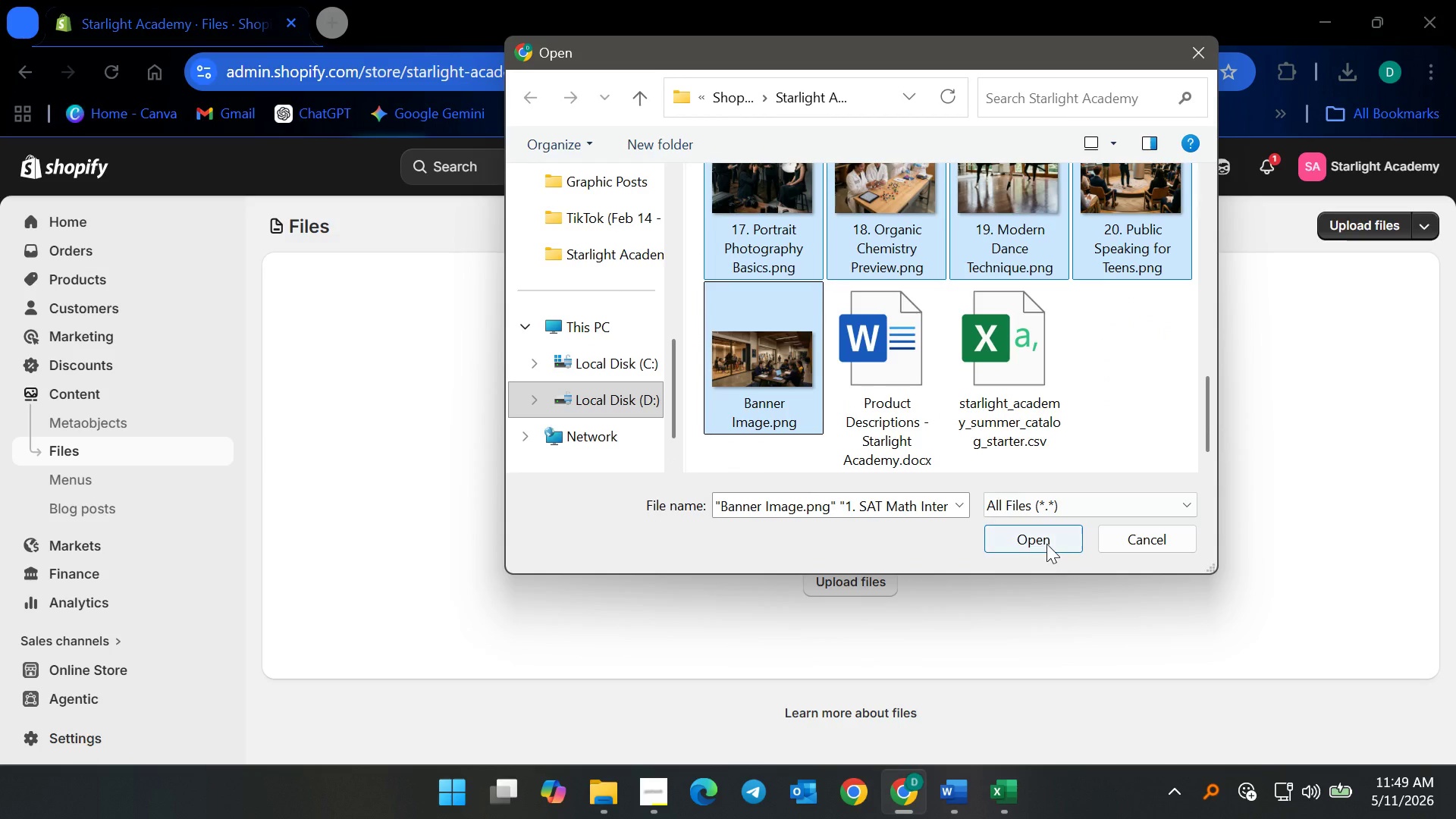 
left_click([1046, 544])
 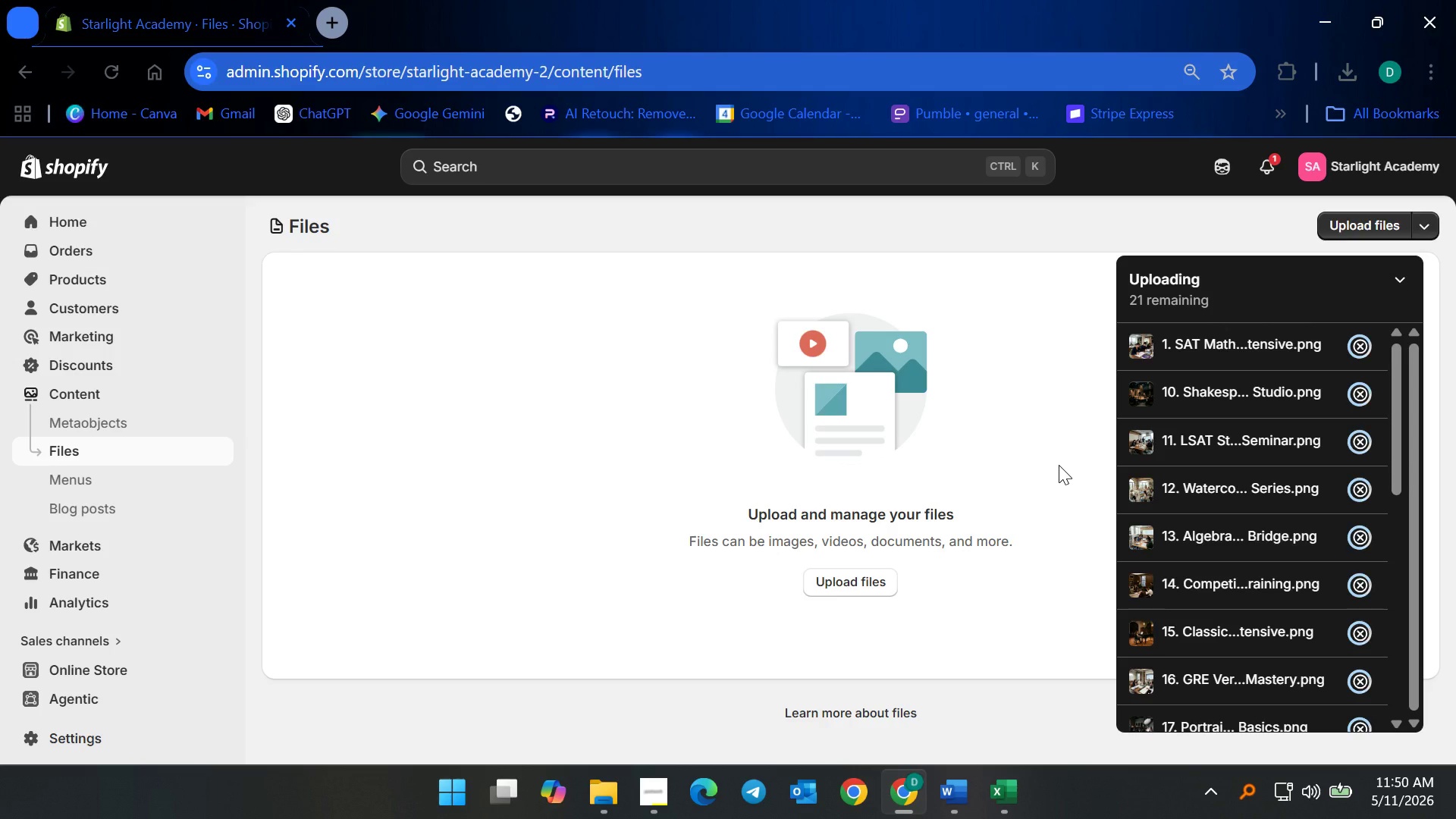 
wait(25.52)
 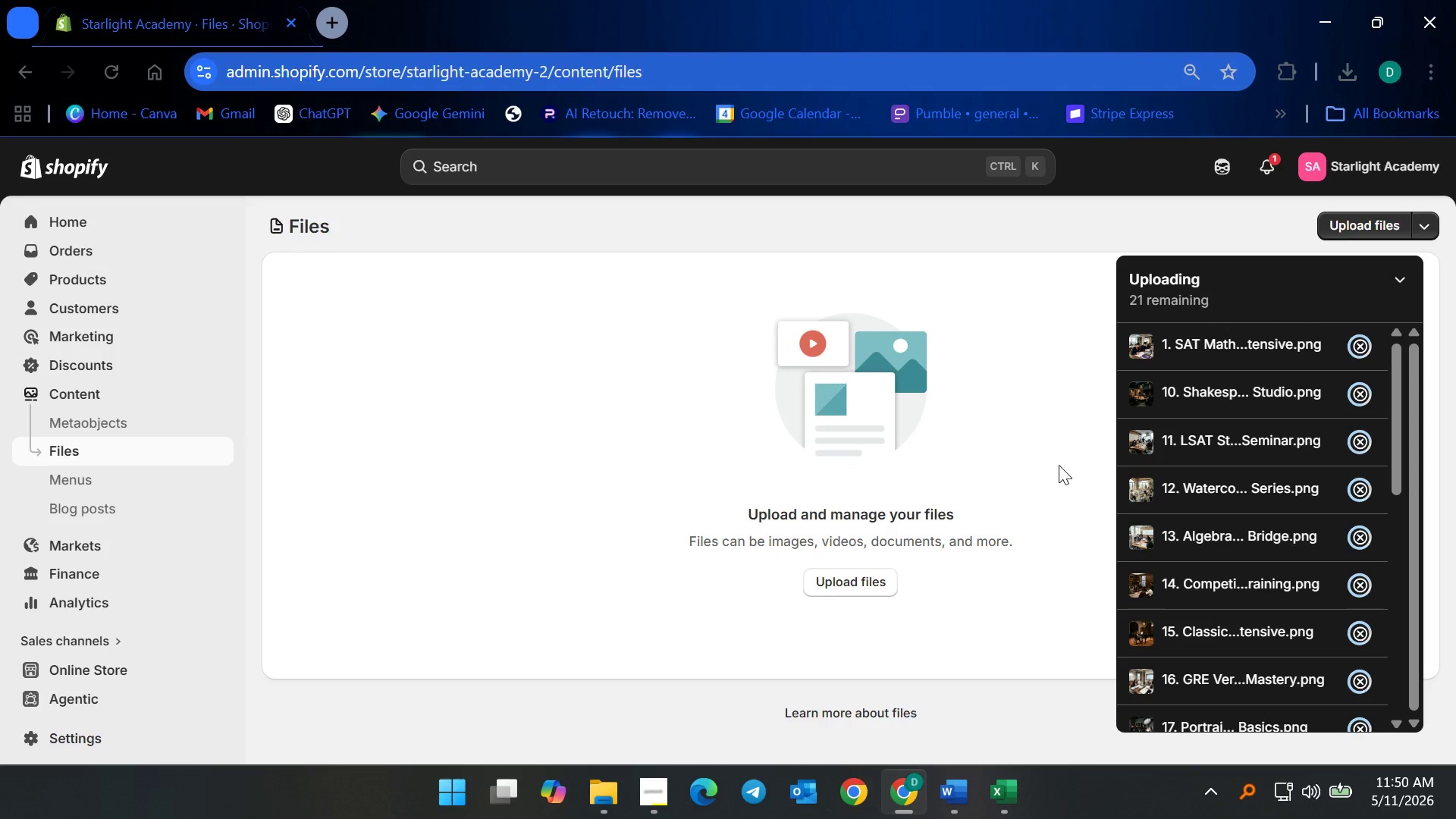 
scroll: coordinate [1286, 557], scroll_direction: down, amount: 13.0
 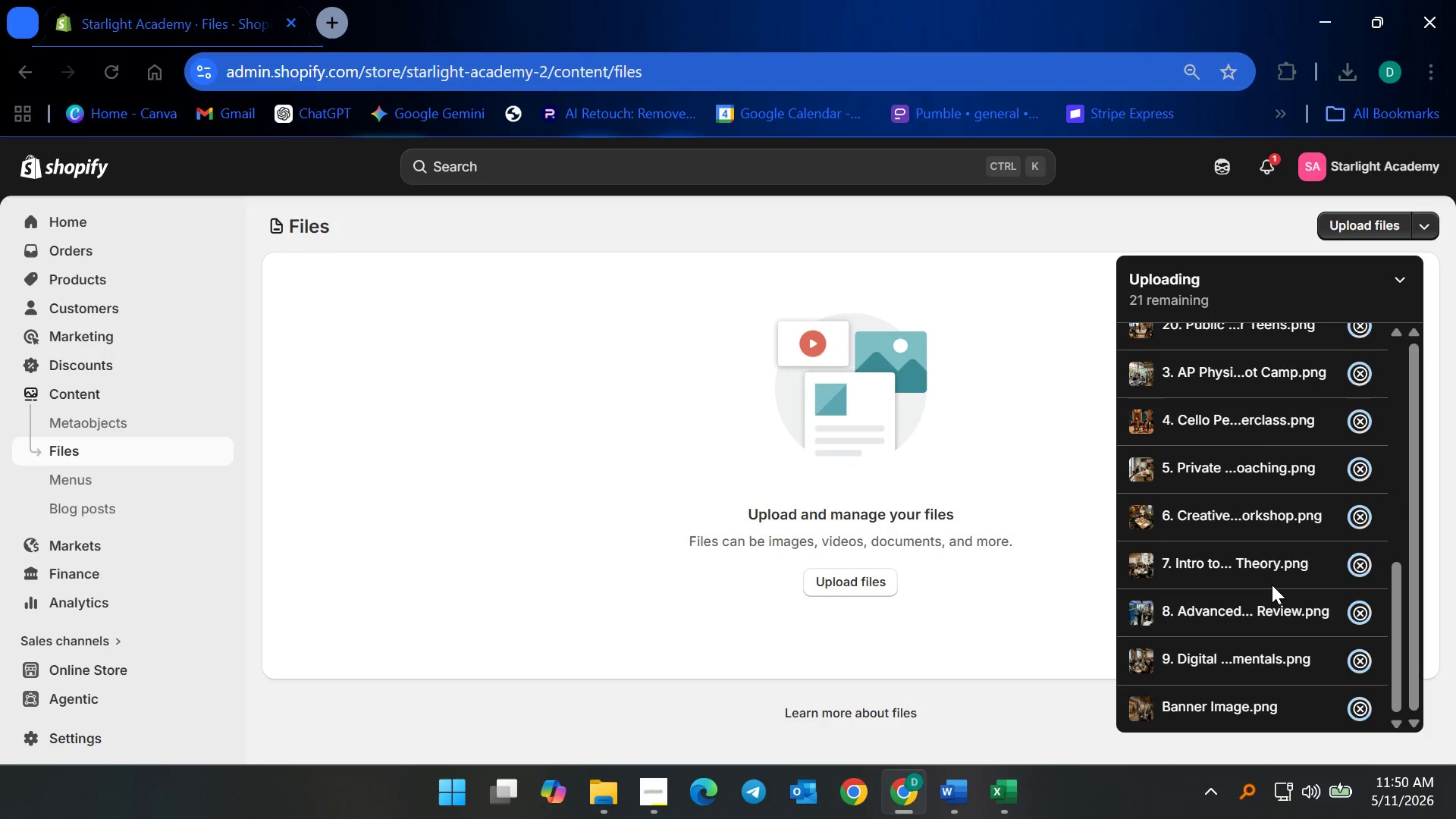 
scroll: coordinate [1274, 589], scroll_direction: up, amount: 11.0
 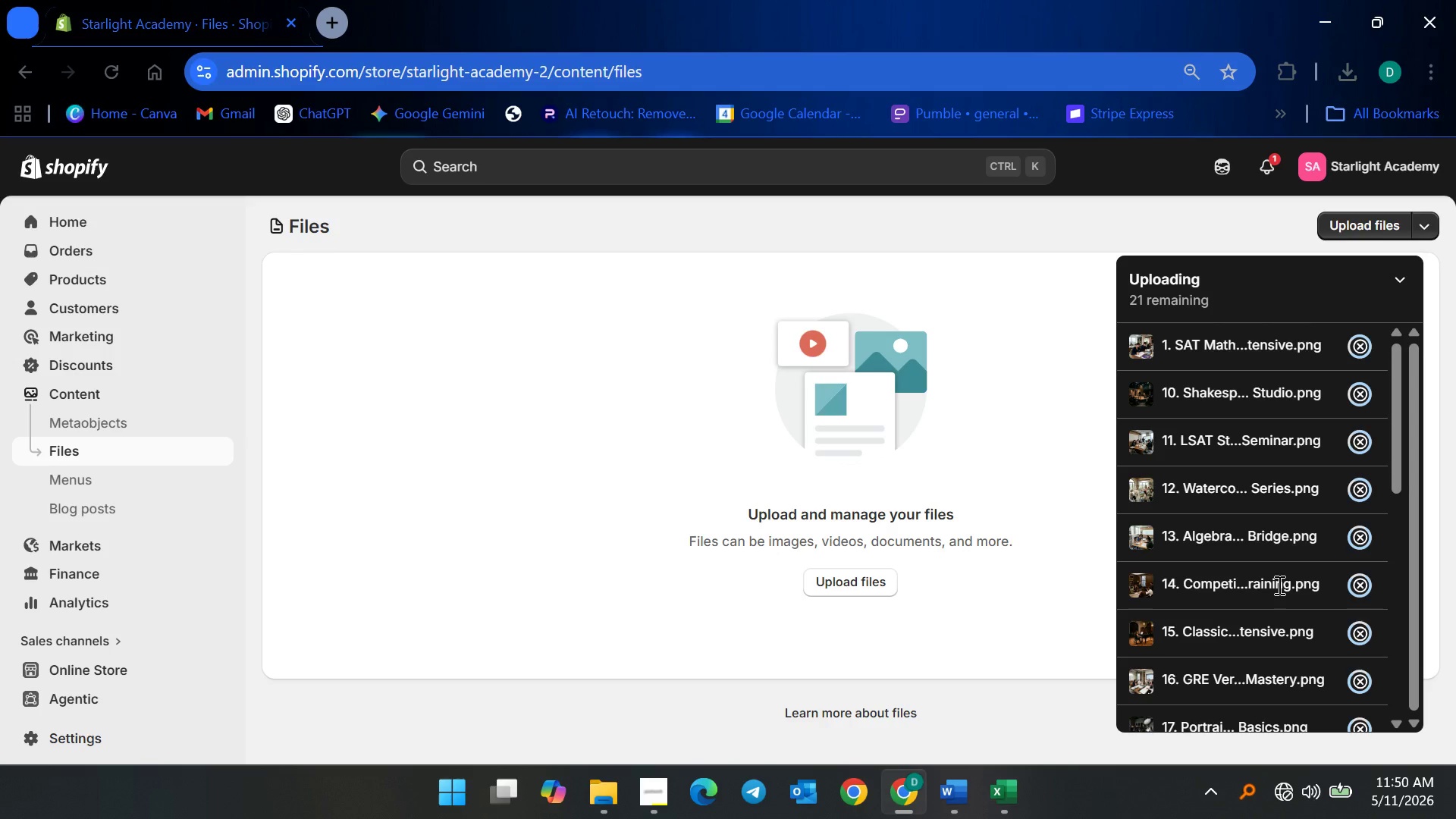 
wait(6.27)
 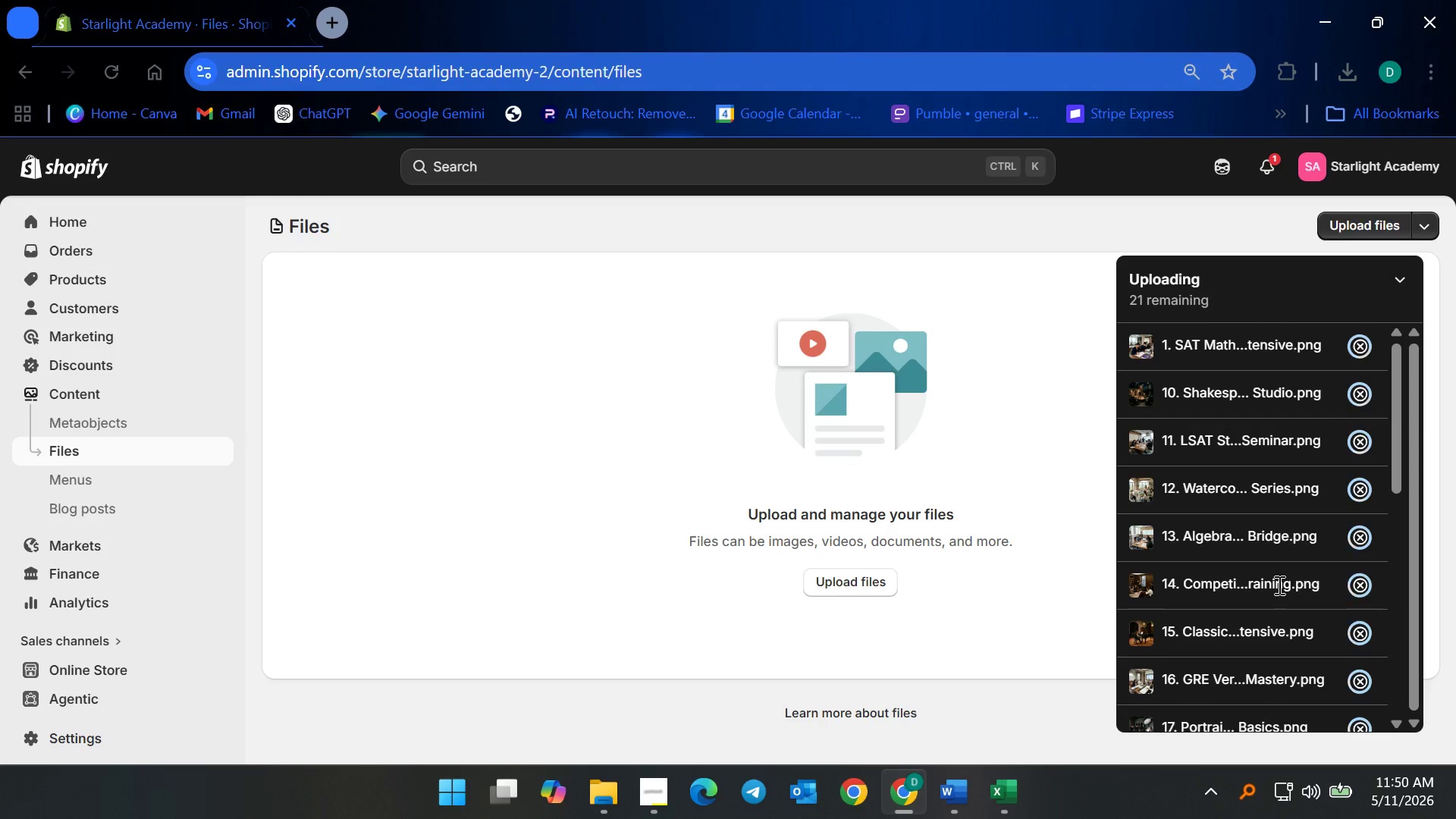 
scroll: coordinate [1227, 523], scroll_direction: down, amount: 7.0
 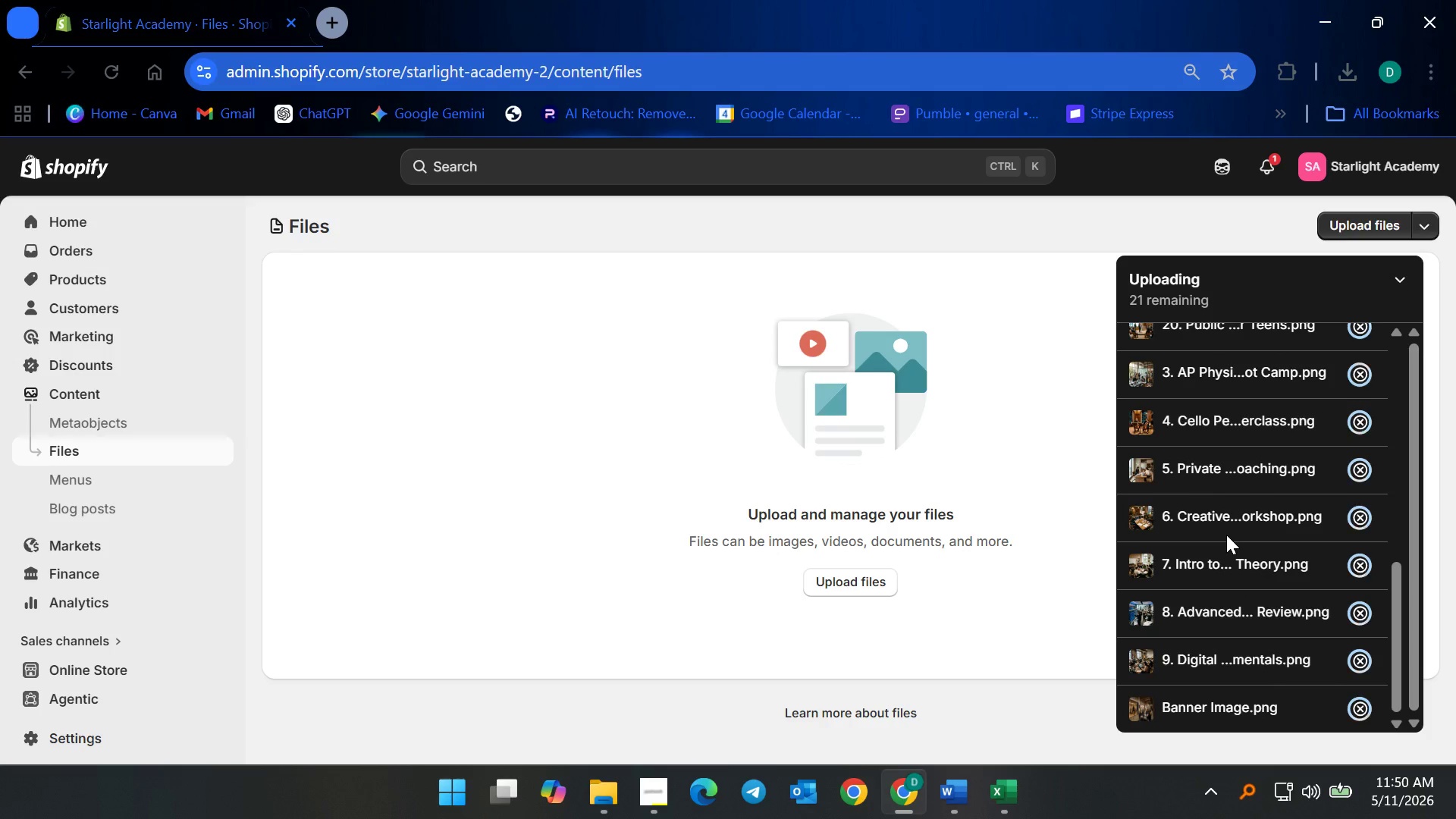 
scroll: coordinate [1228, 560], scroll_direction: up, amount: 13.0
 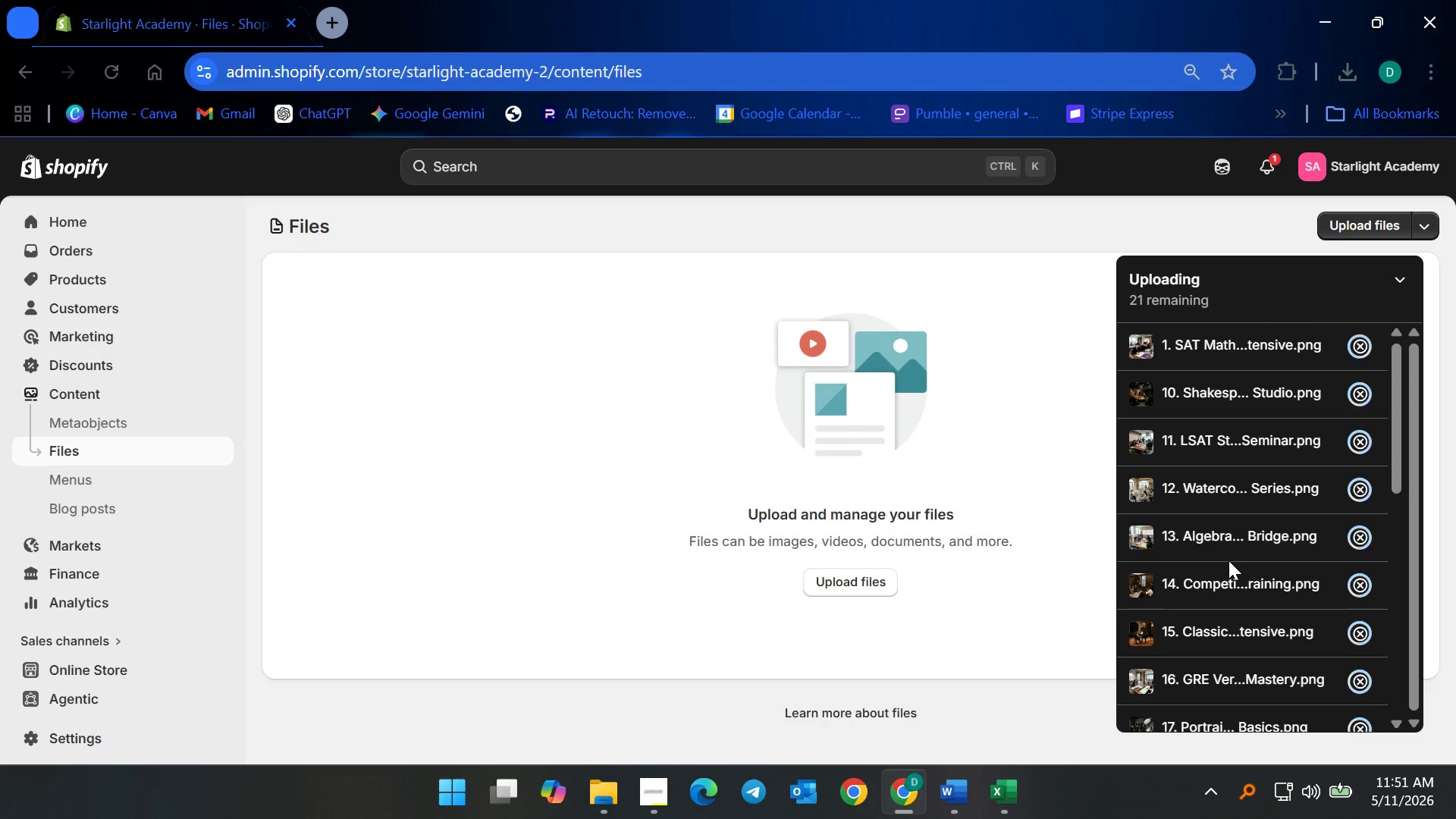 
wait(49.39)
 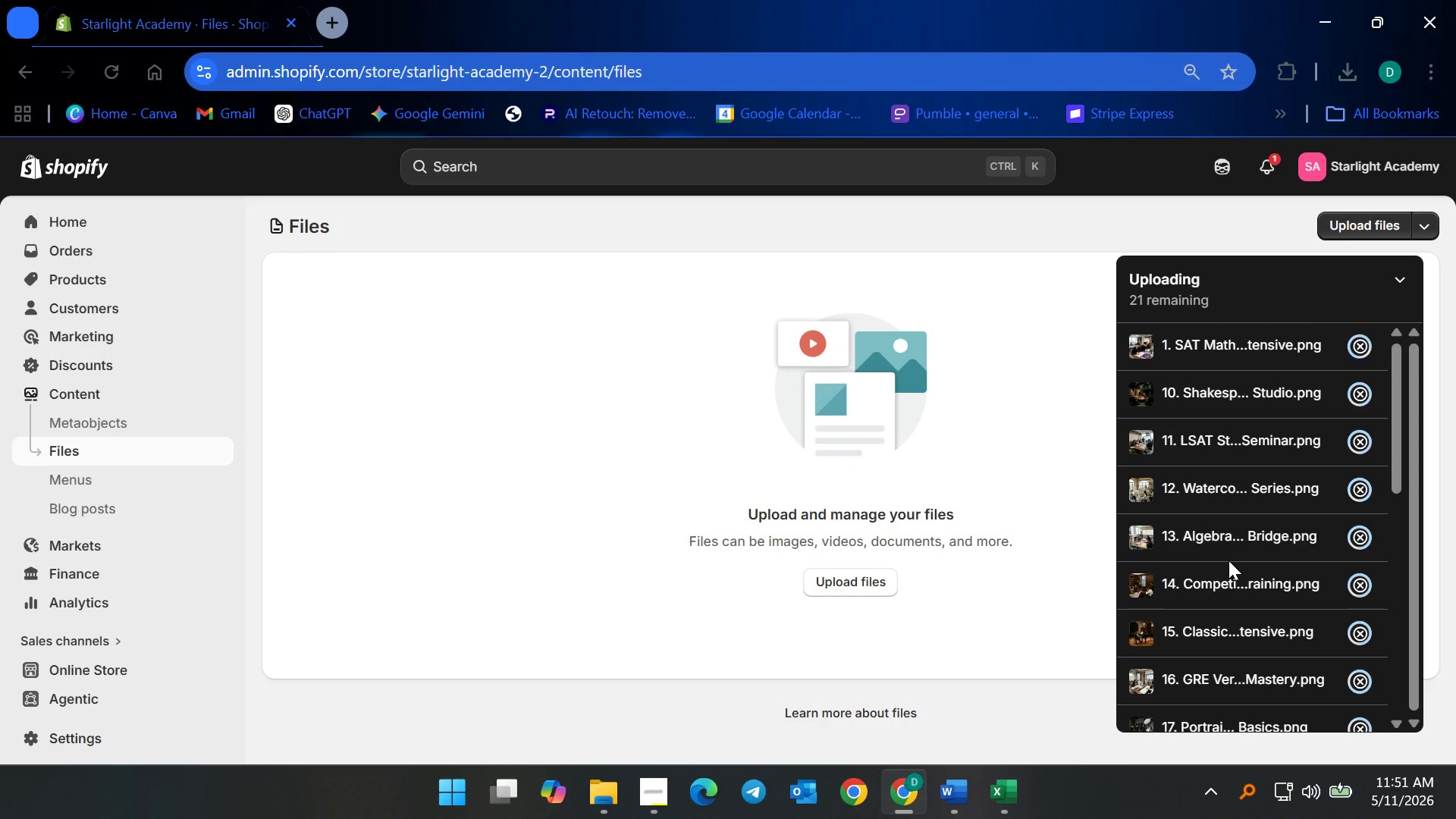 
scroll: coordinate [1254, 554], scroll_direction: down, amount: 11.0
 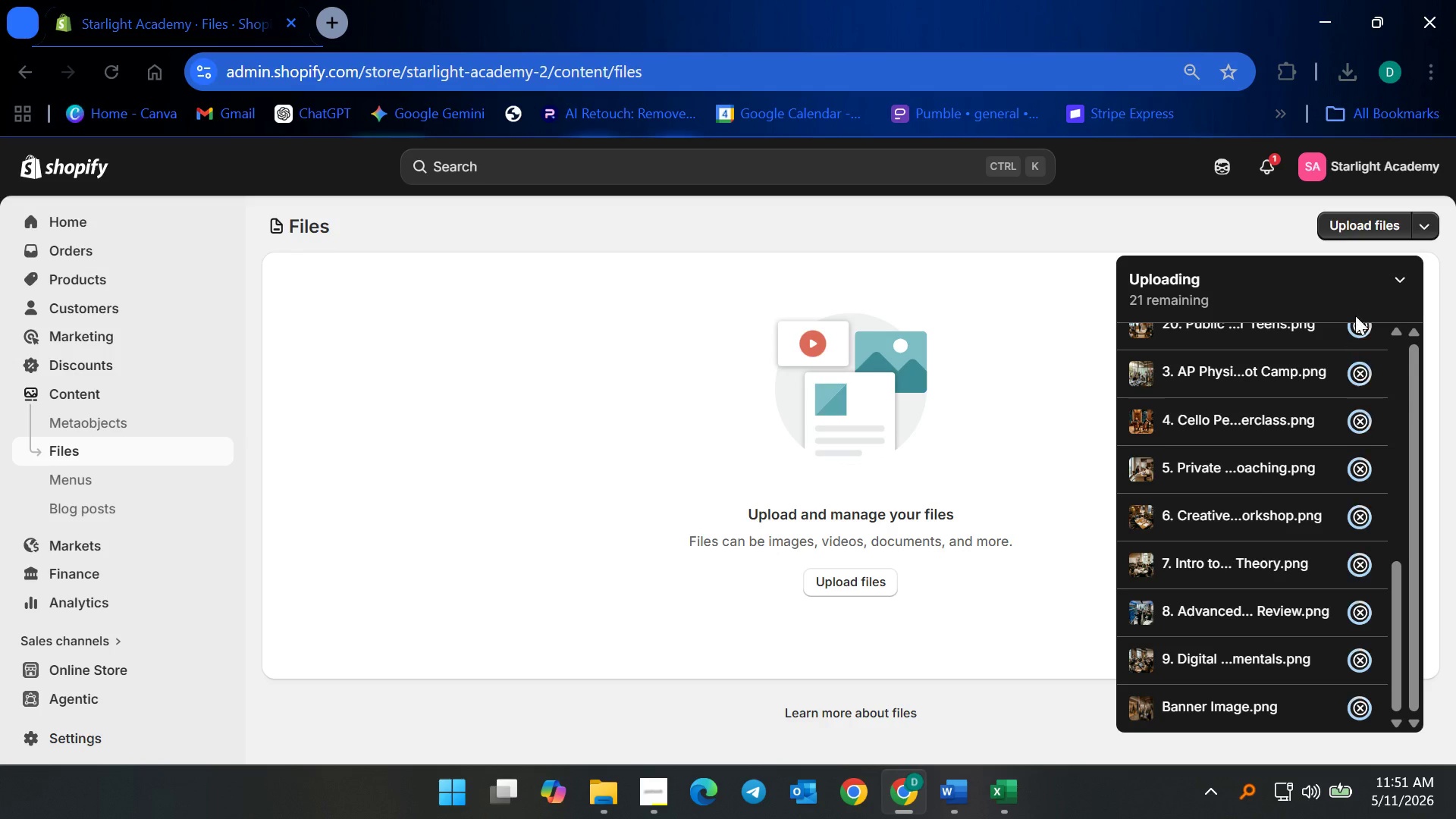 
mouse_move([1396, 287])
 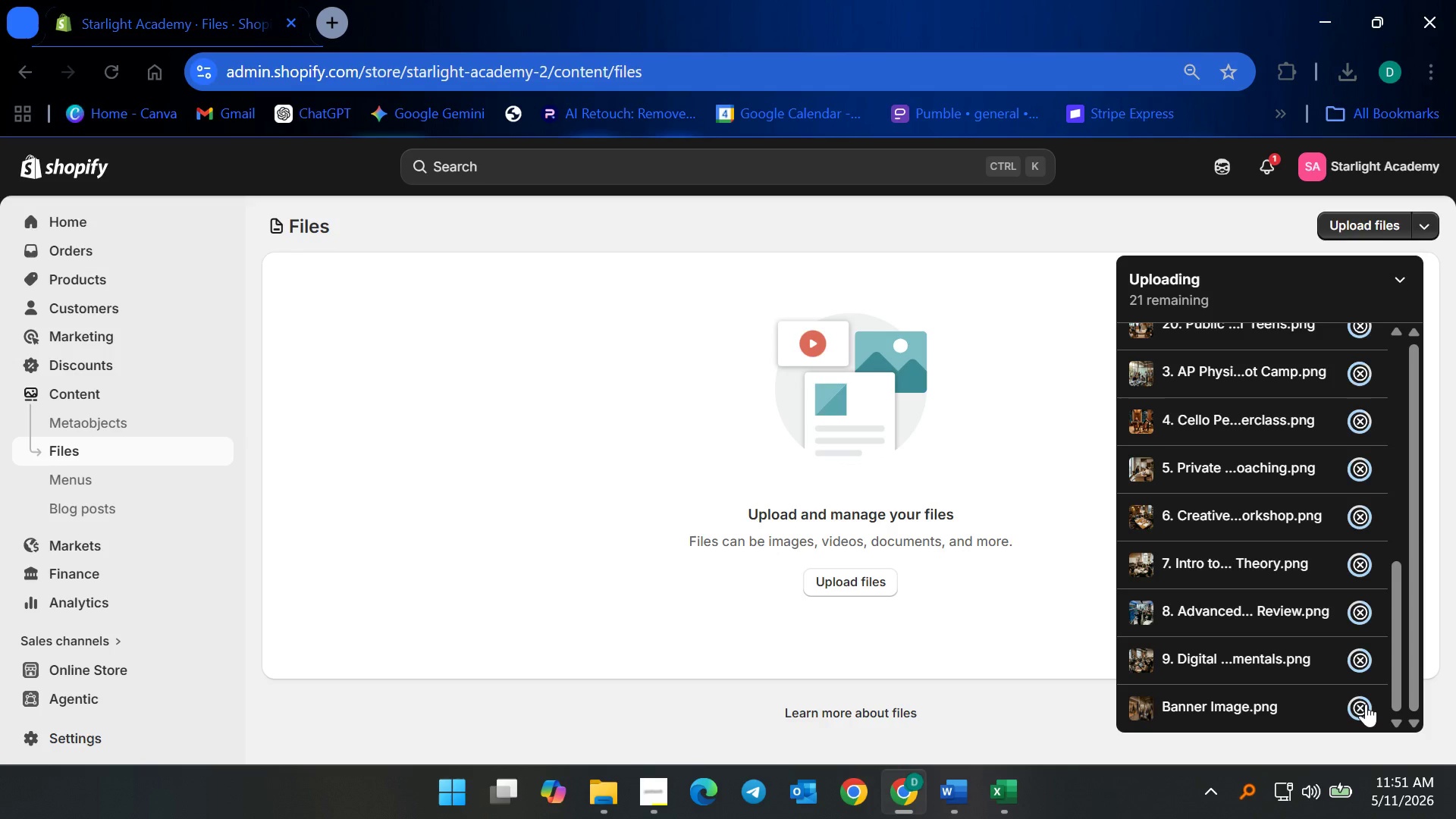 
left_click([1366, 704])
 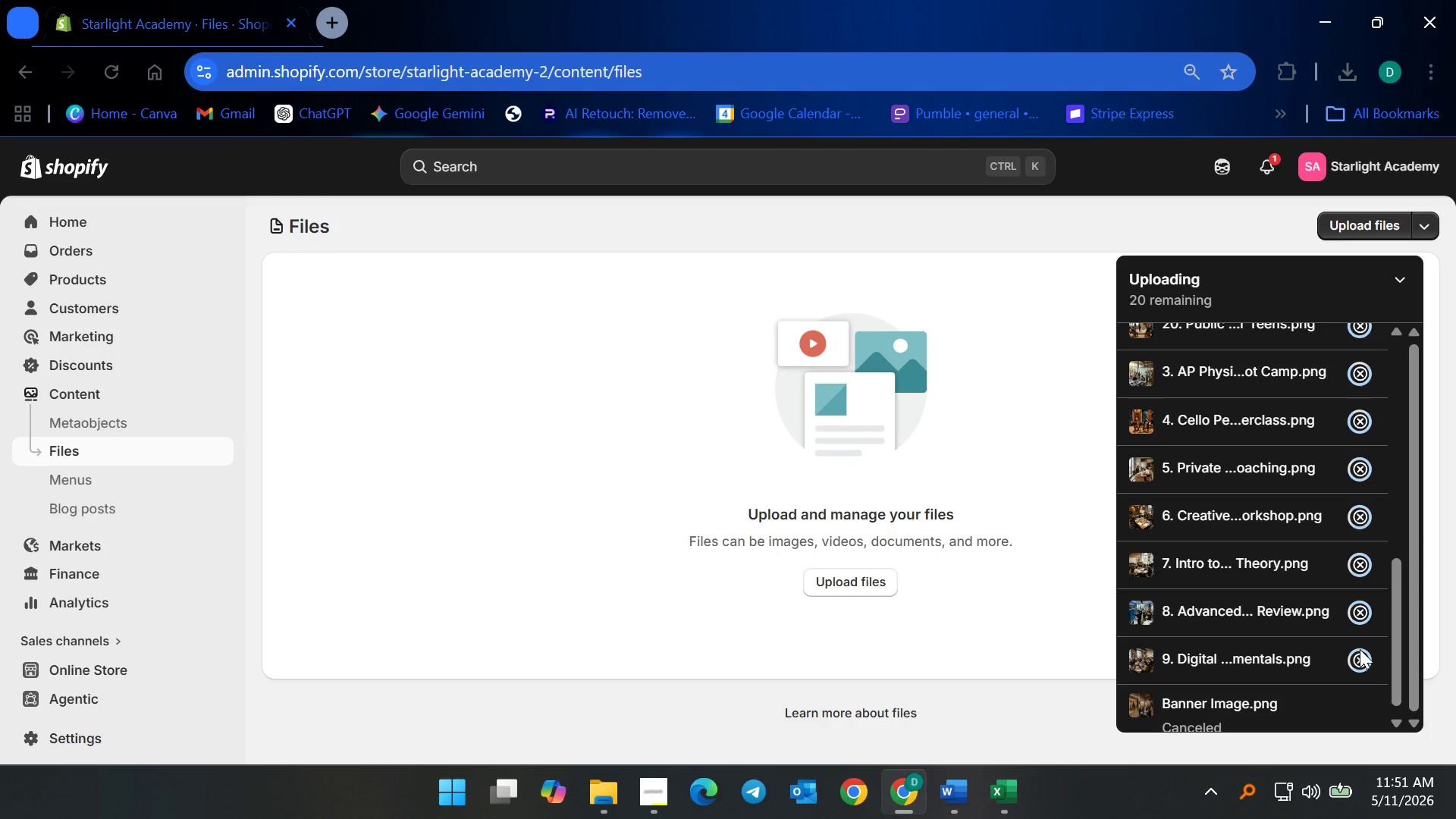 
left_click([1360, 648])
 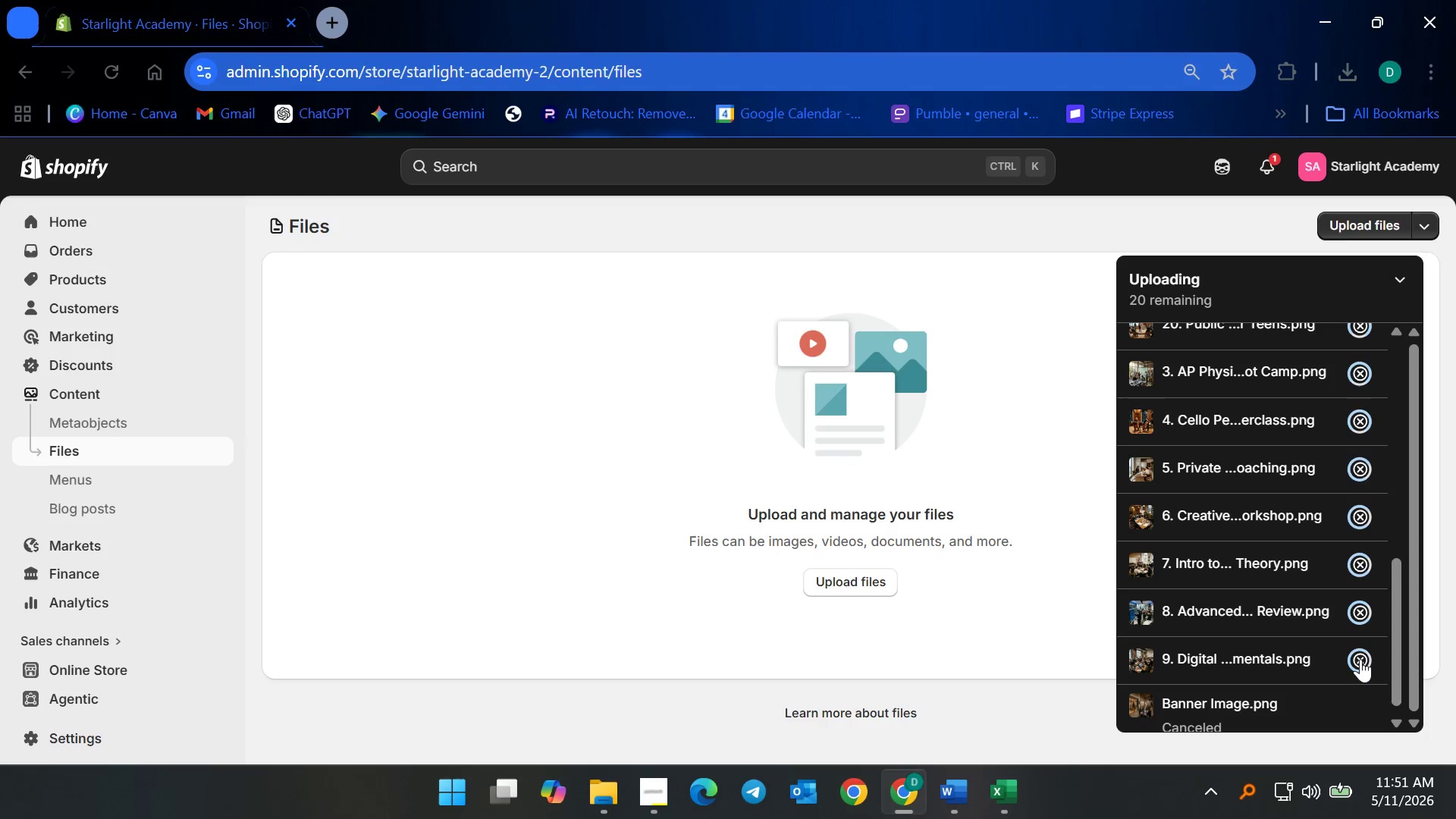 
left_click([1360, 660])
 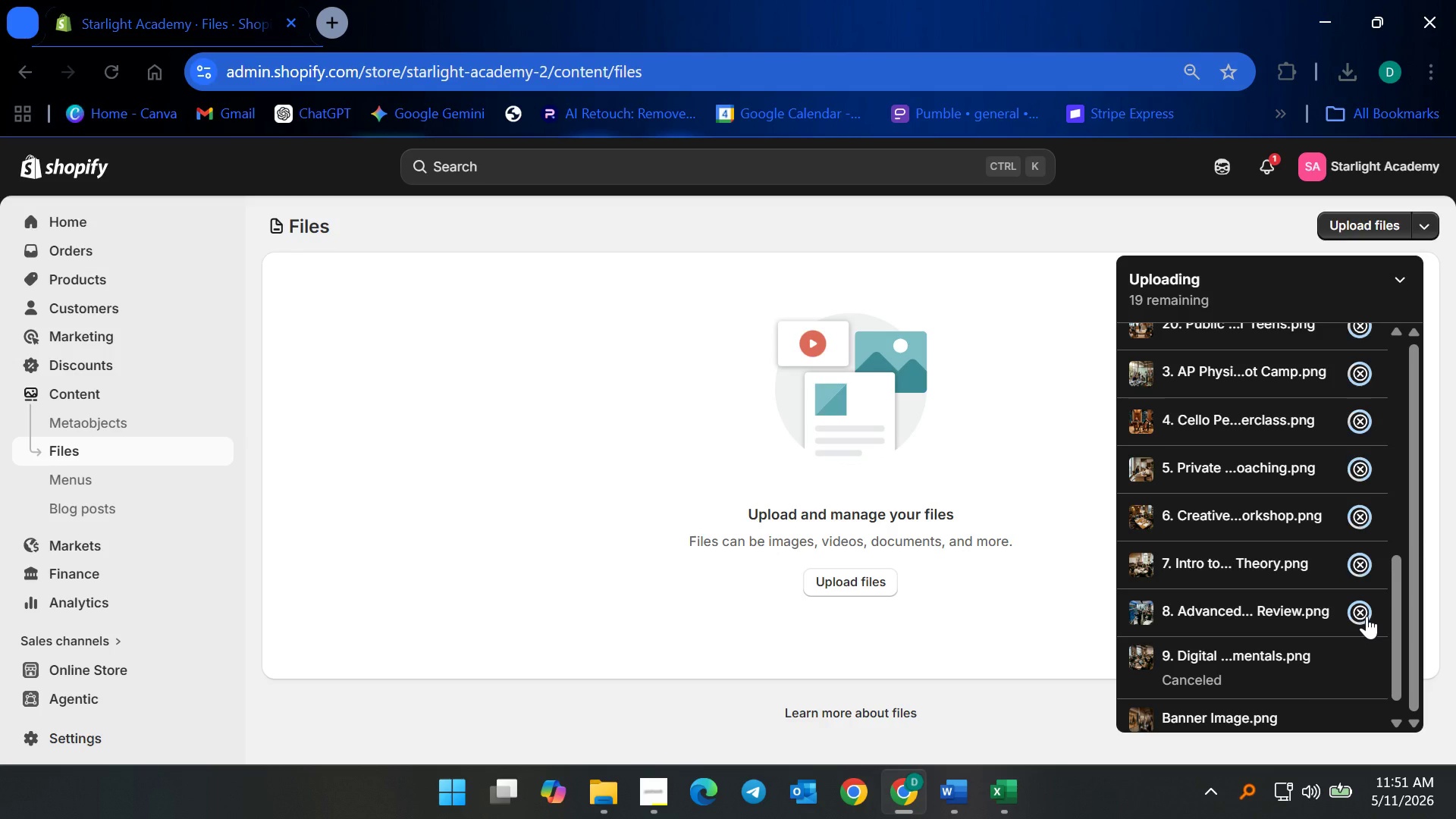 
double_click([1367, 616])
 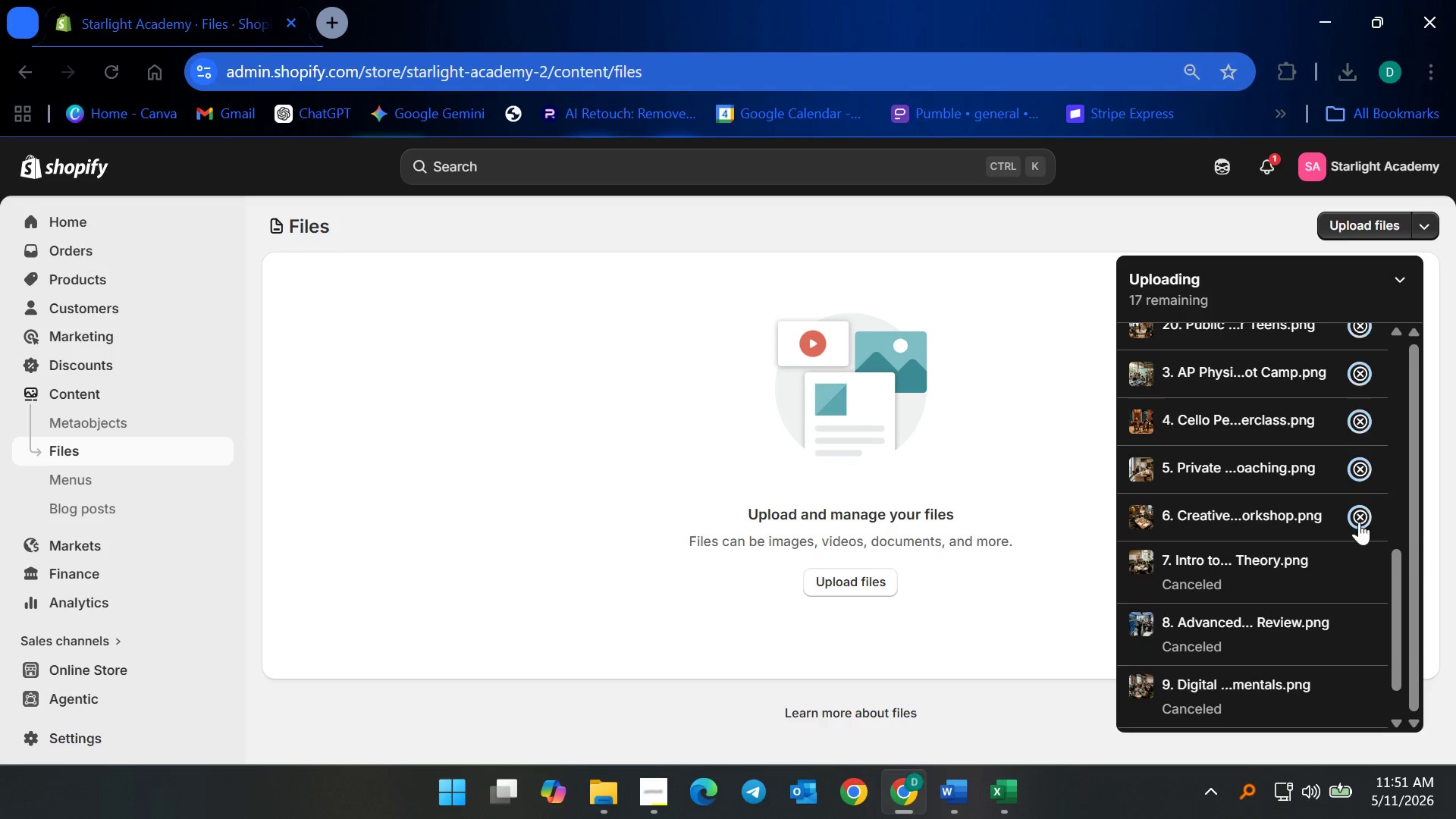 
double_click([1359, 522])
 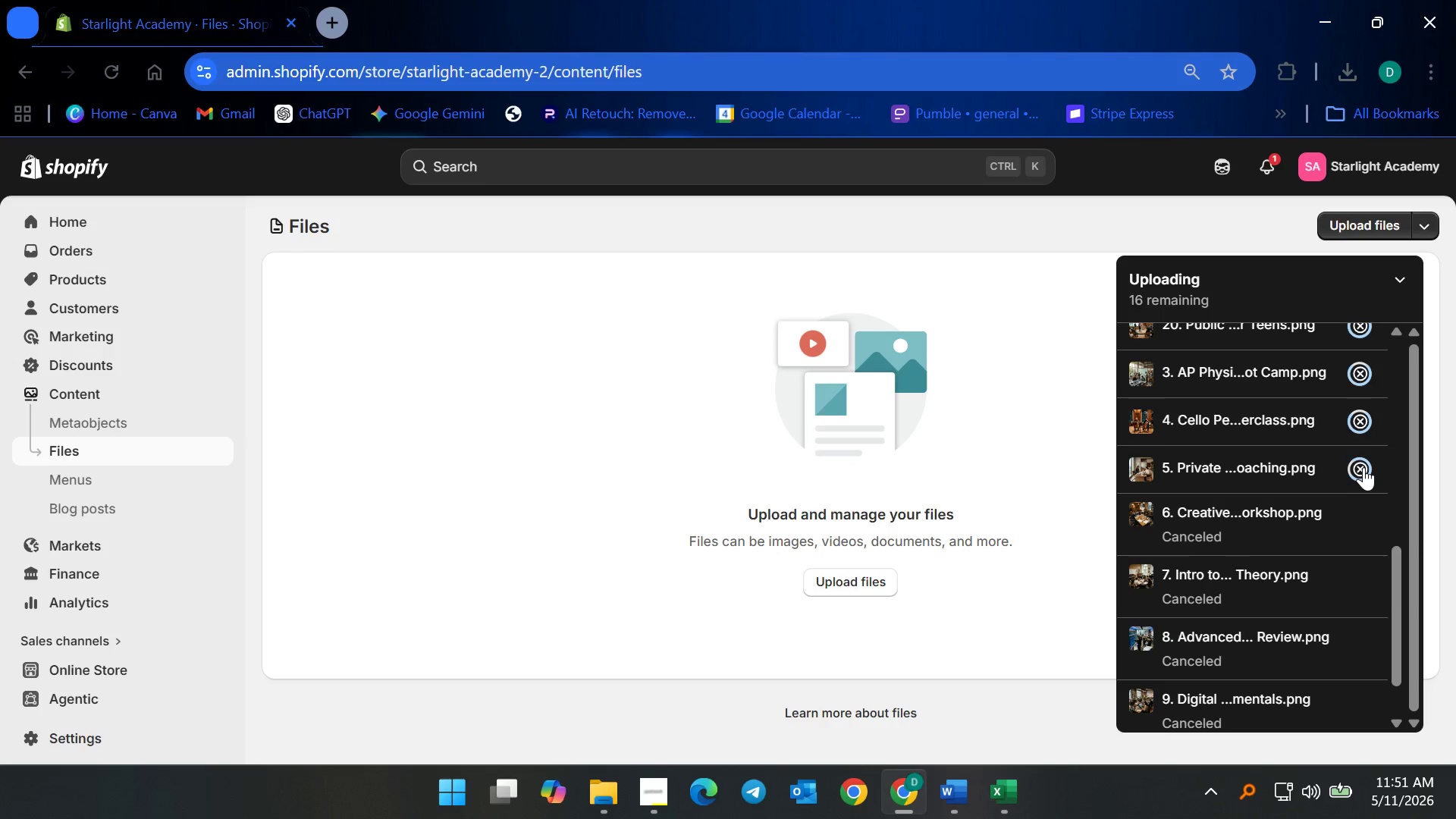 
left_click([1363, 466])
 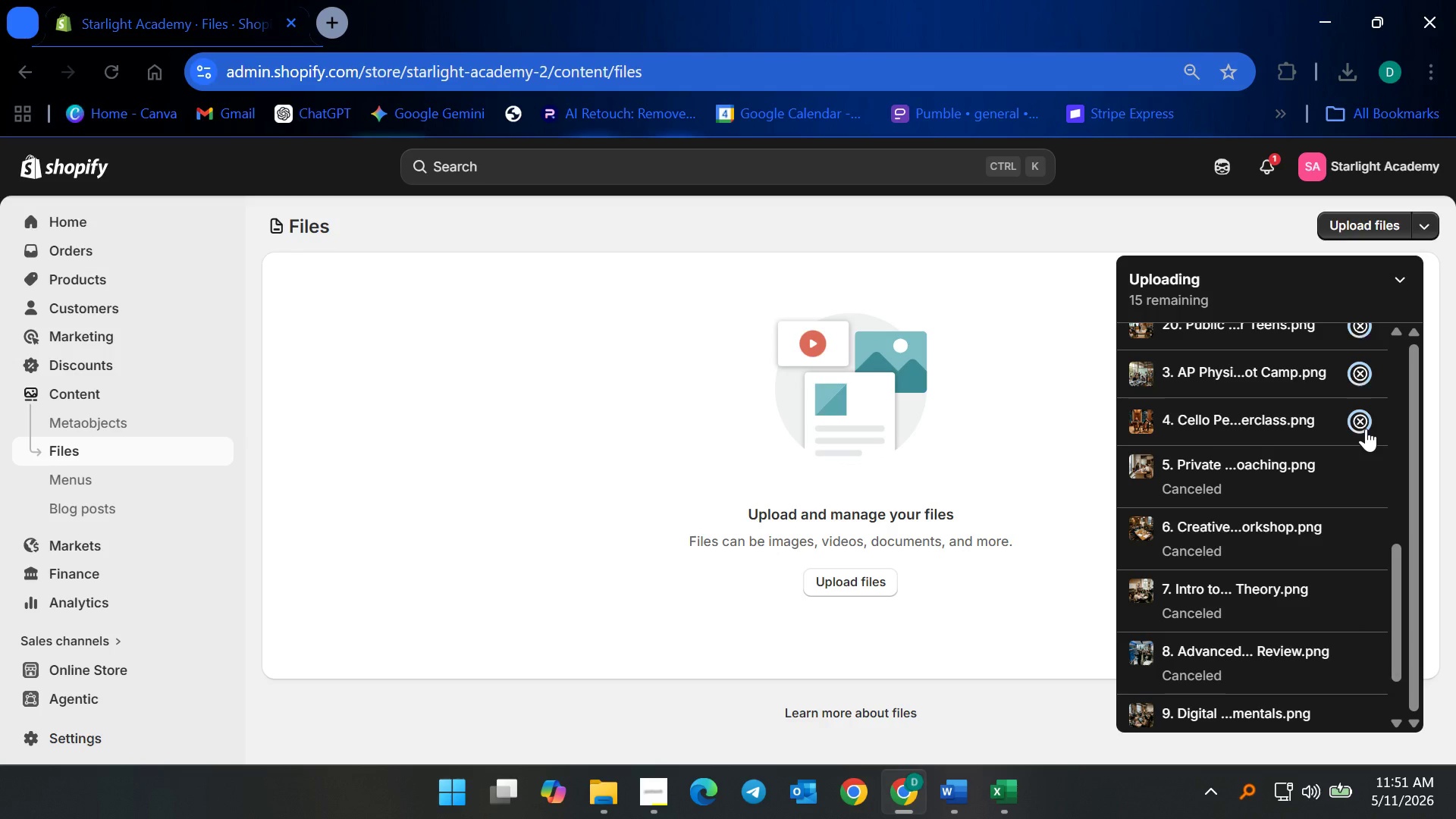 
left_click([1366, 426])
 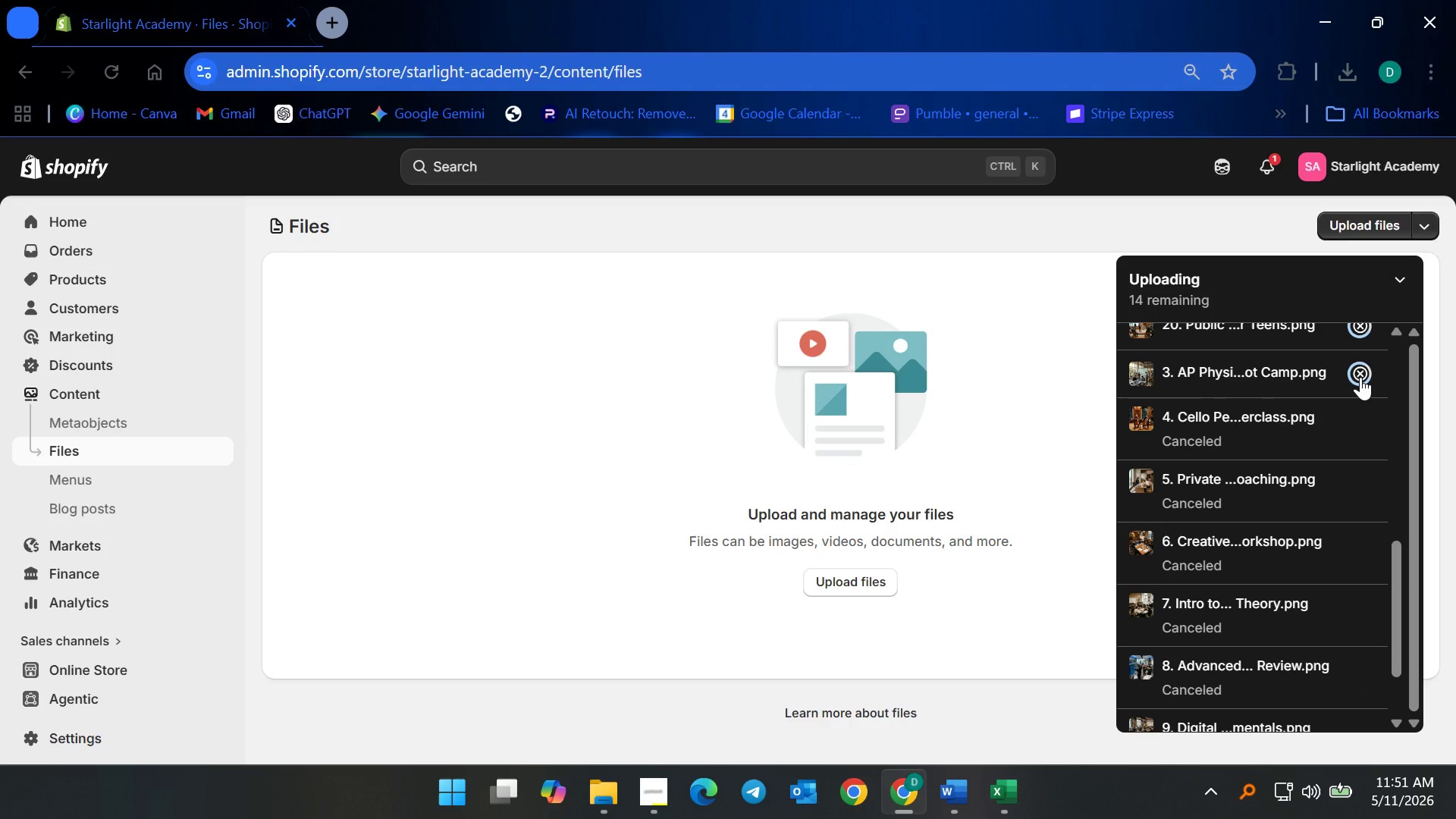 
left_click([1360, 377])
 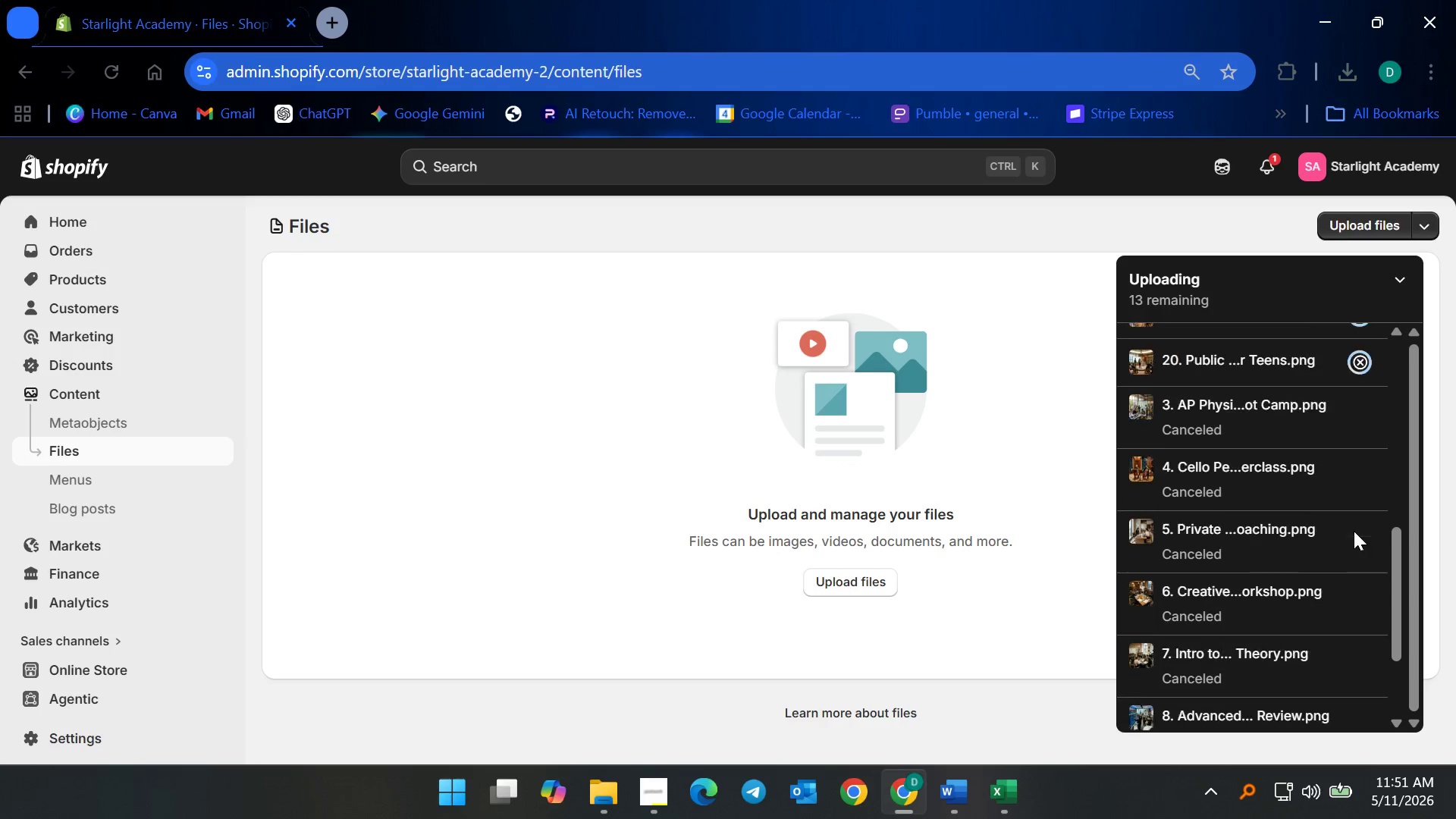 
scroll: coordinate [1352, 525], scroll_direction: up, amount: 4.0
 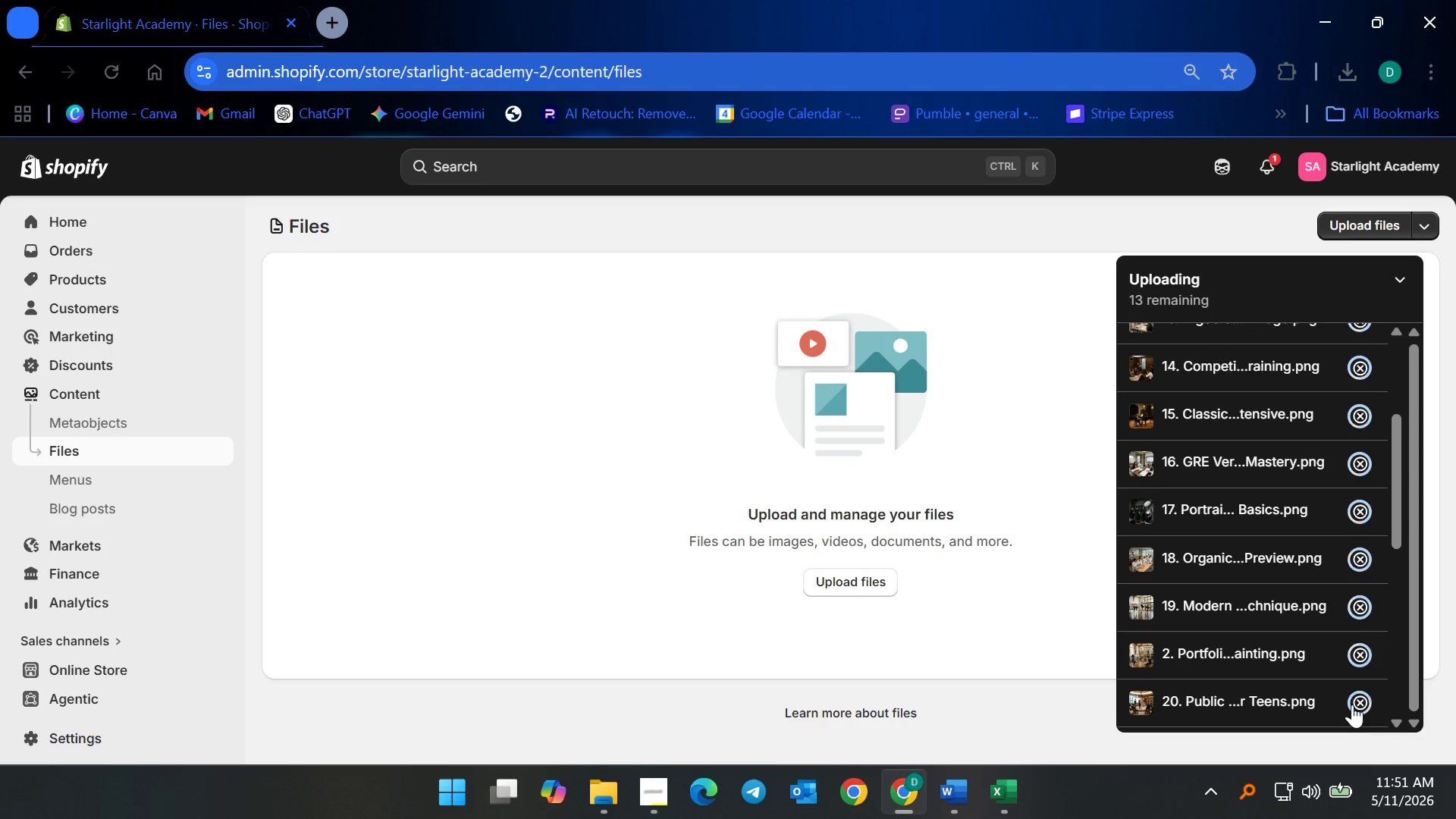 
left_click([1352, 703])
 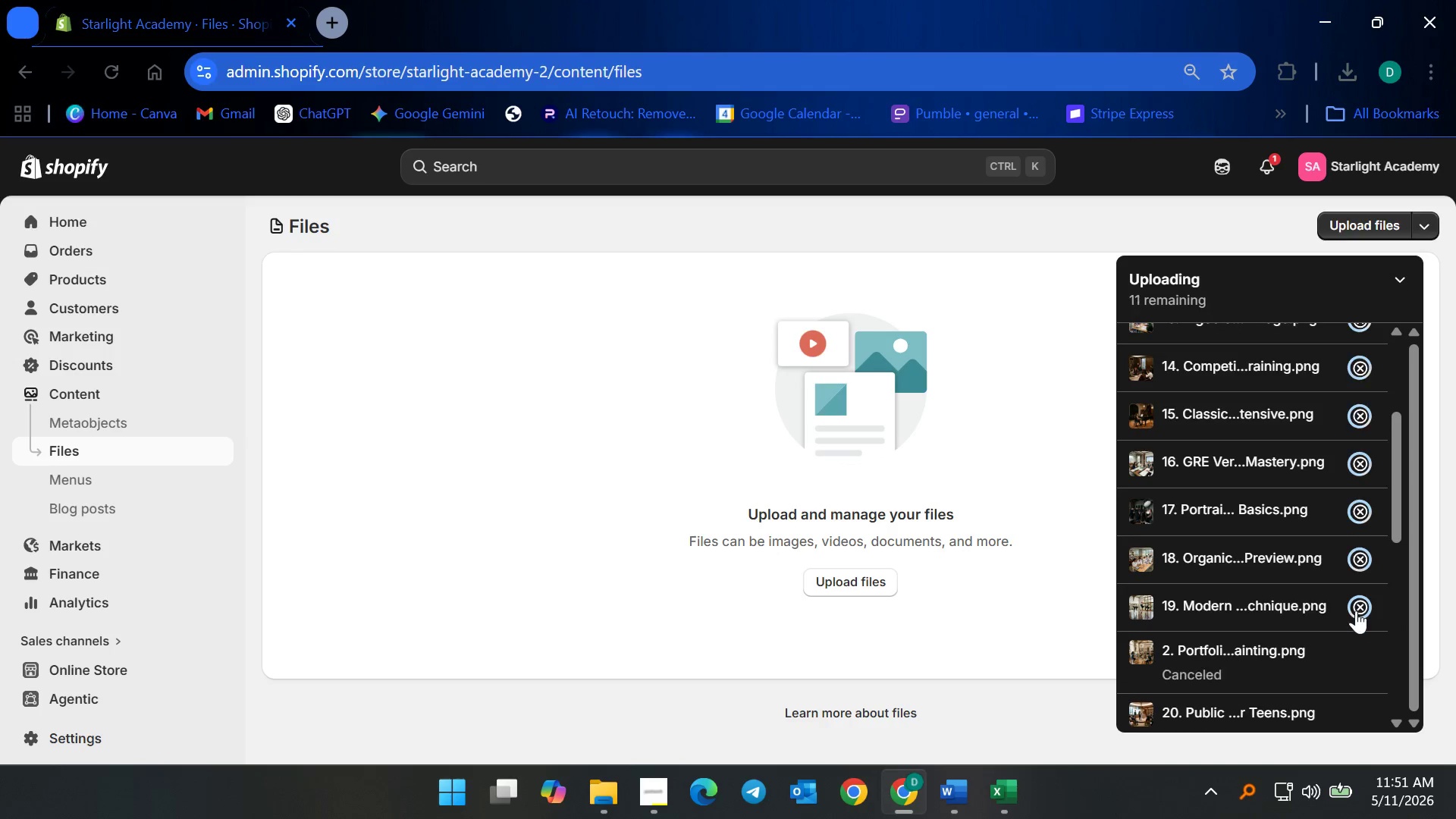 
double_click([1356, 608])
 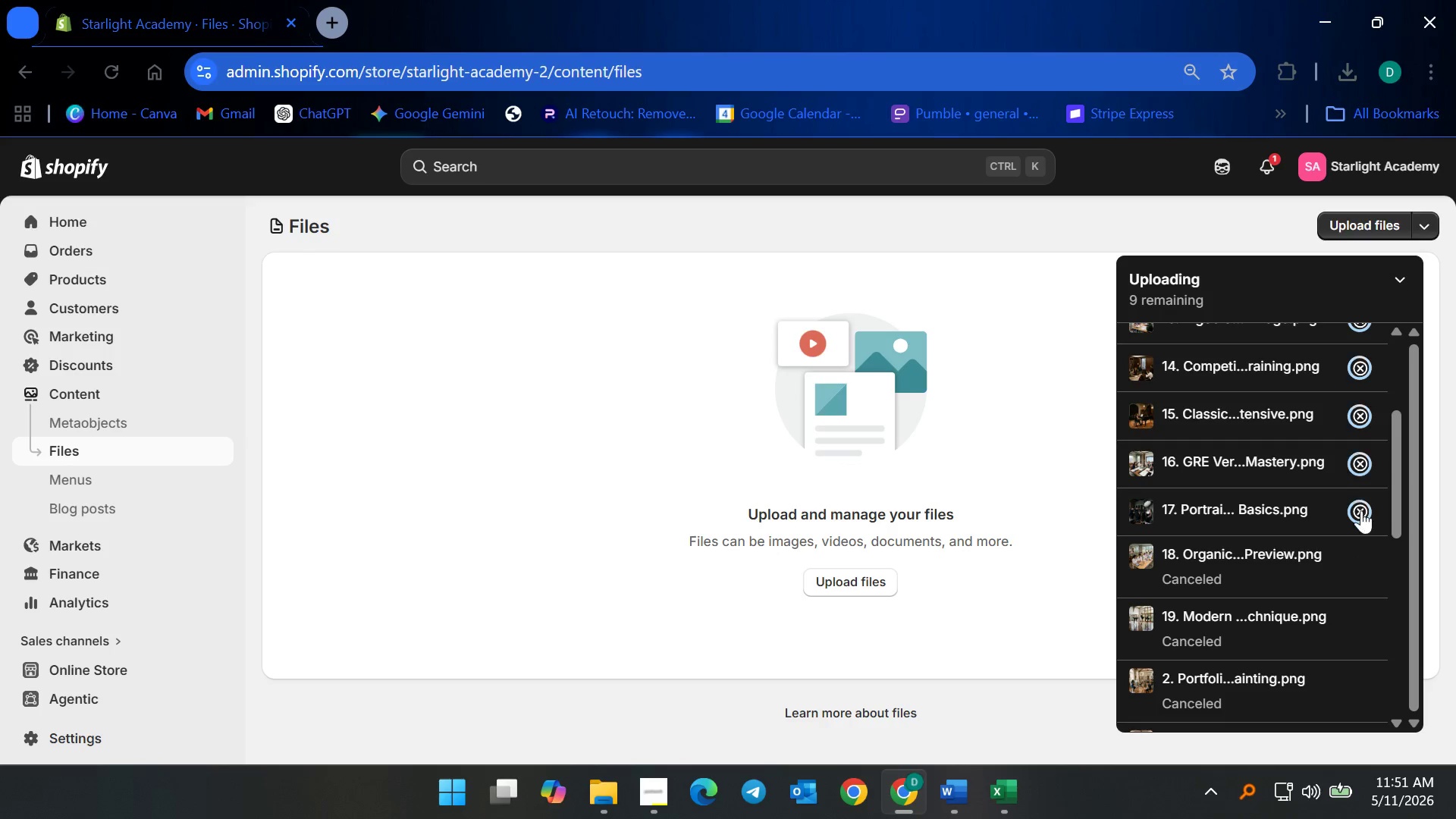 
double_click([1360, 510])
 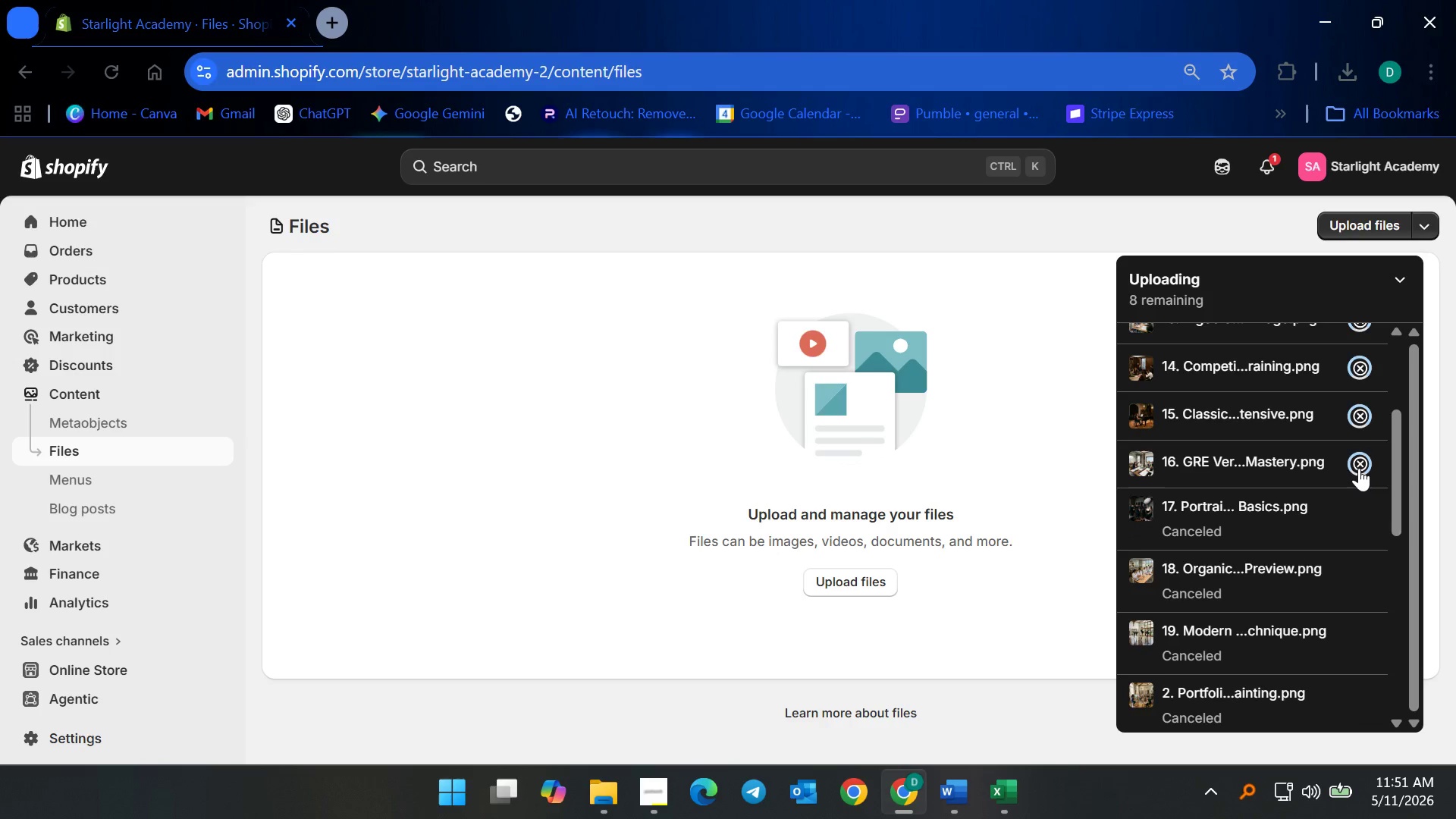 
left_click([1359, 468])
 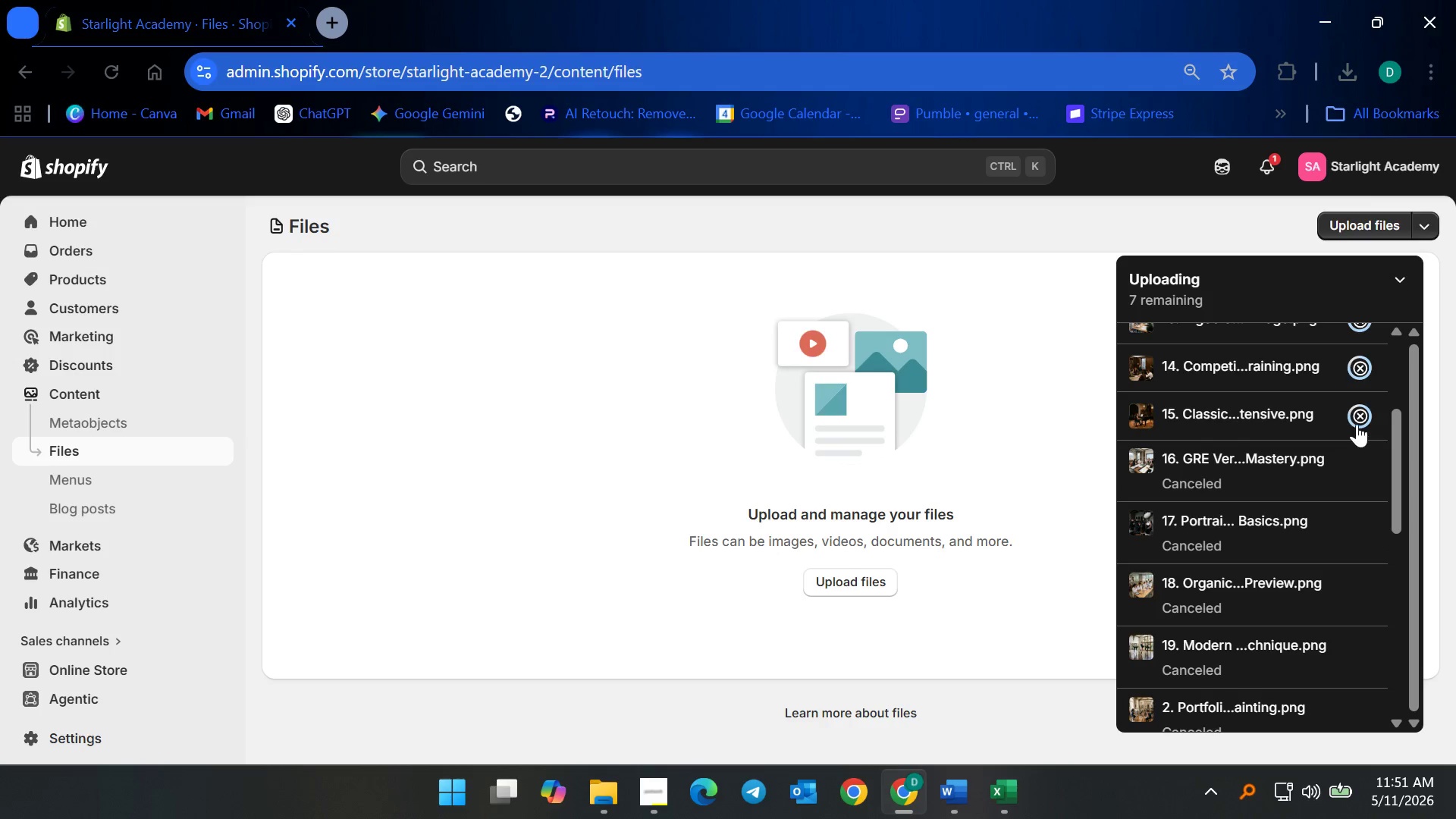 
left_click([1357, 424])
 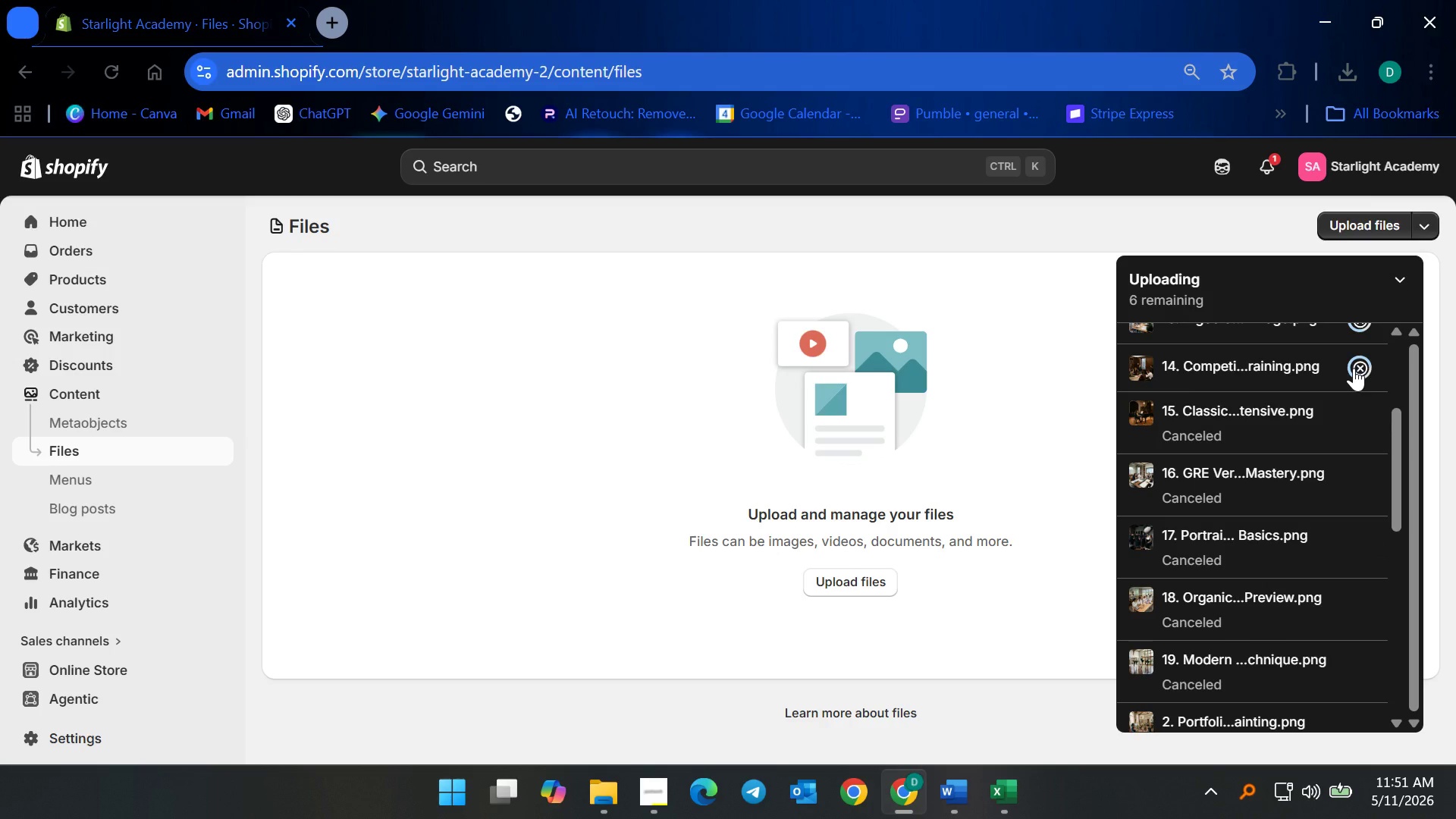 
left_click([1353, 367])
 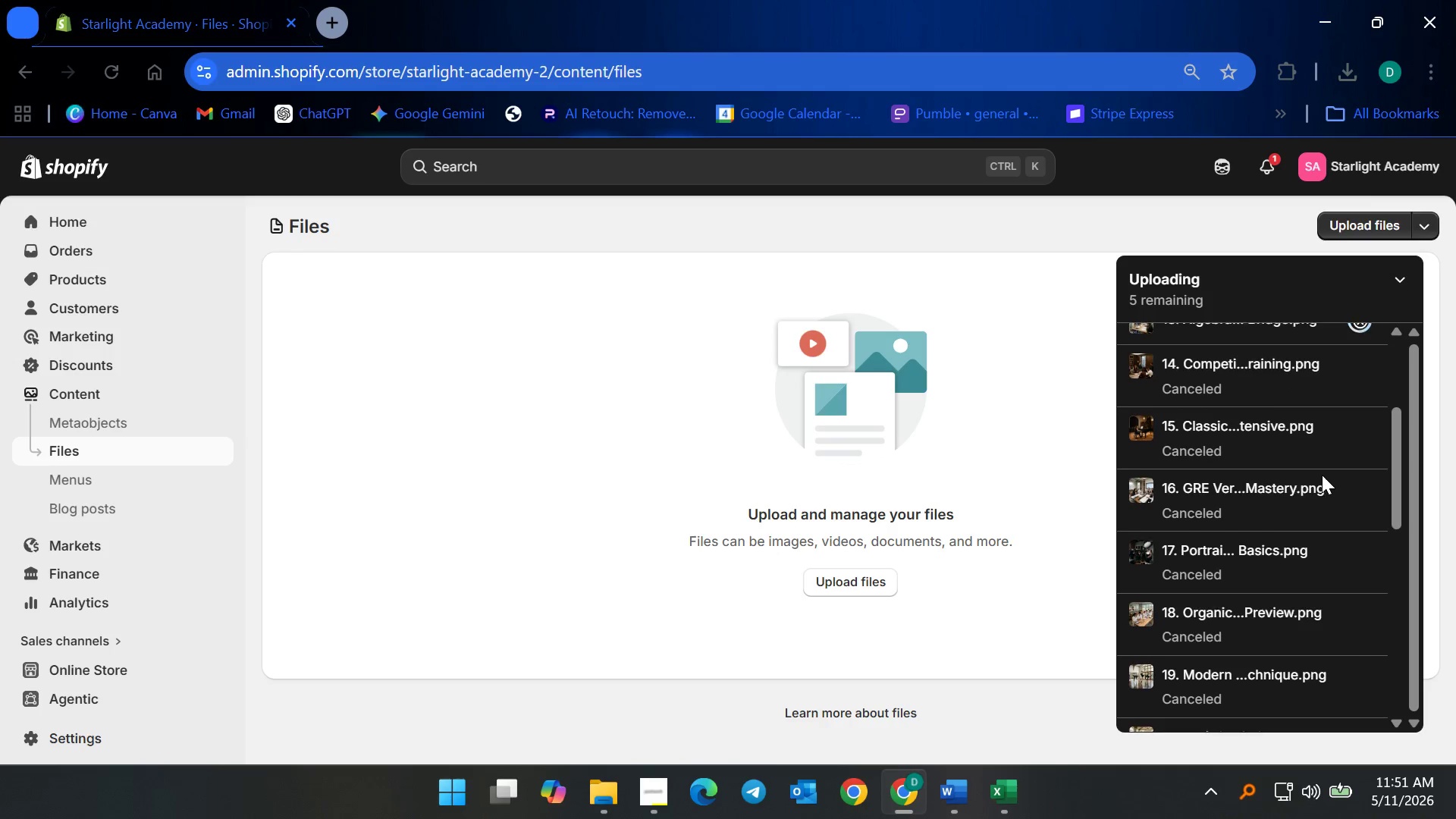 
scroll: coordinate [1324, 469], scroll_direction: up, amount: 5.0
 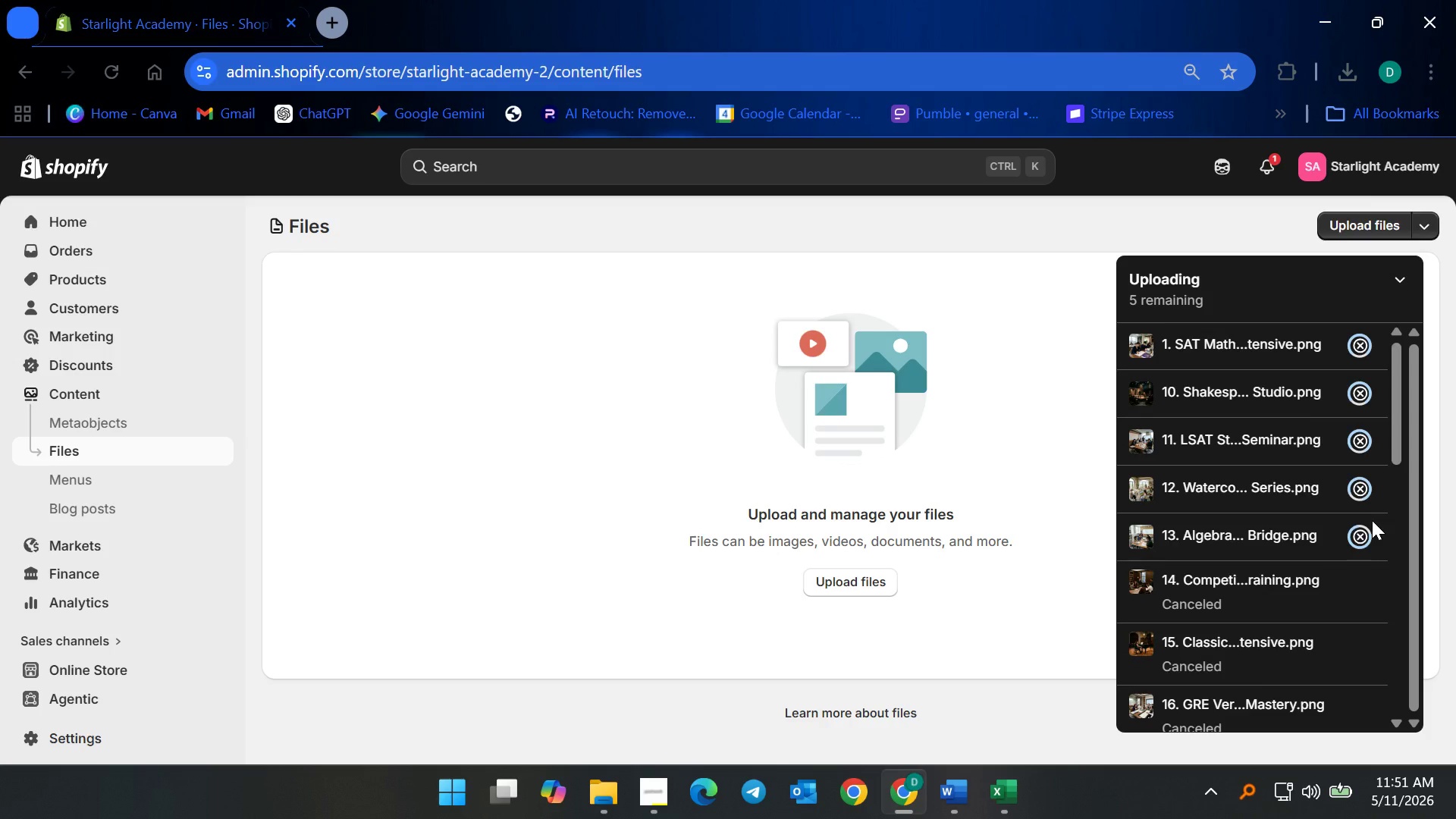 
left_click_drag(start_coordinate=[1370, 519], to_coordinate=[1364, 519])
 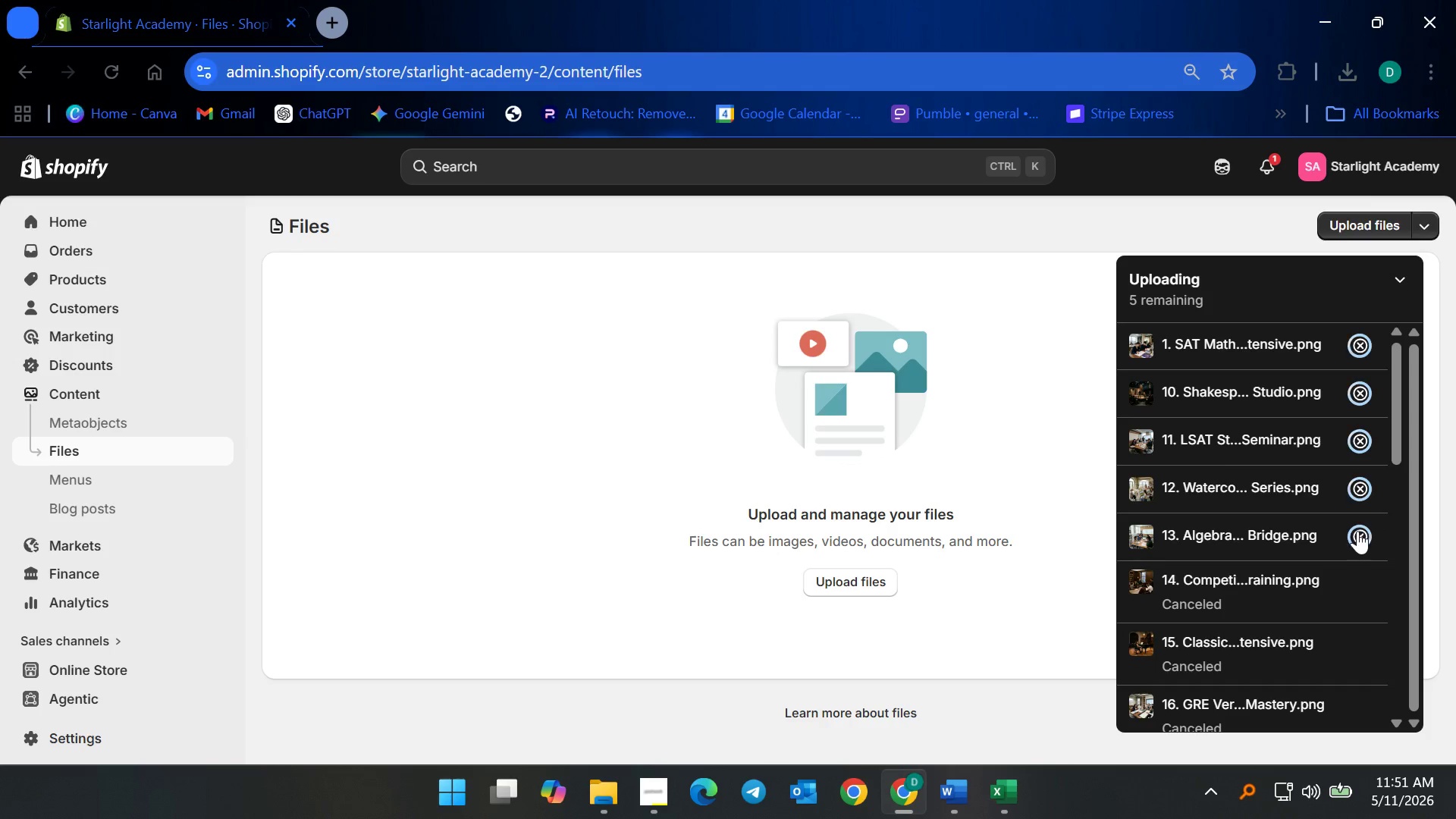 
double_click([1357, 531])
 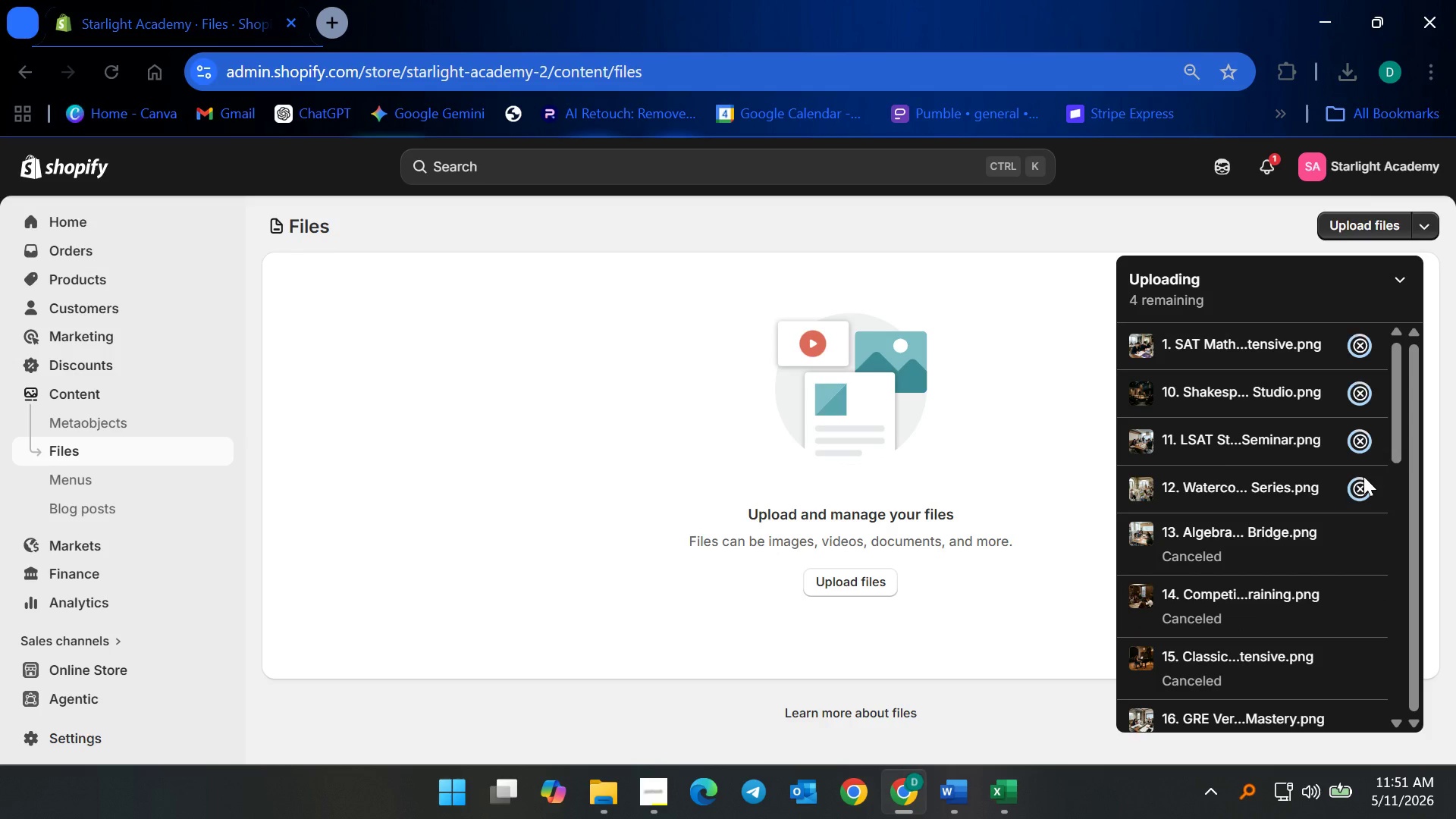 
triple_click([1363, 476])
 